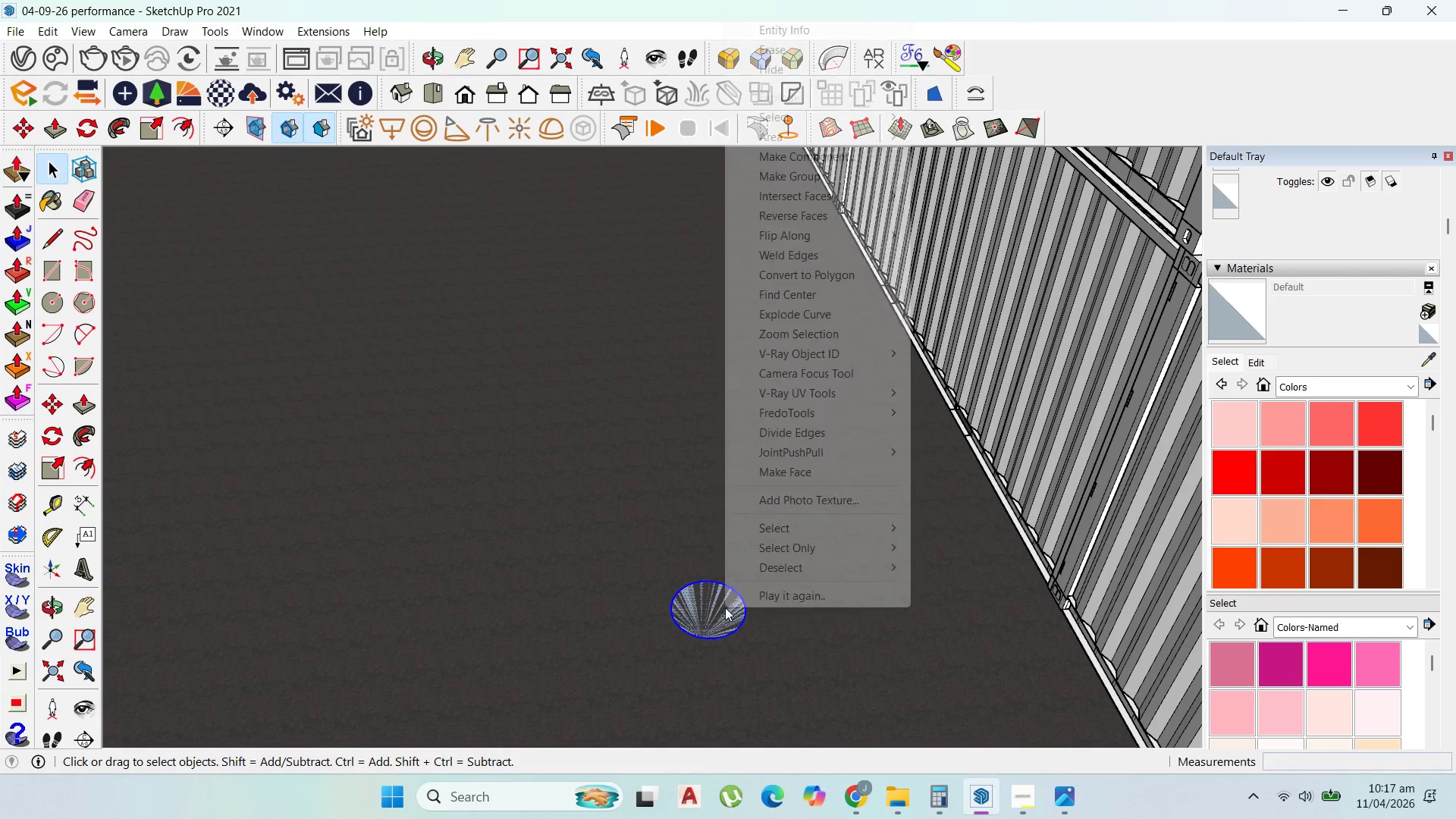 
right_click([725, 607])
 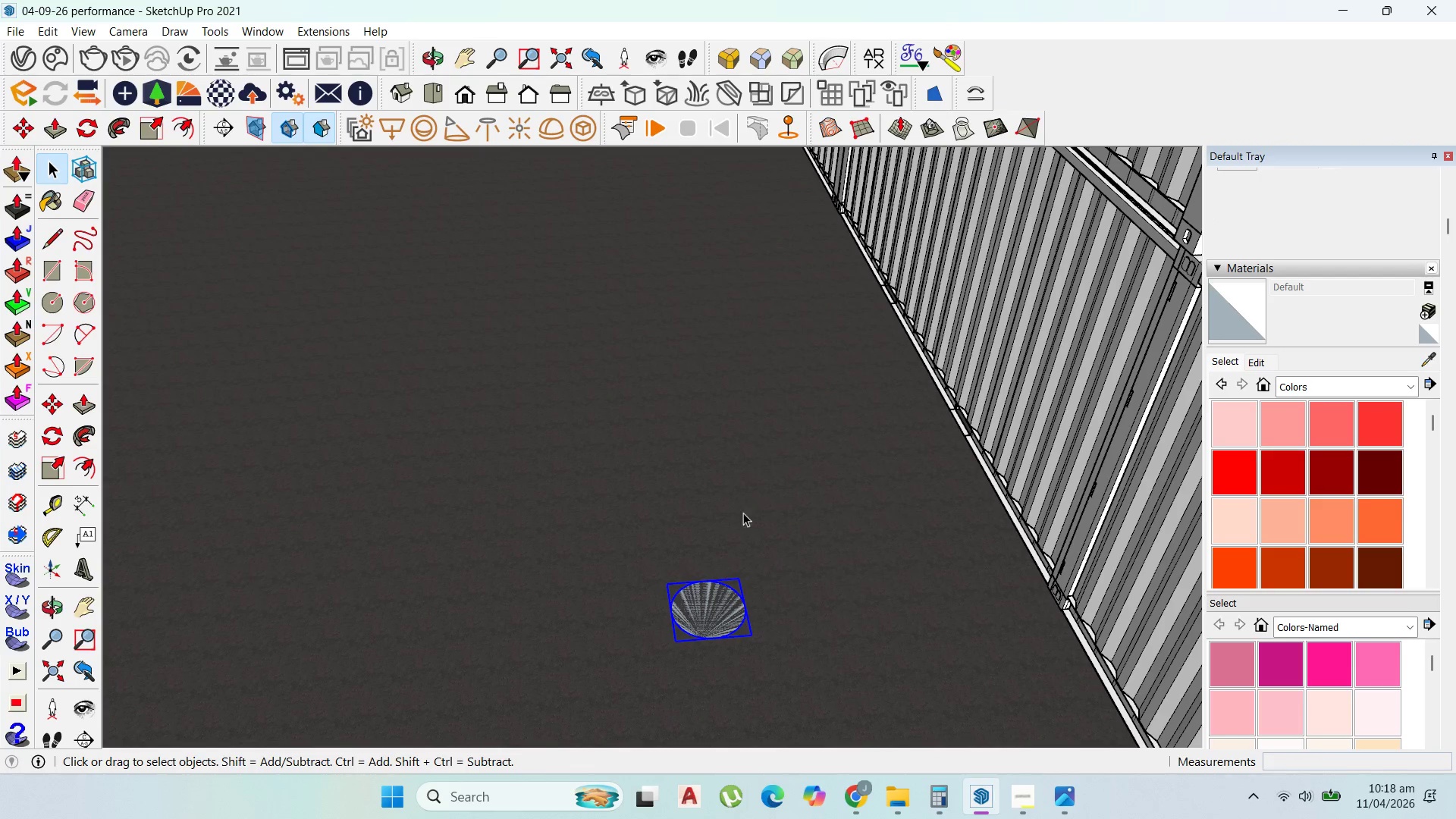 
left_click([709, 629])
 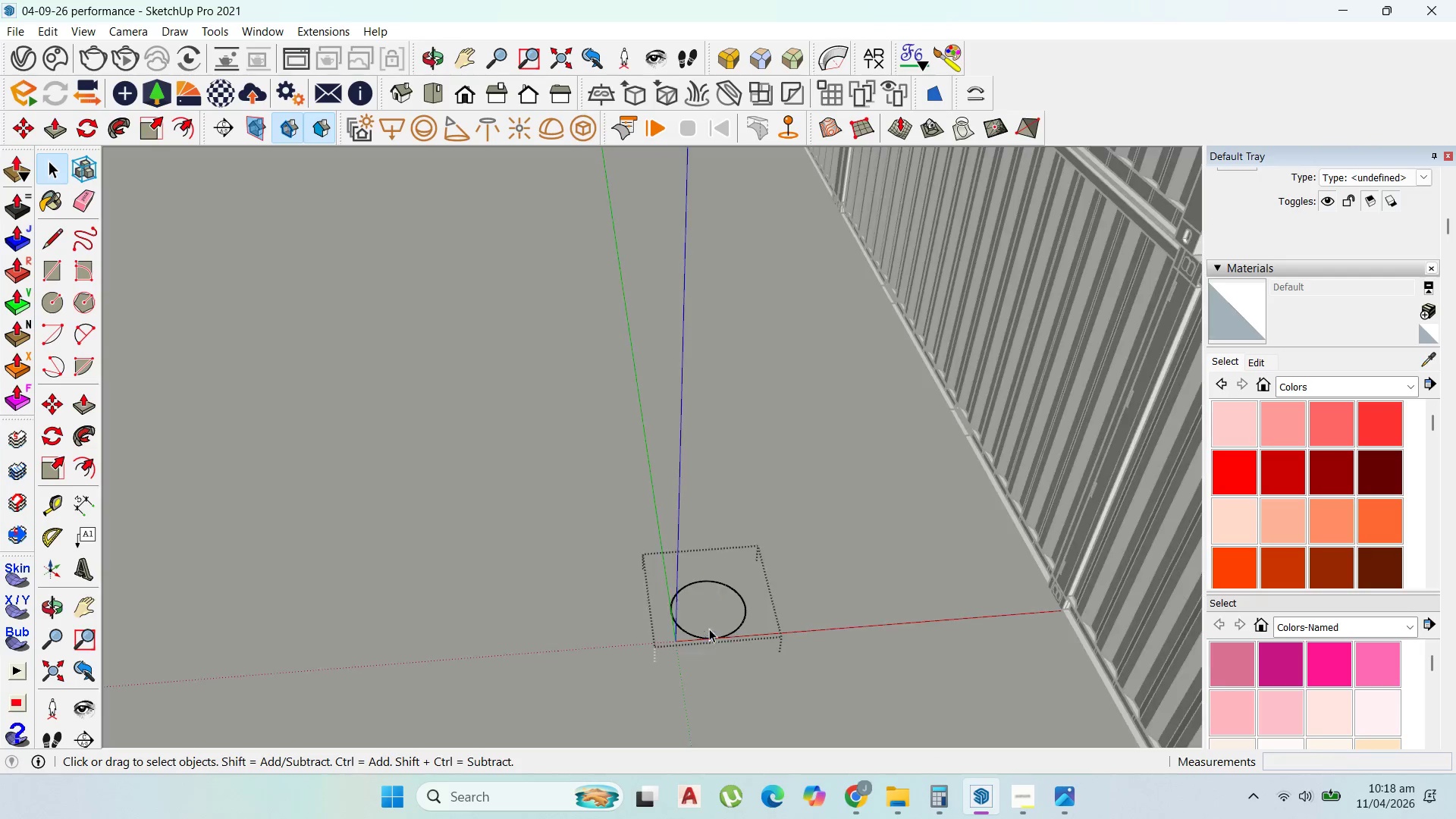 
left_click_drag(start_coordinate=[709, 629], to_coordinate=[704, 632])
 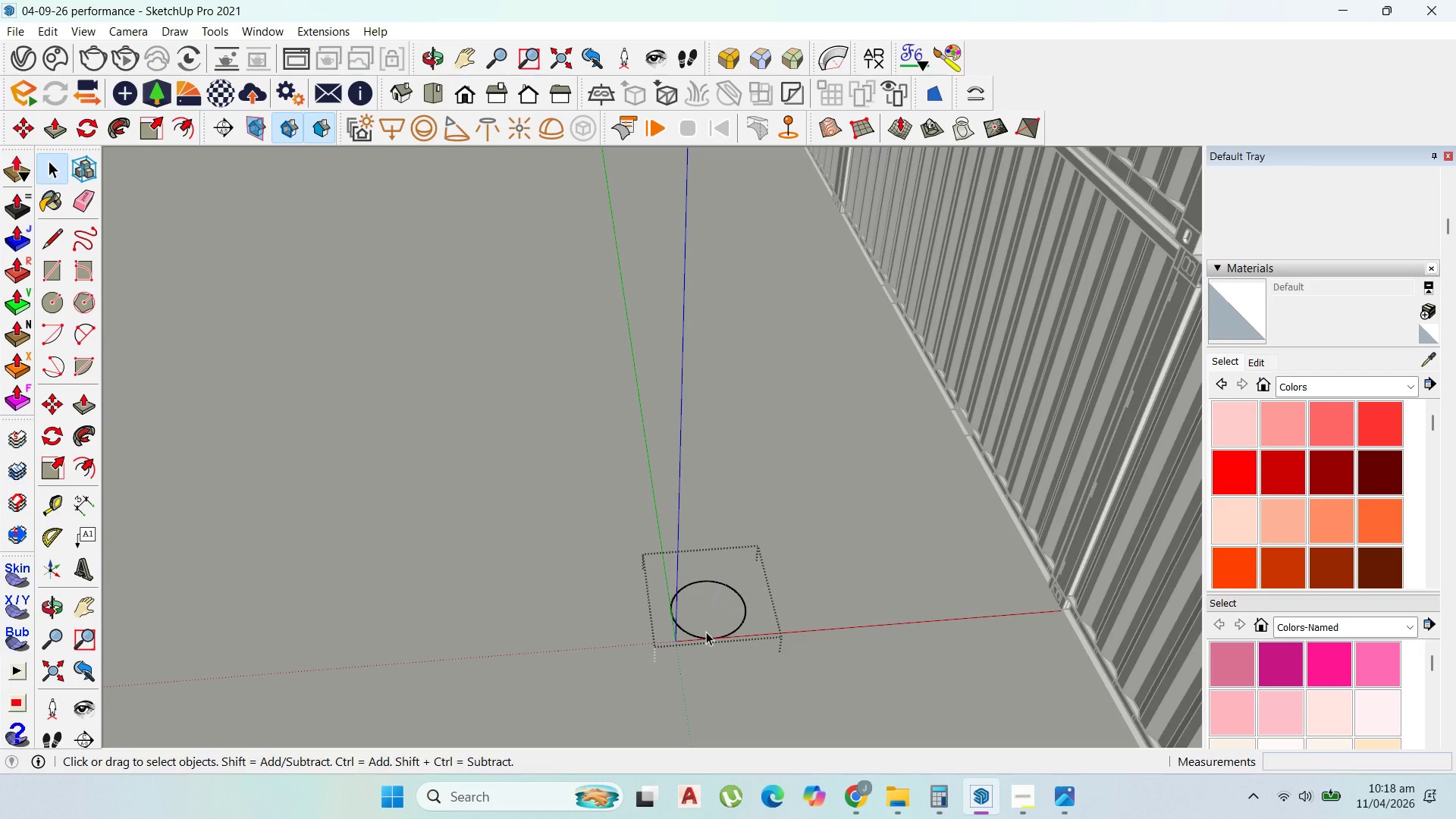 
key(P)
 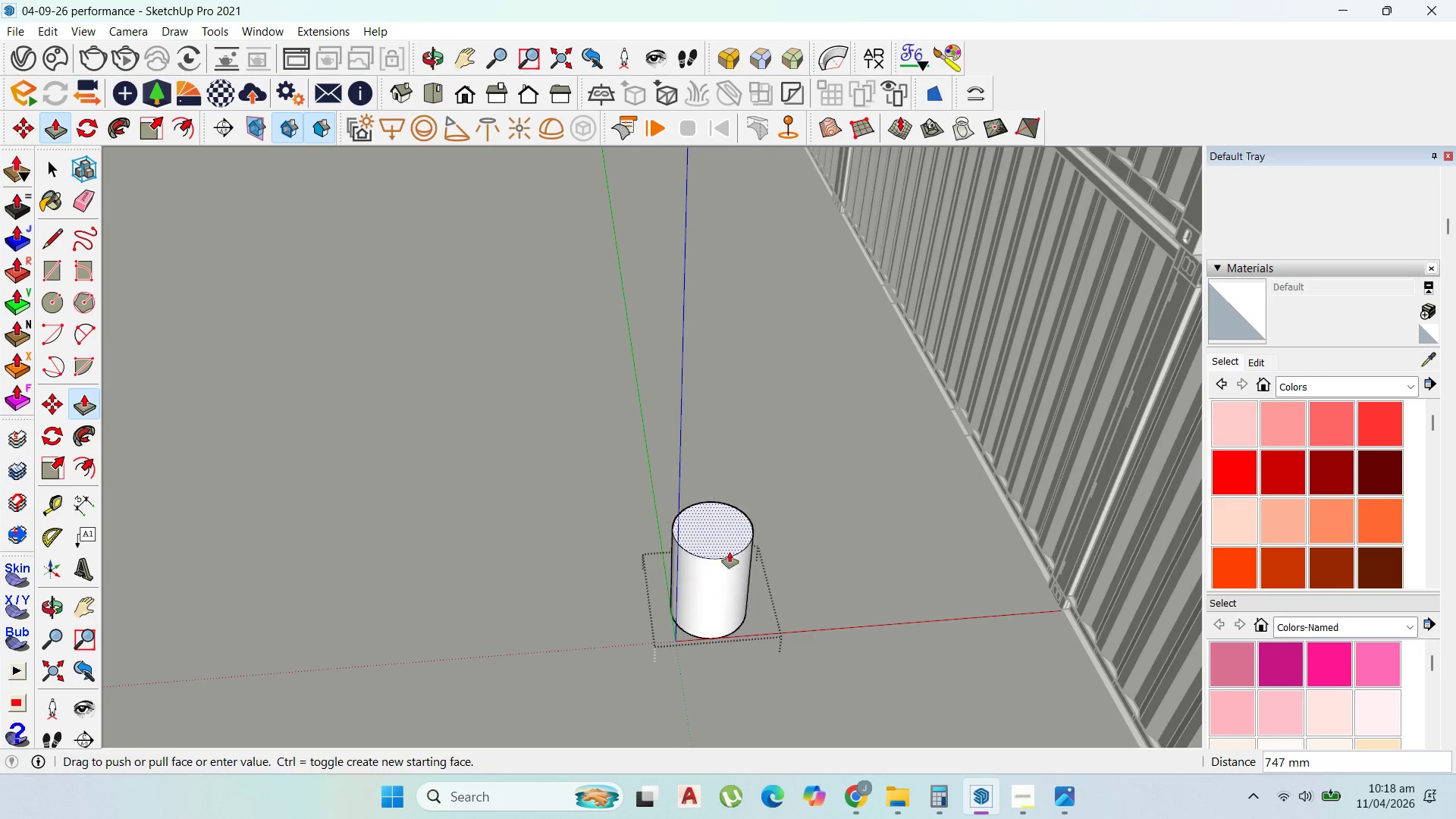 
scroll: coordinate [739, 530], scroll_direction: down, amount: 17.0
 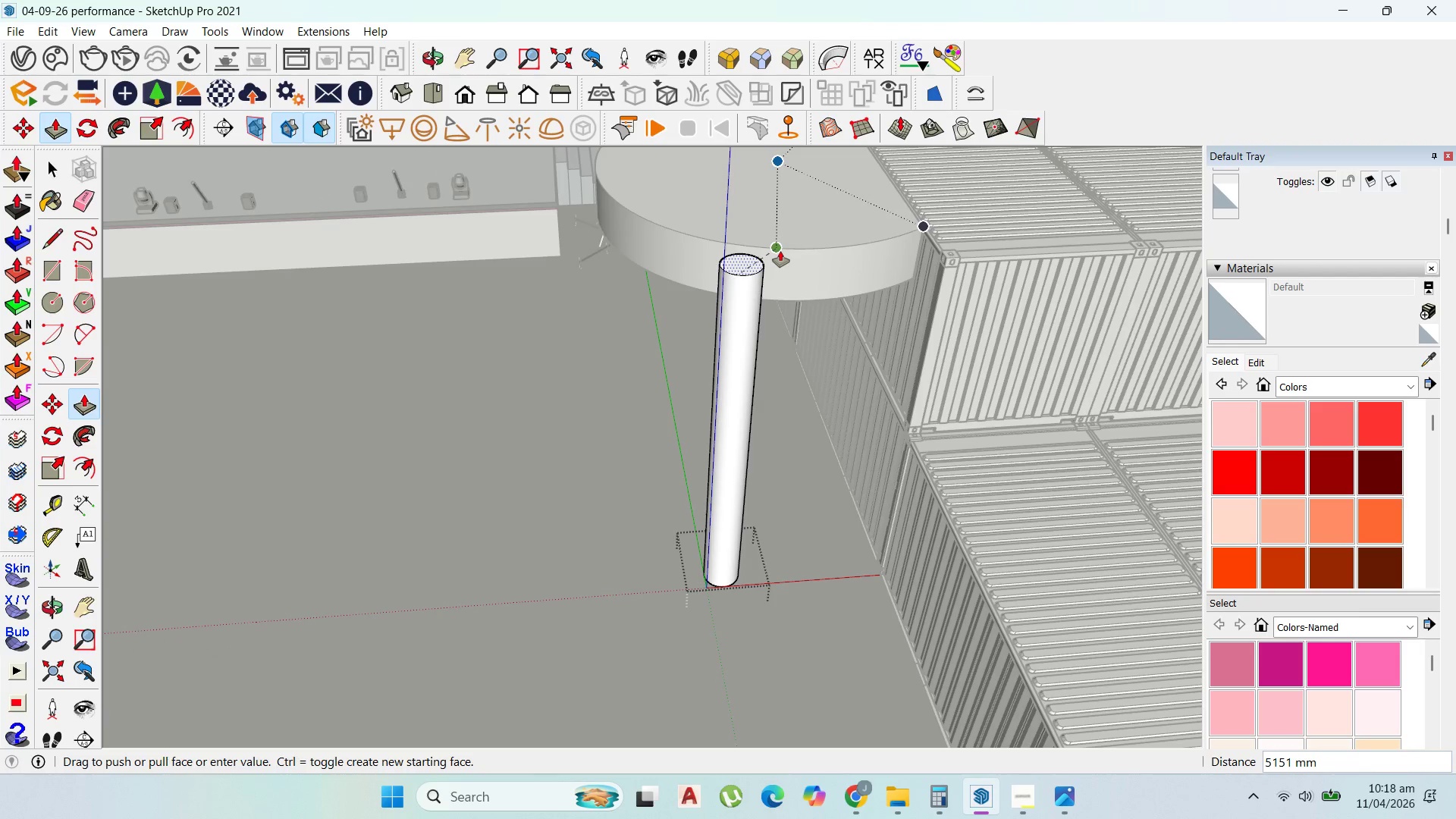 
left_click([780, 251])
 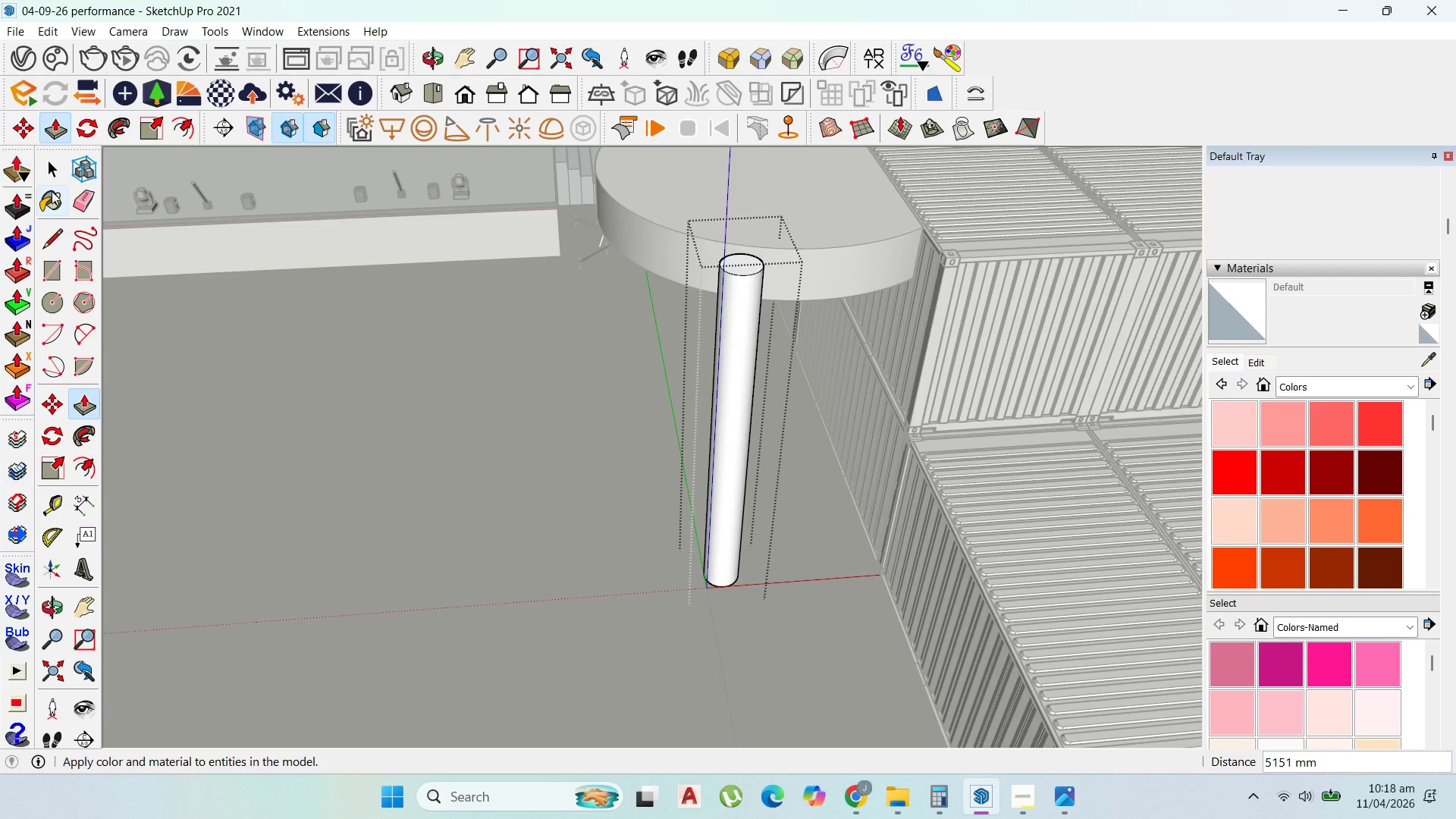 
left_click([52, 170])
 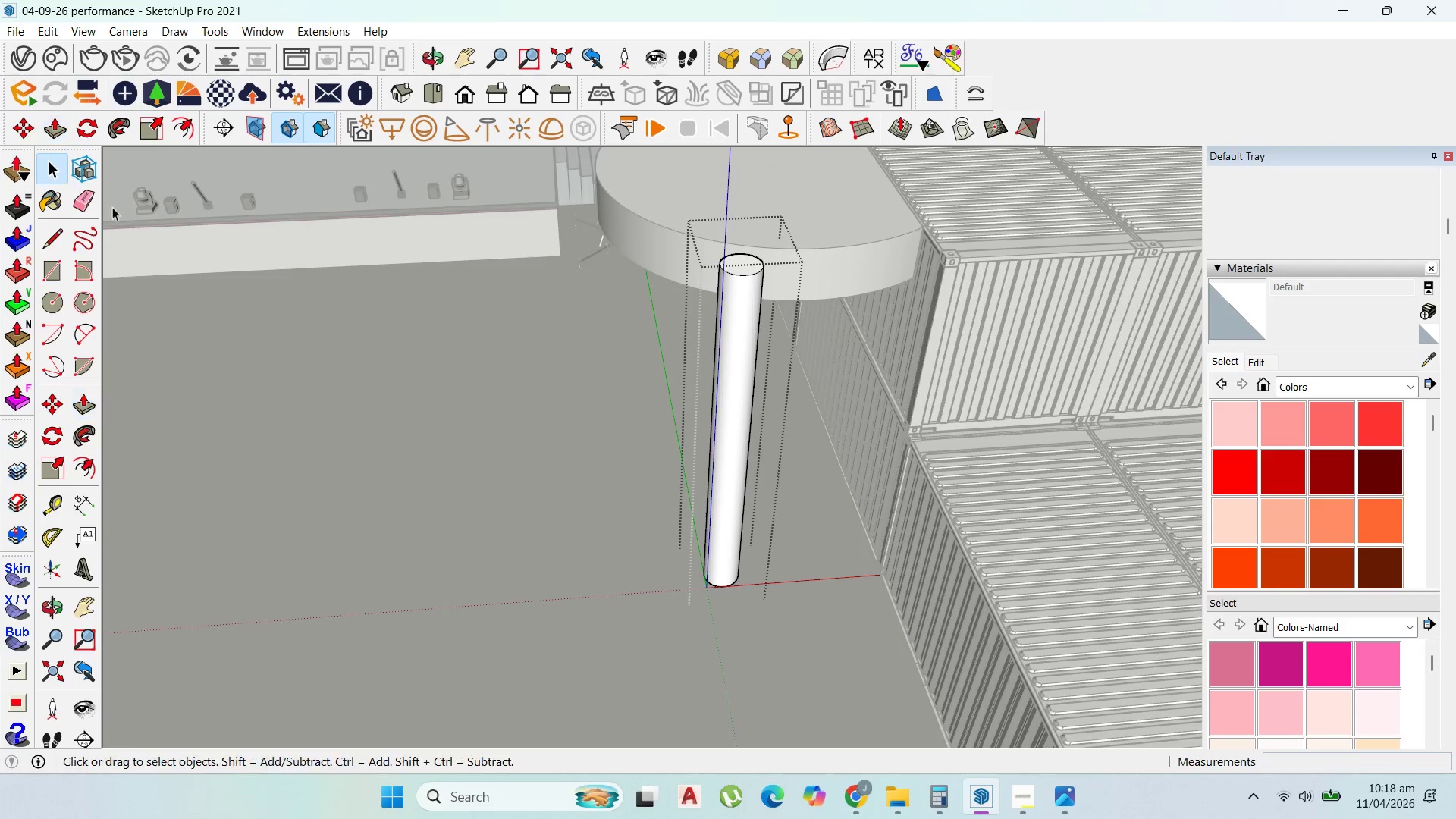 
key(Escape)
 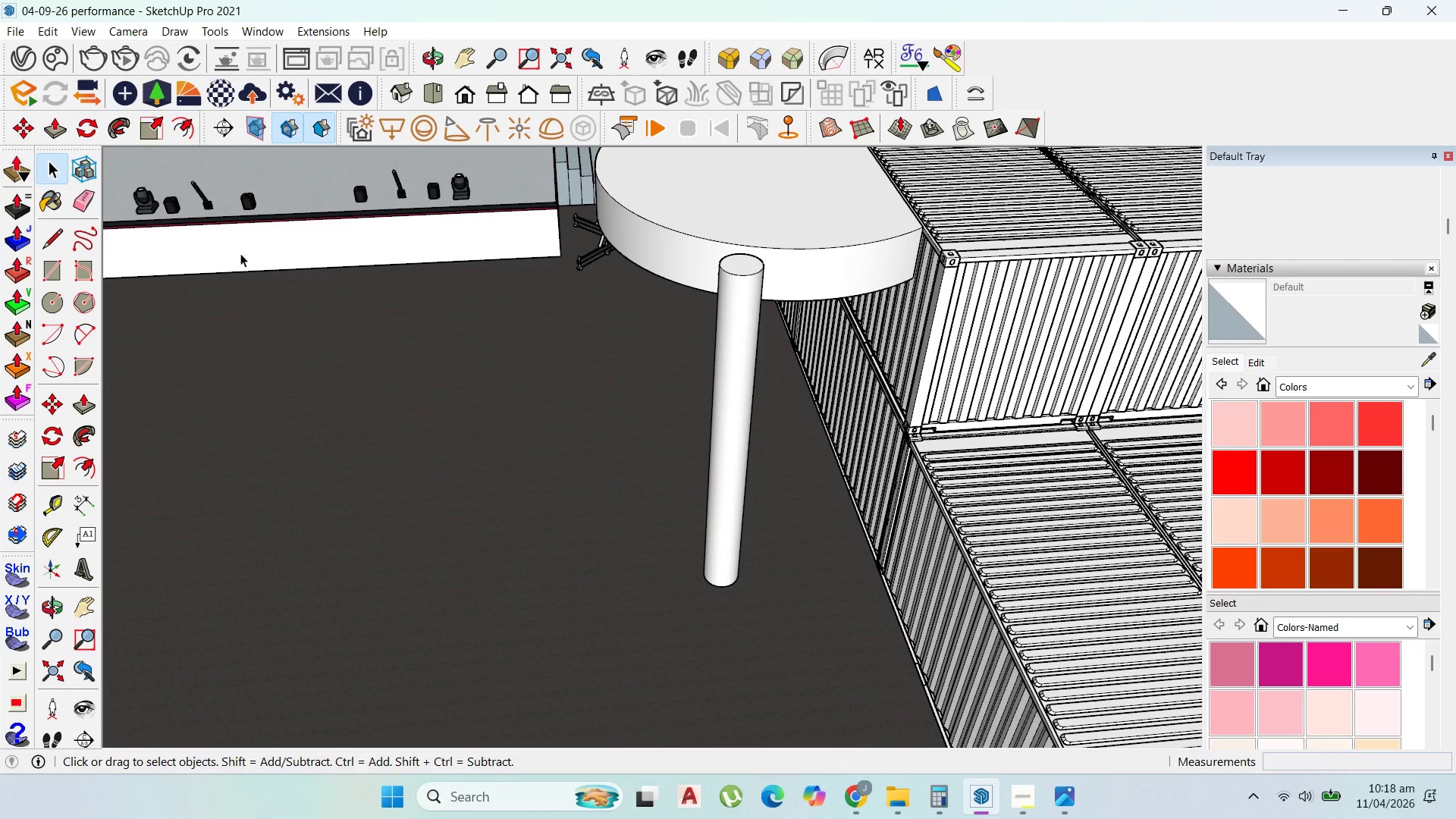 
key(Escape)
 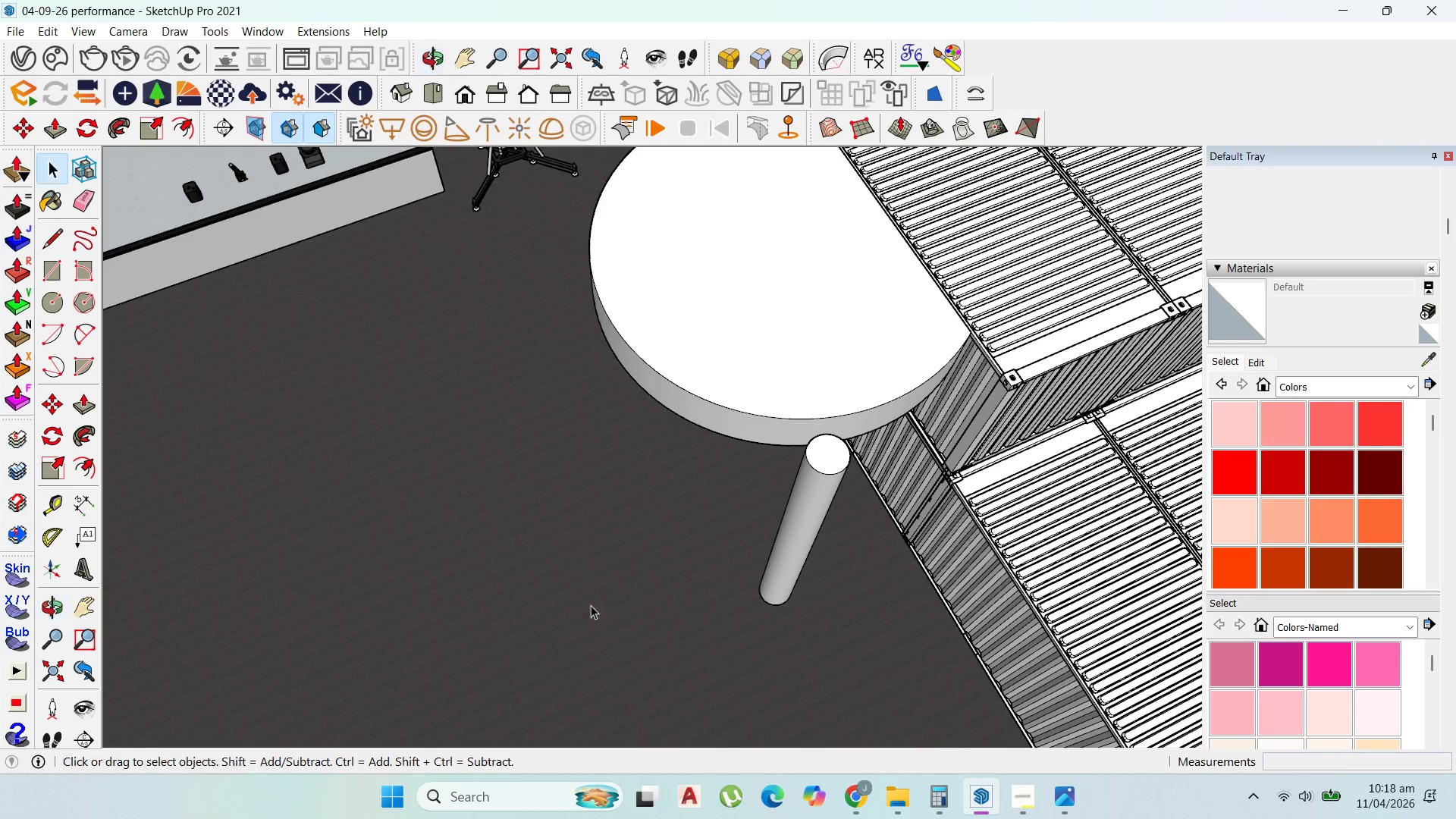 
scroll: coordinate [832, 526], scroll_direction: up, amount: 2.0
 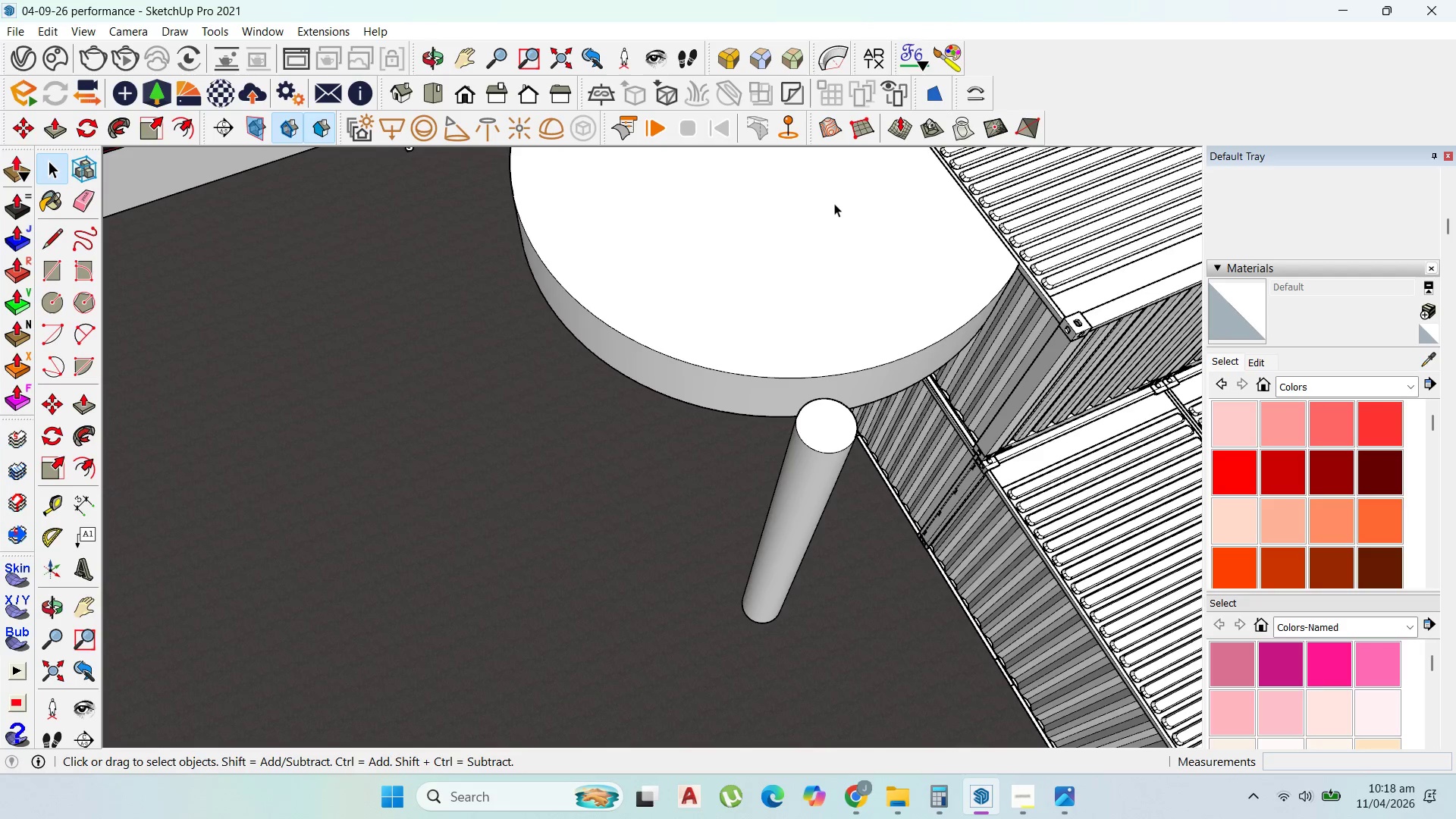 
left_click([804, 427])
 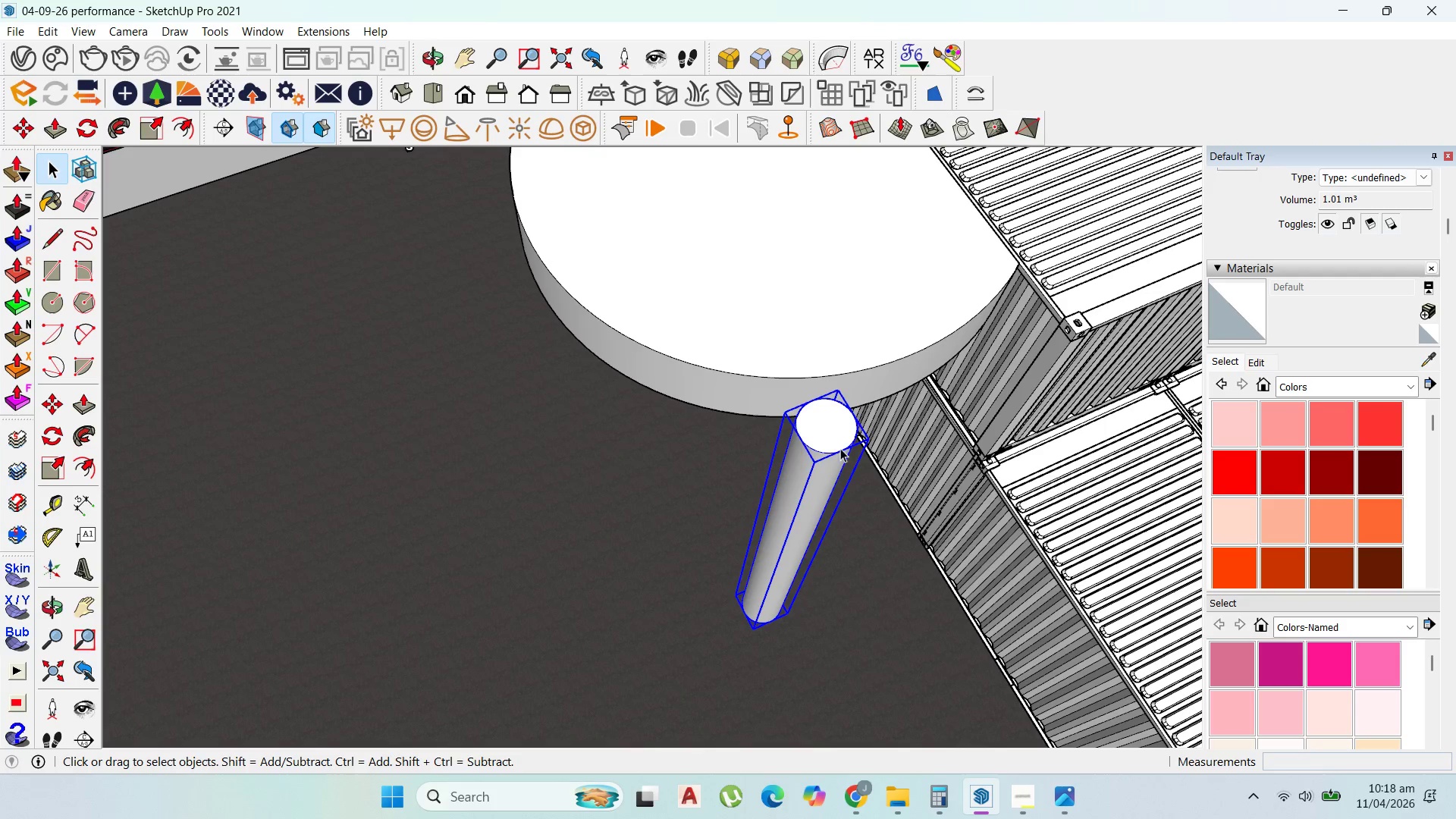 
key(Delete)
 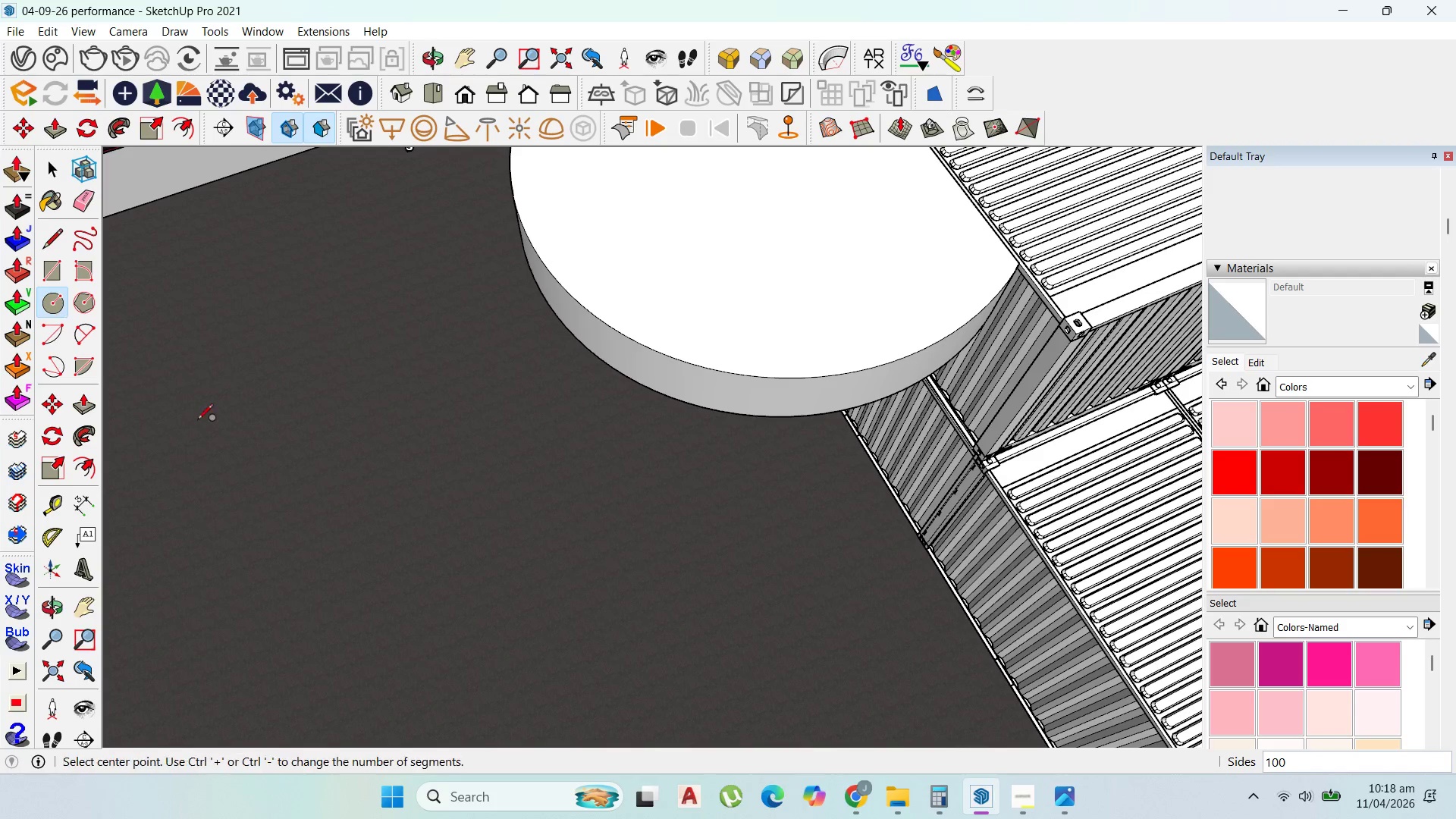 
left_click([669, 534])
 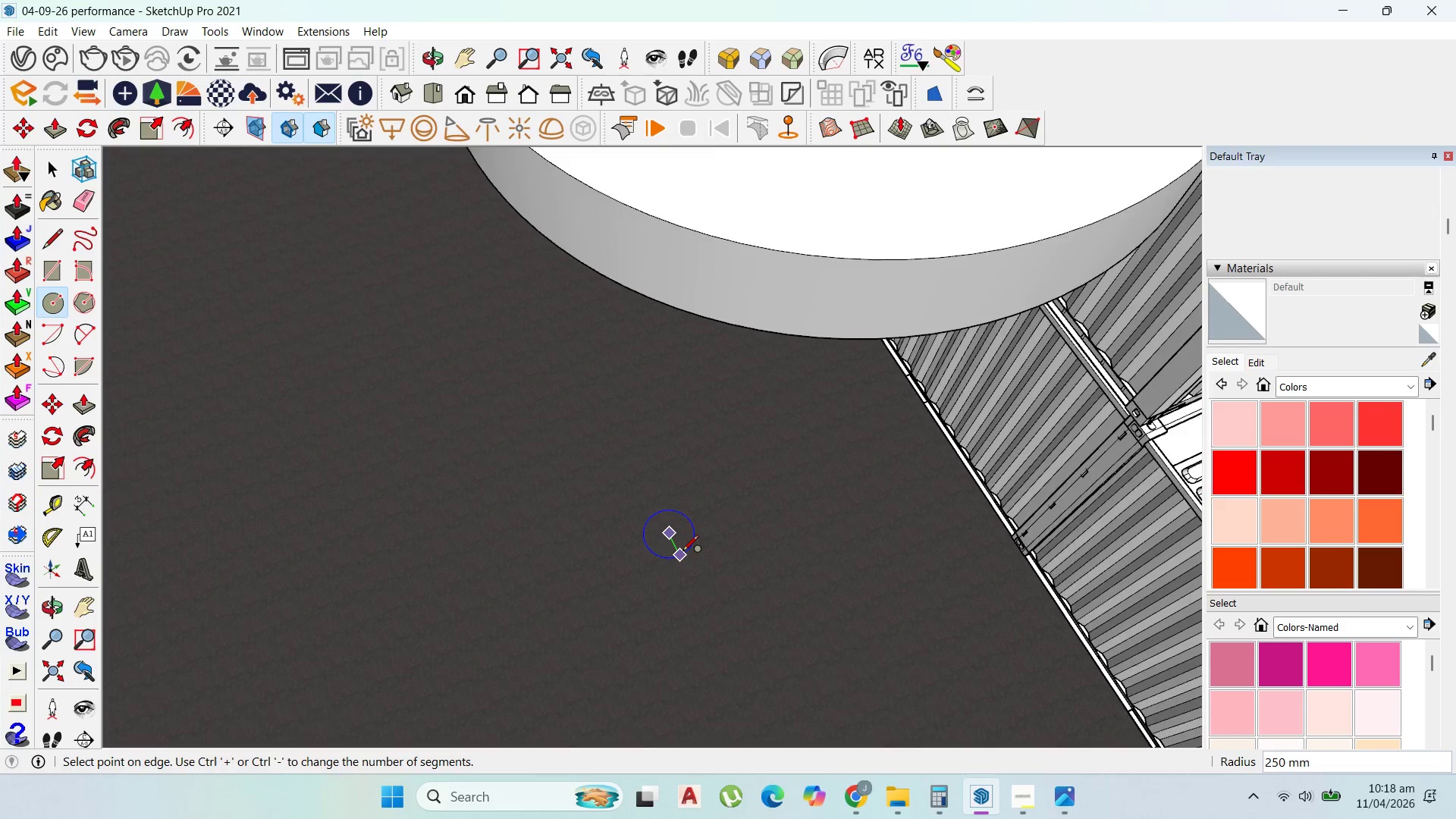 
scroll: coordinate [682, 552], scroll_direction: up, amount: 6.0
 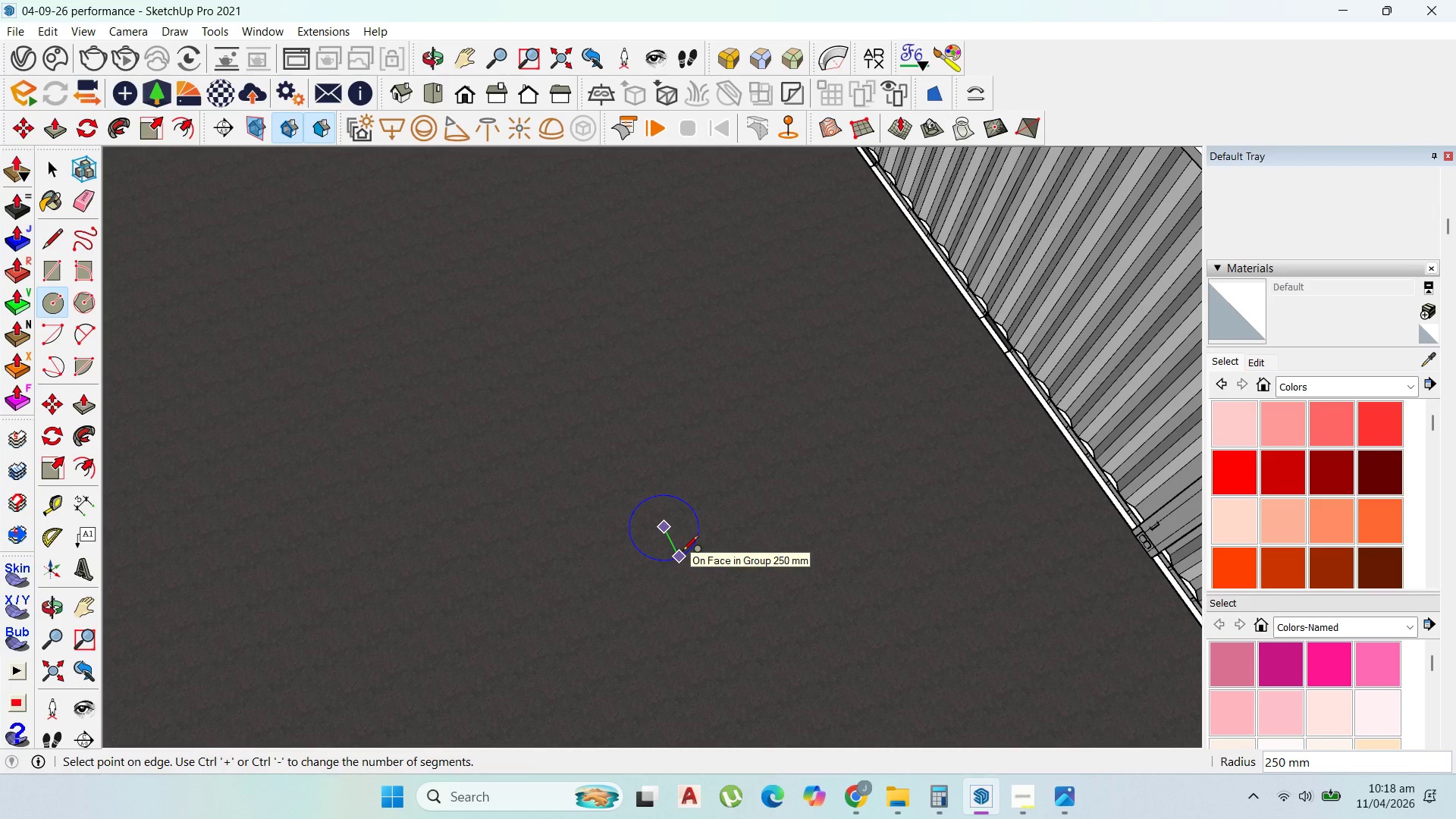 
type(1)
key(Backspace)
type(159)
 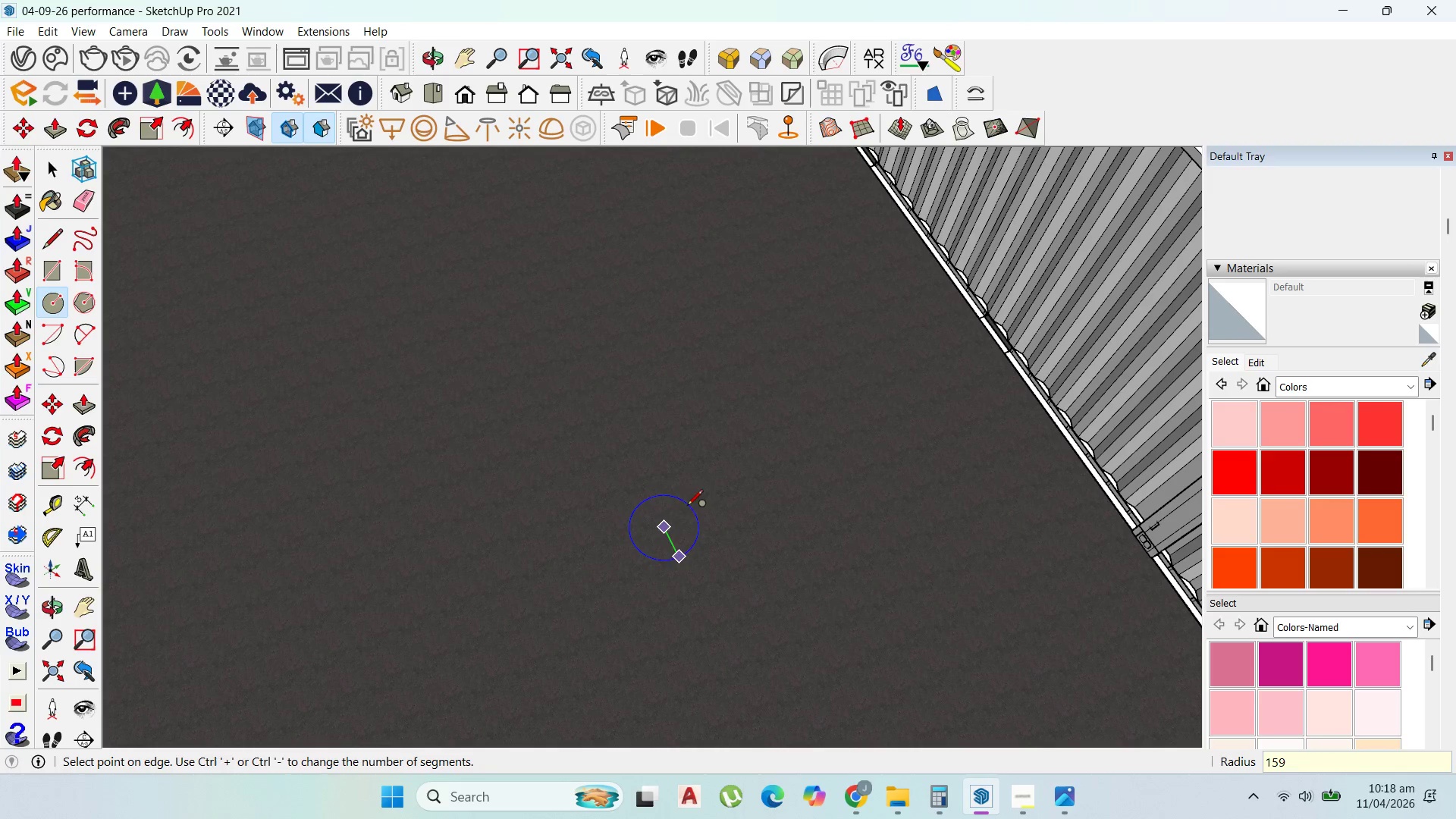 
key(Backspace)
key(Escape)
type(150)
 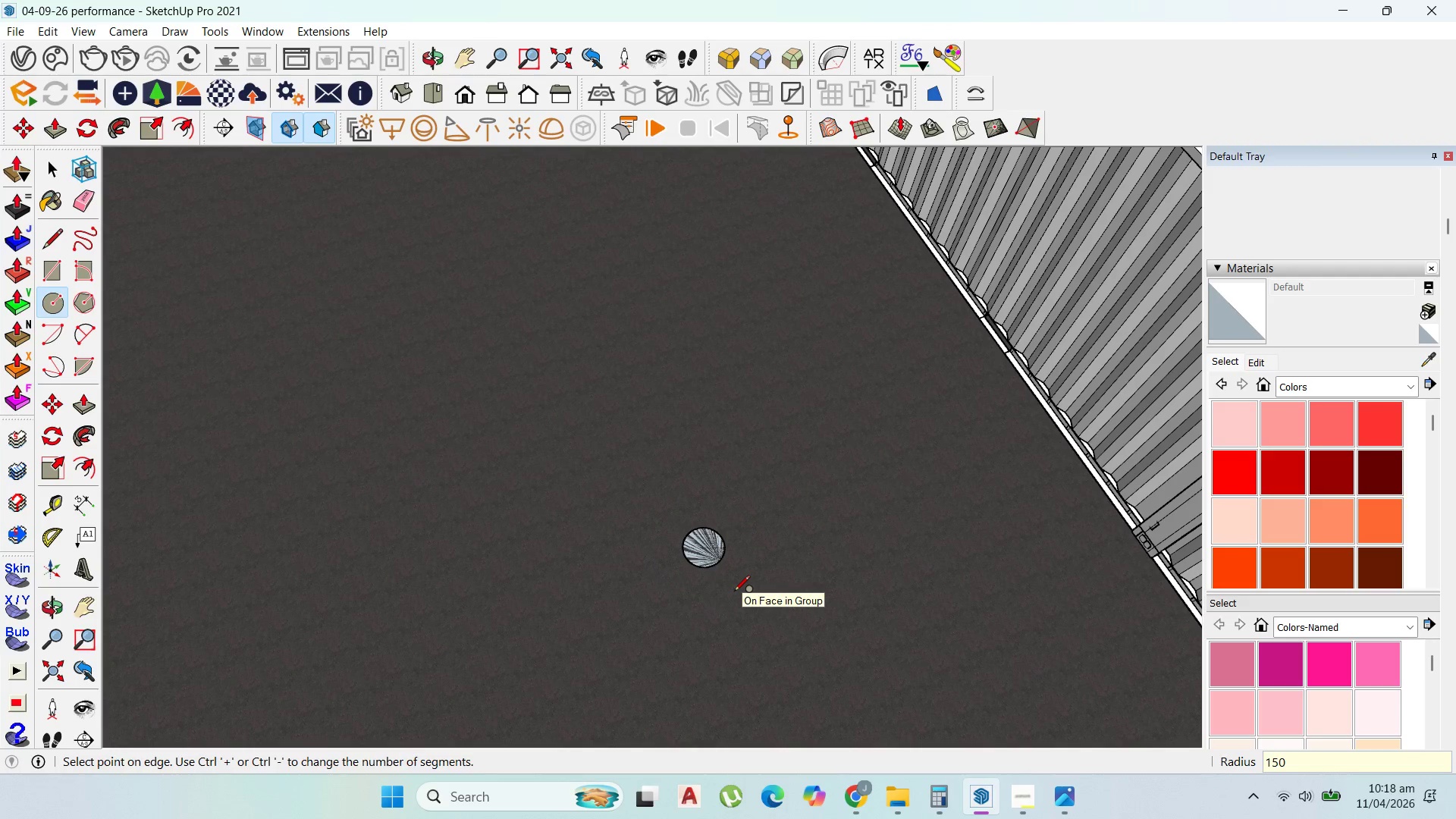 
key(Enter)
 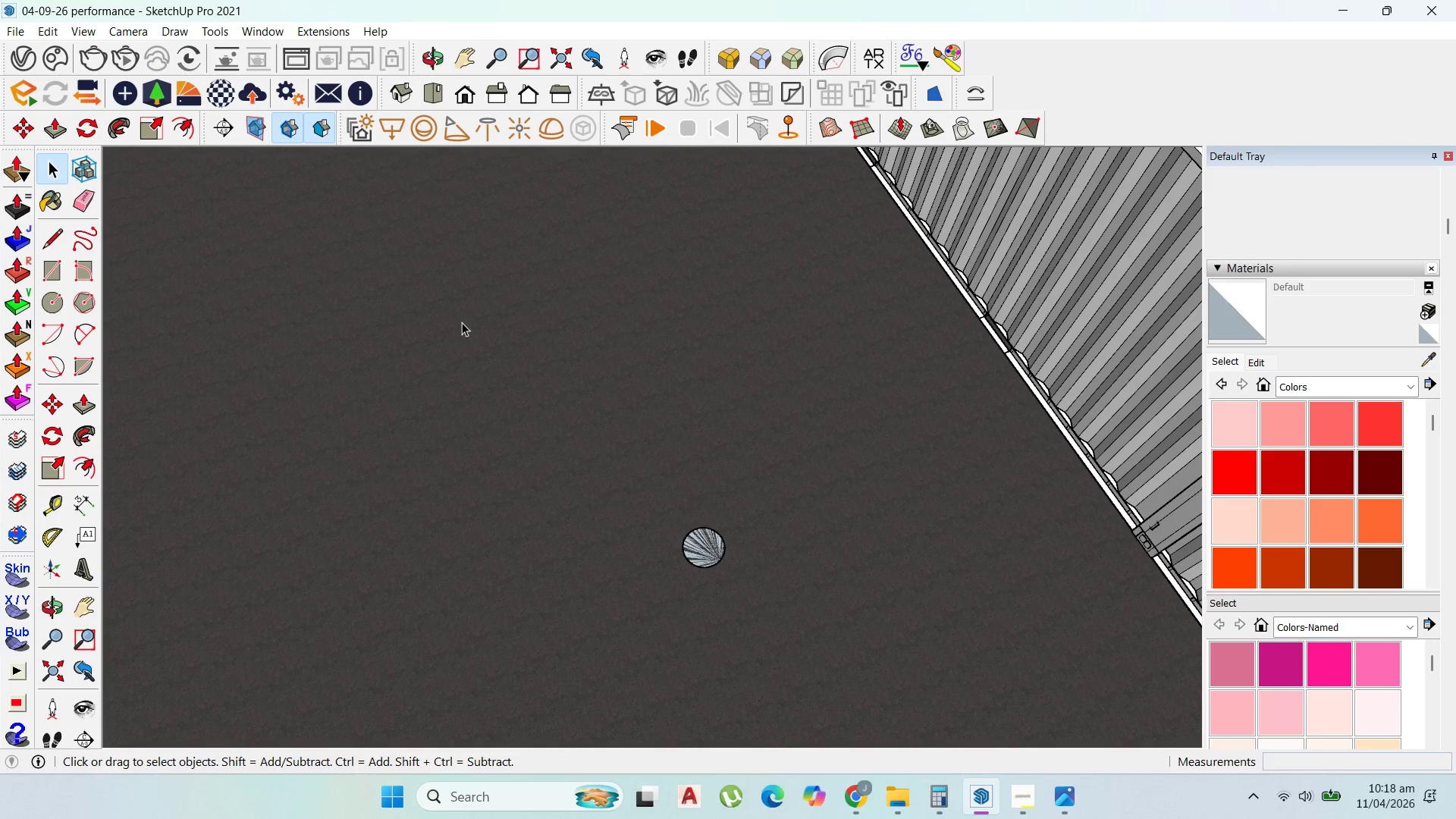 
left_click_drag(start_coordinate=[714, 547], to_coordinate=[710, 547])
 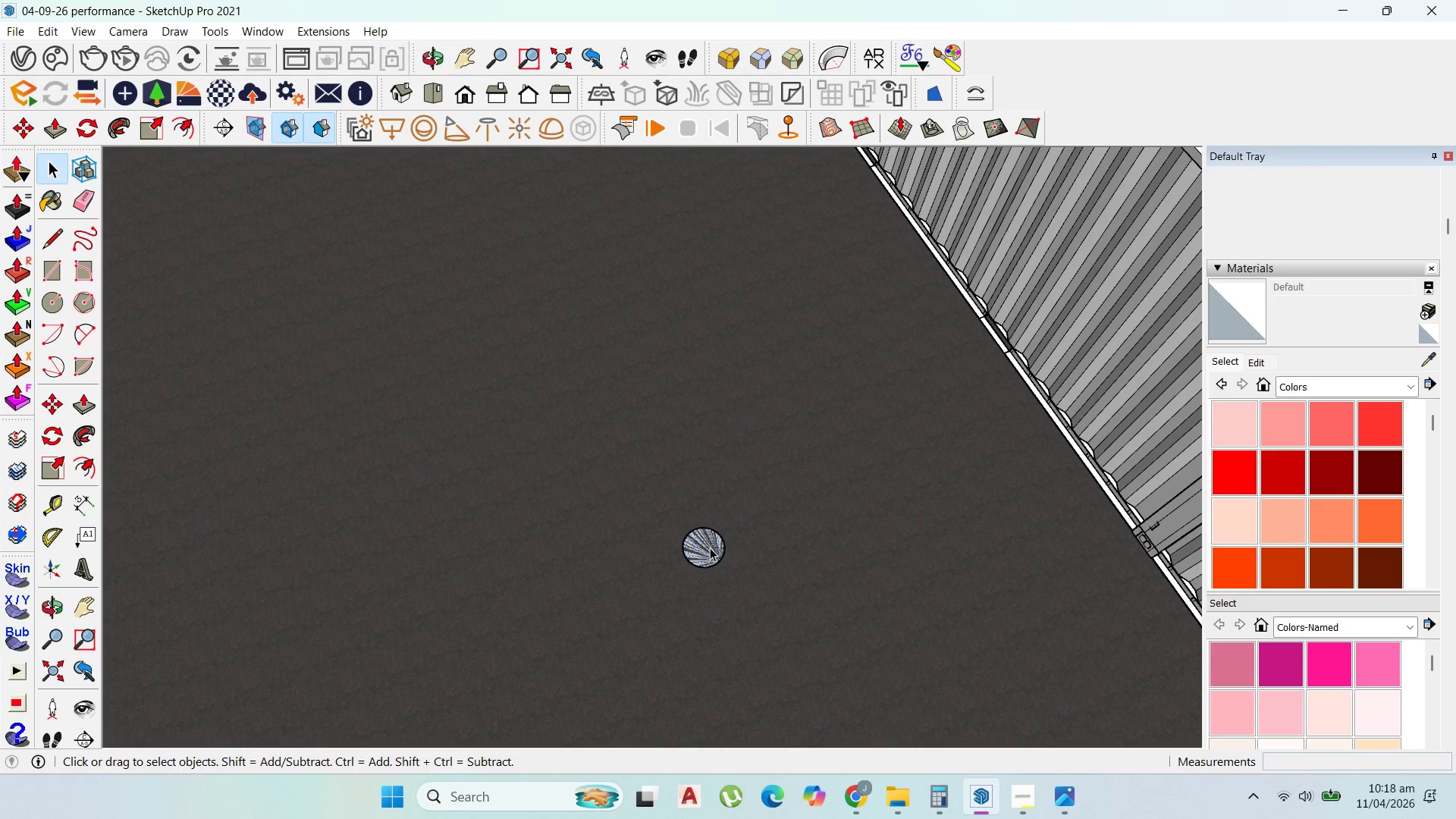 
double_click([710, 548])
 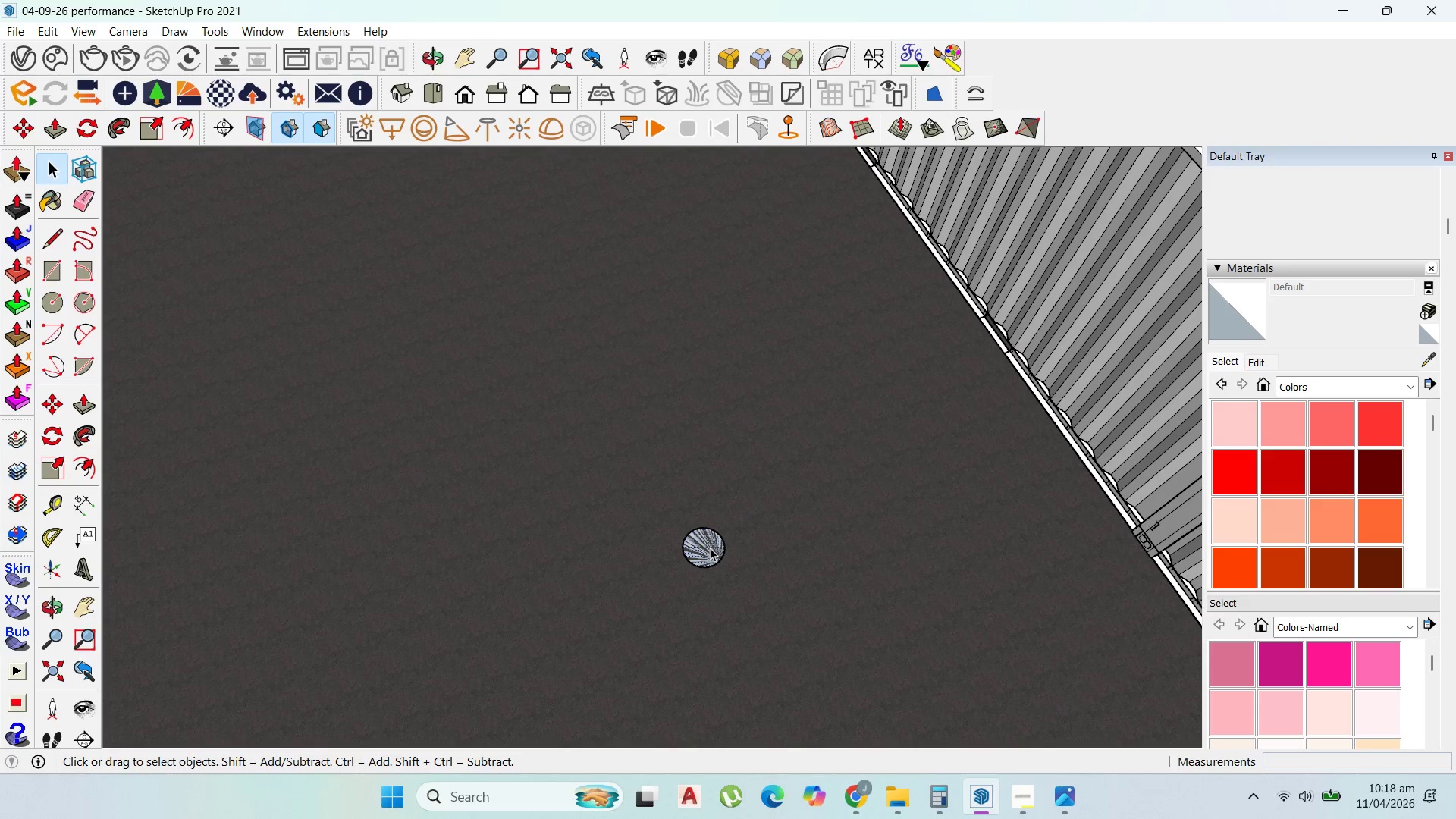 
triple_click([710, 548])
 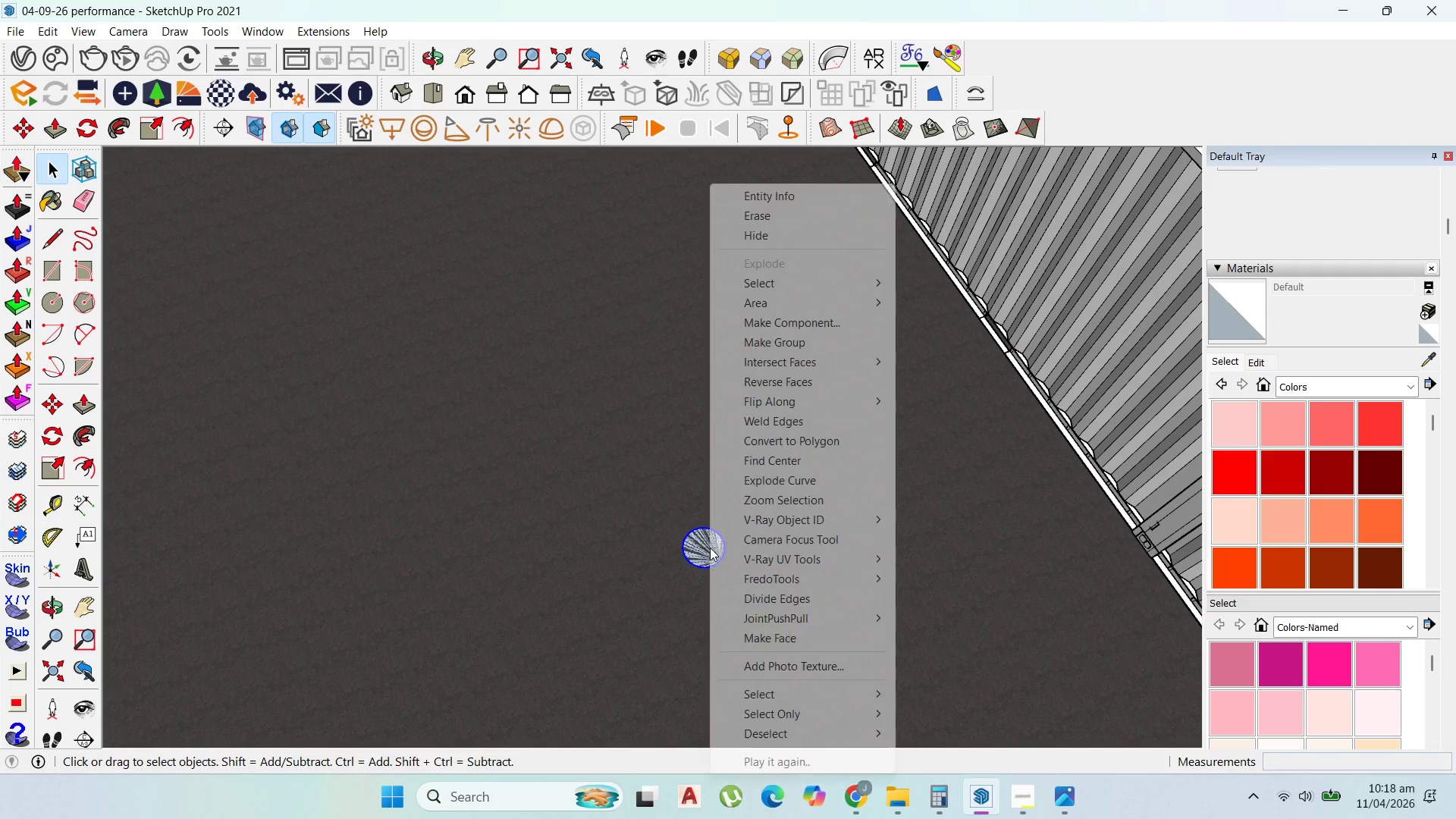 
right_click([710, 548])
 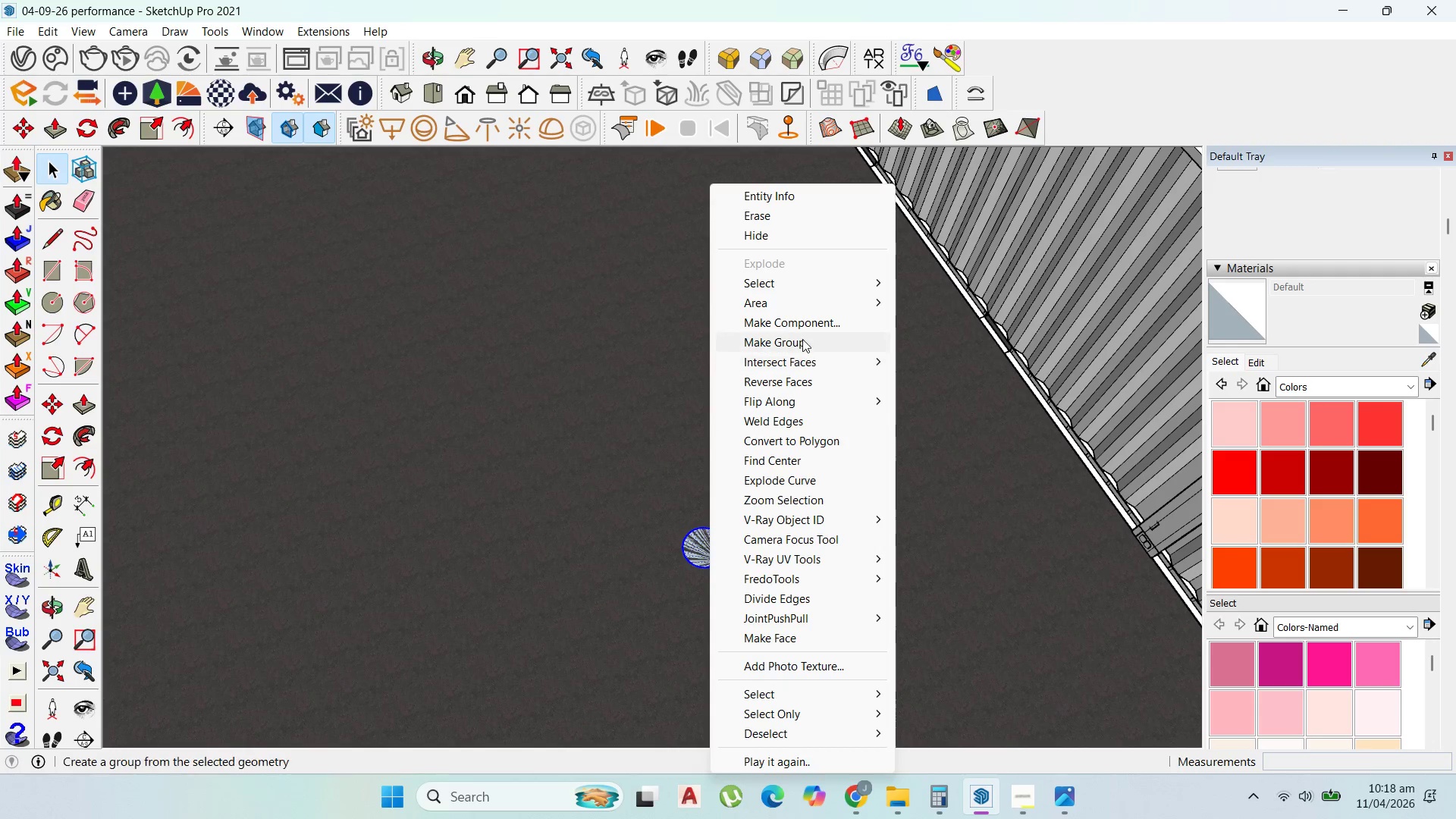 
left_click([802, 338])
 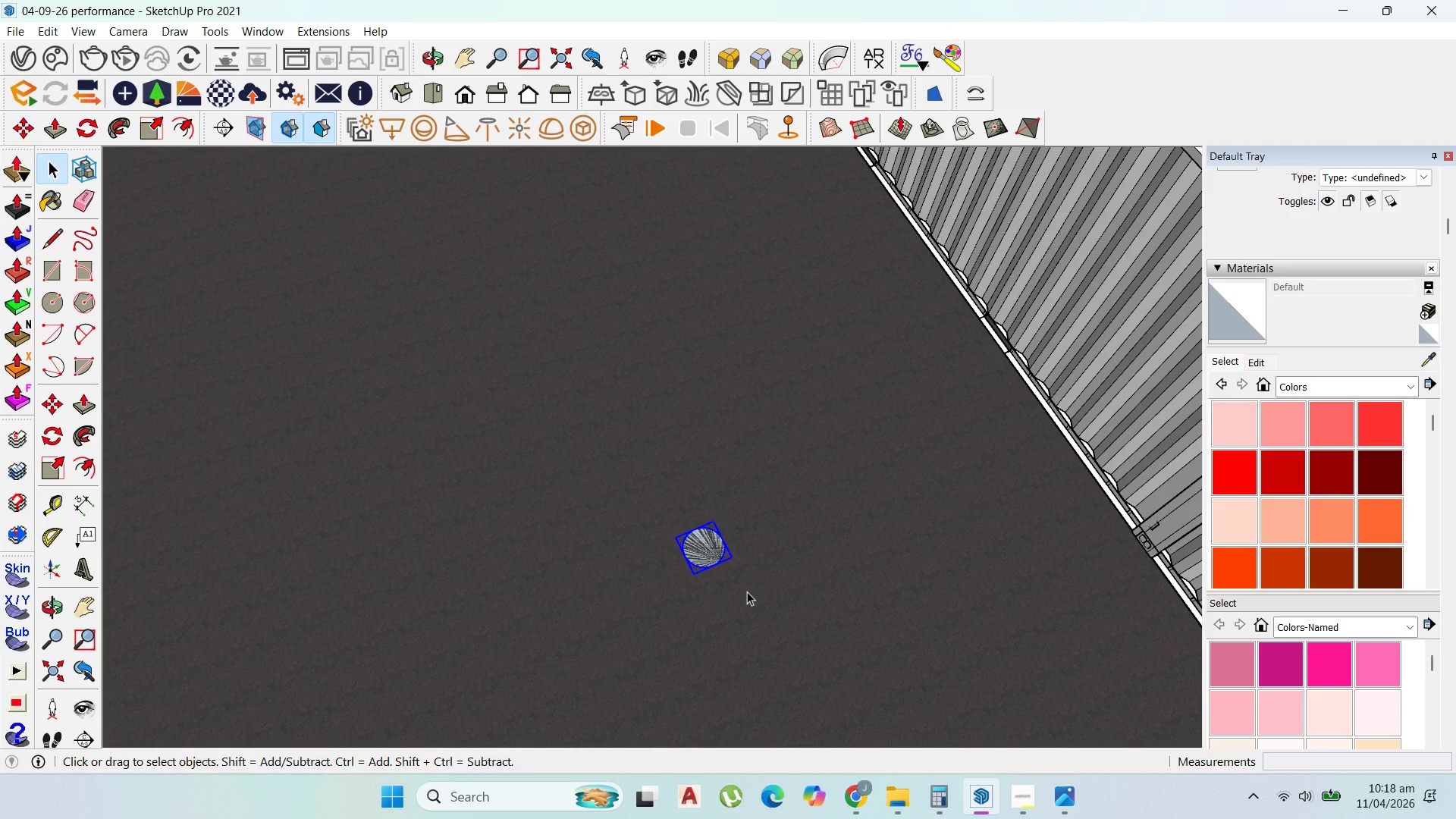 
left_click([722, 557])
 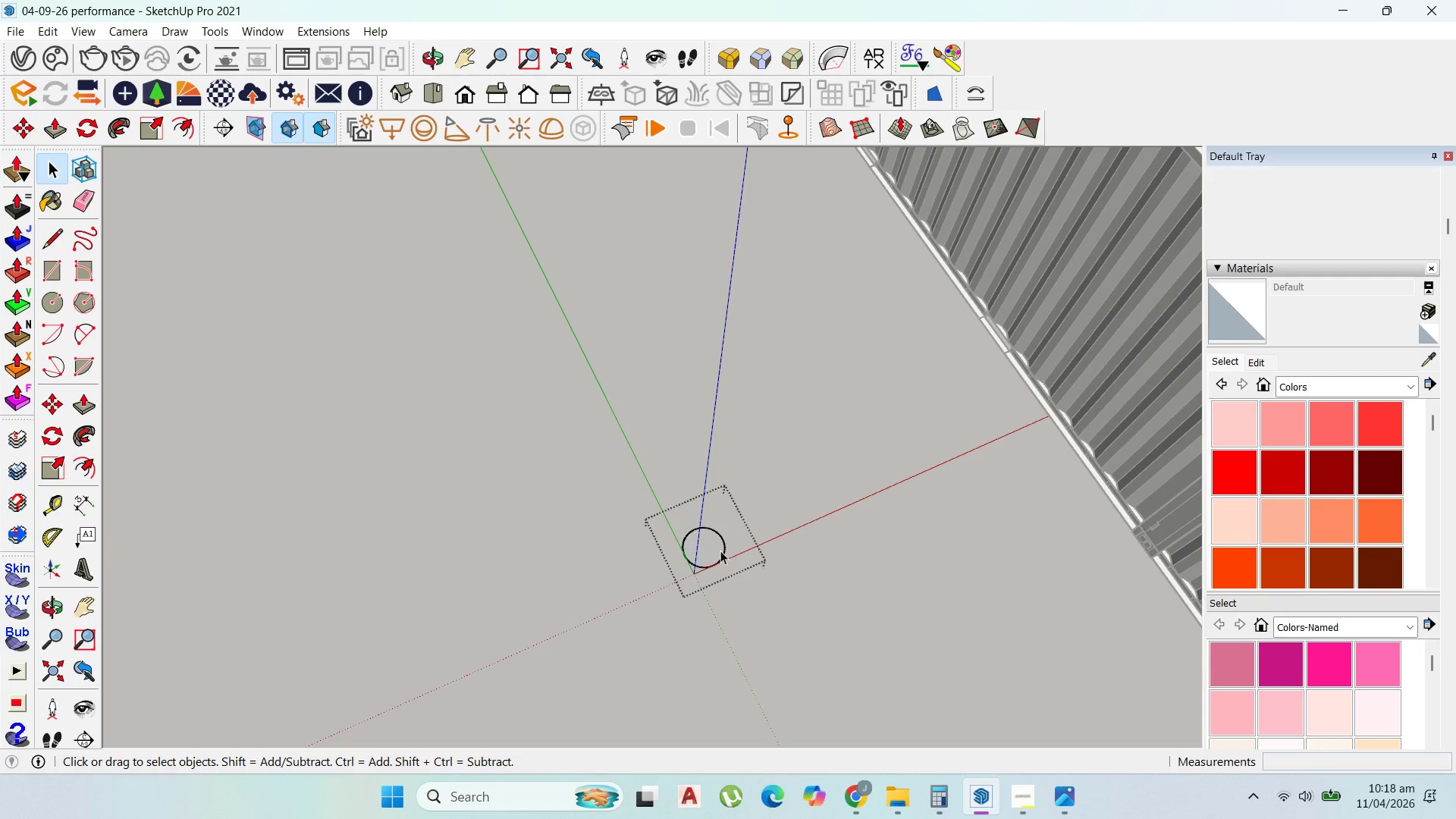 
key(P)
 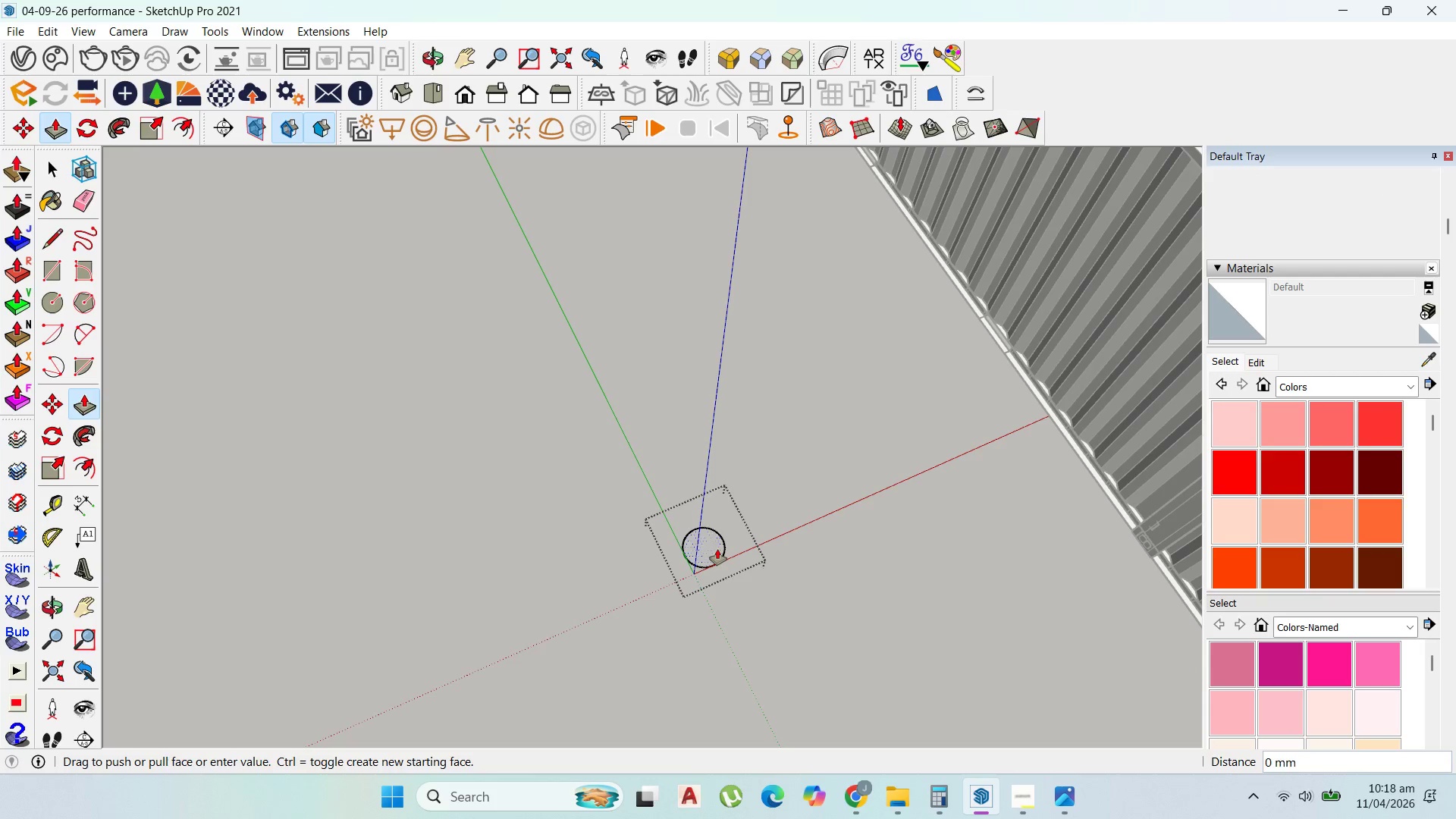 
left_click([717, 549])
 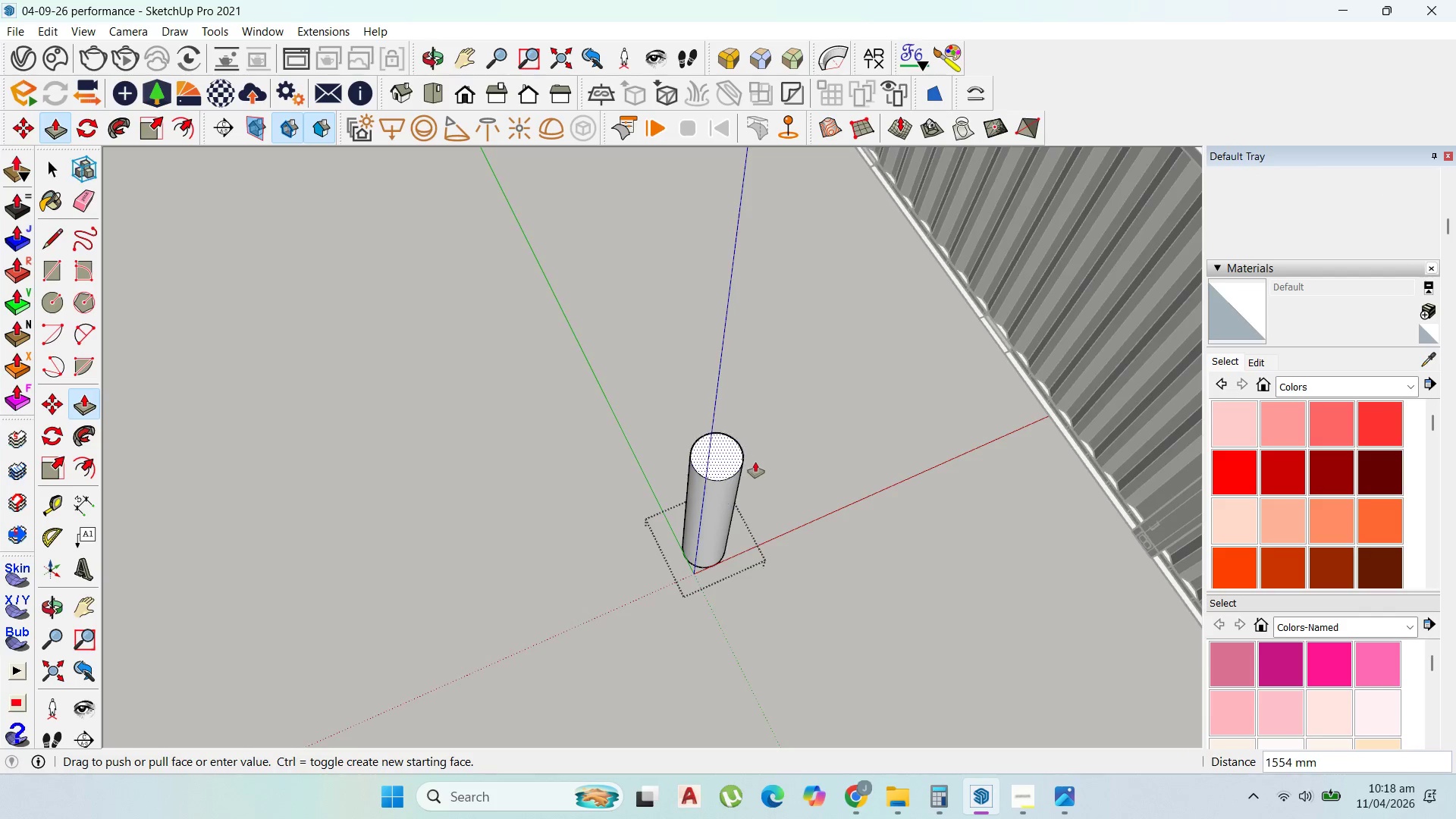 
scroll: coordinate [728, 513], scroll_direction: down, amount: 12.0
 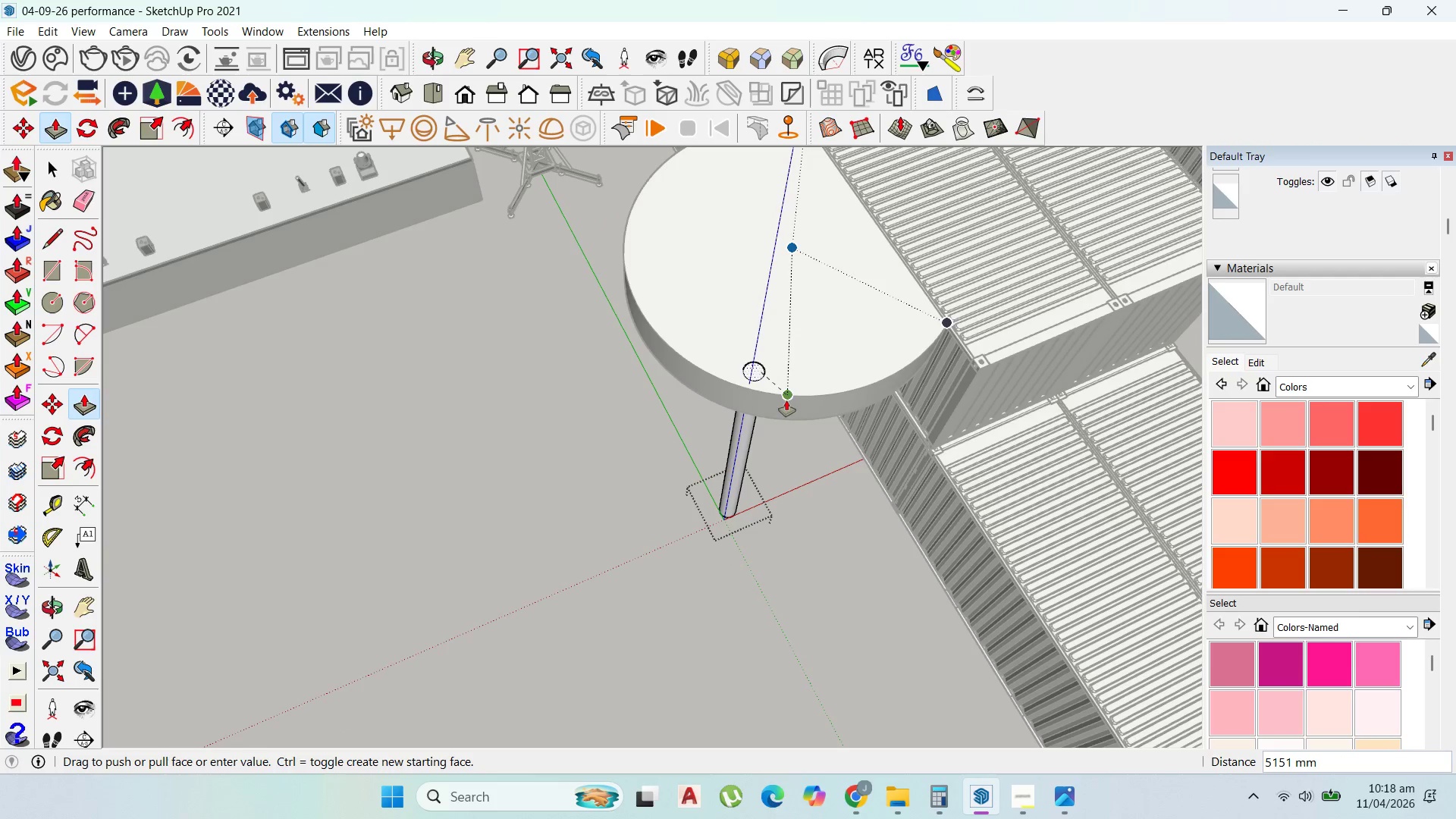 
left_click([789, 394])
 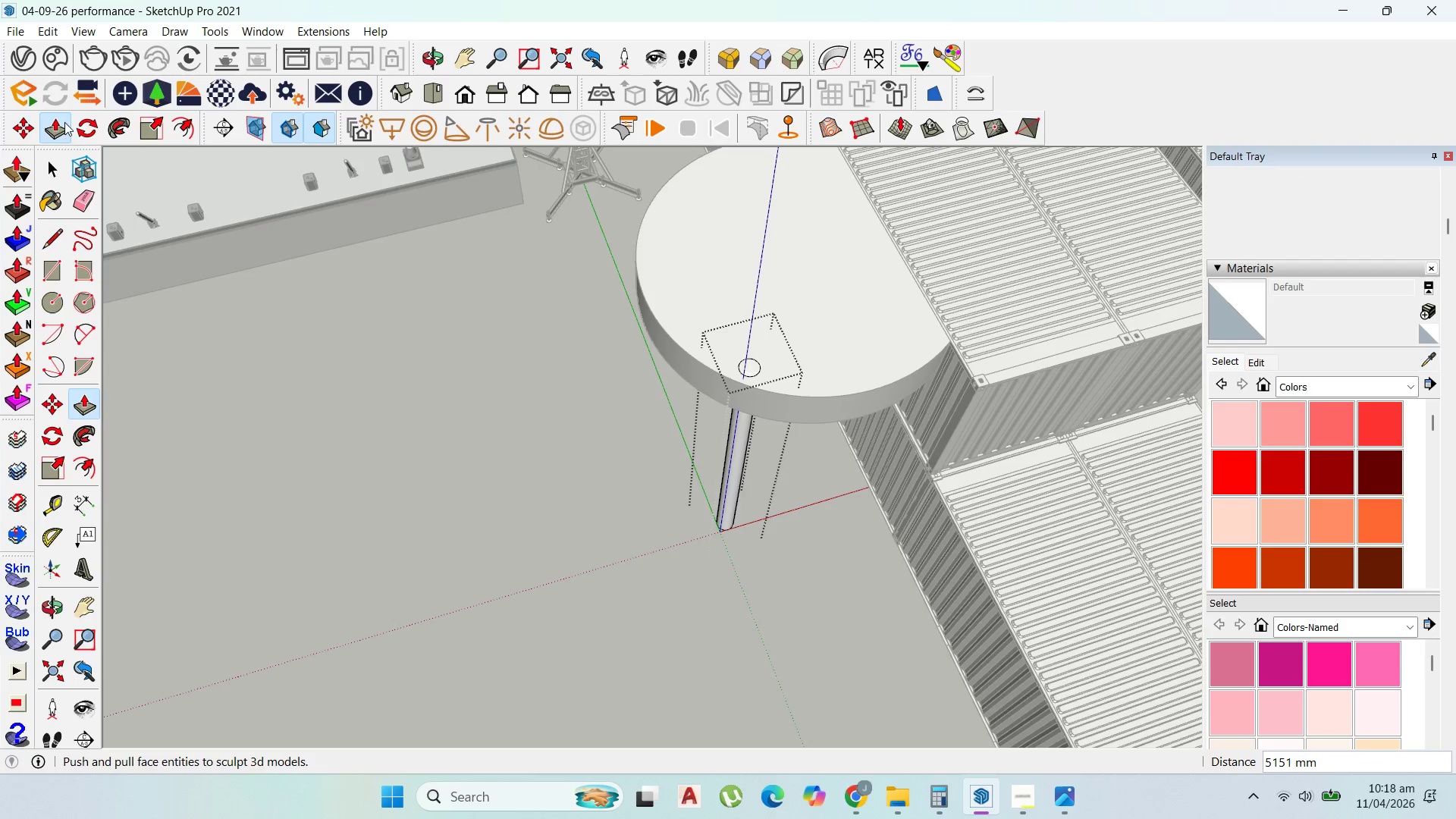 
key(Escape)
 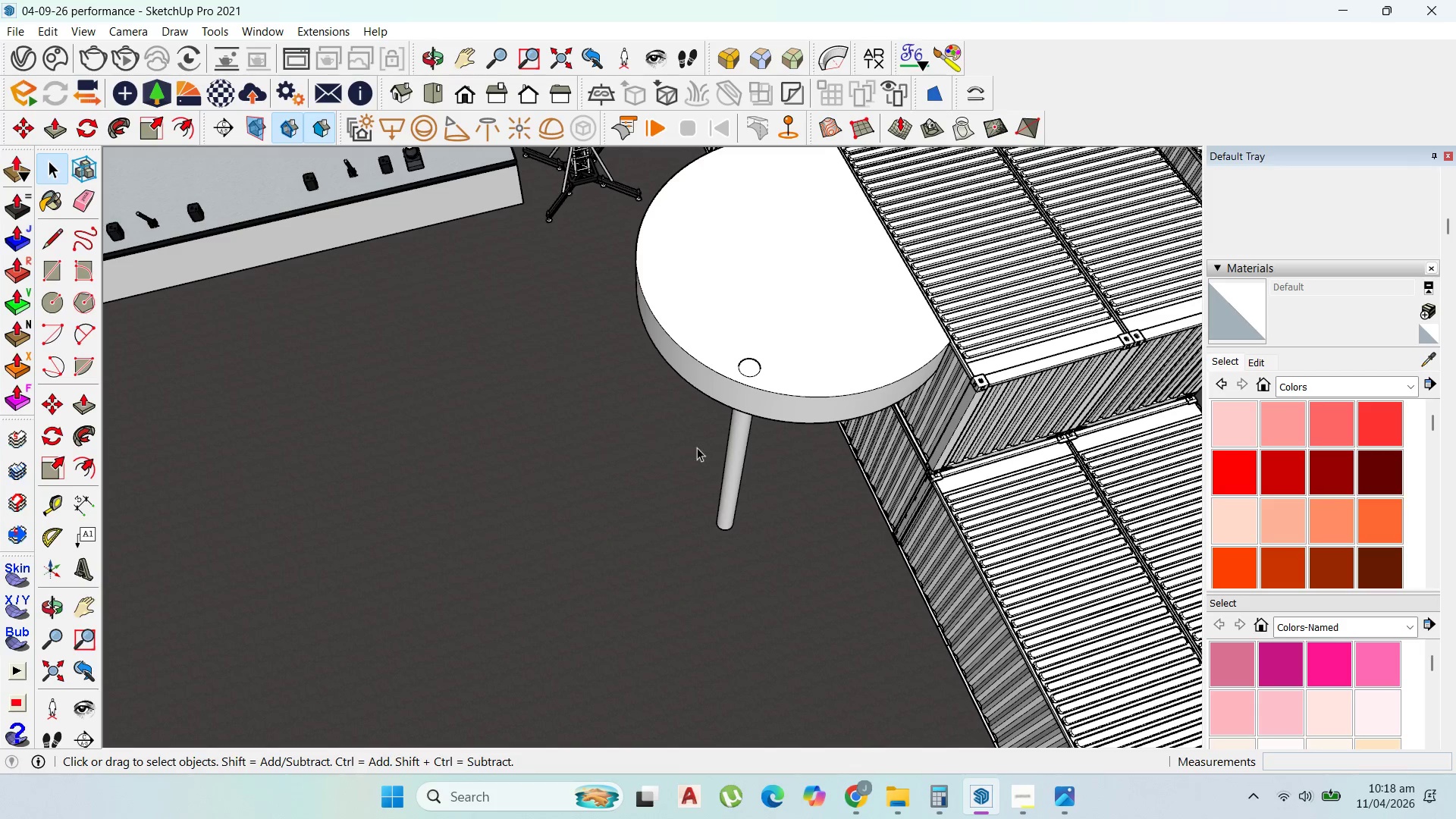 
key(Escape)
 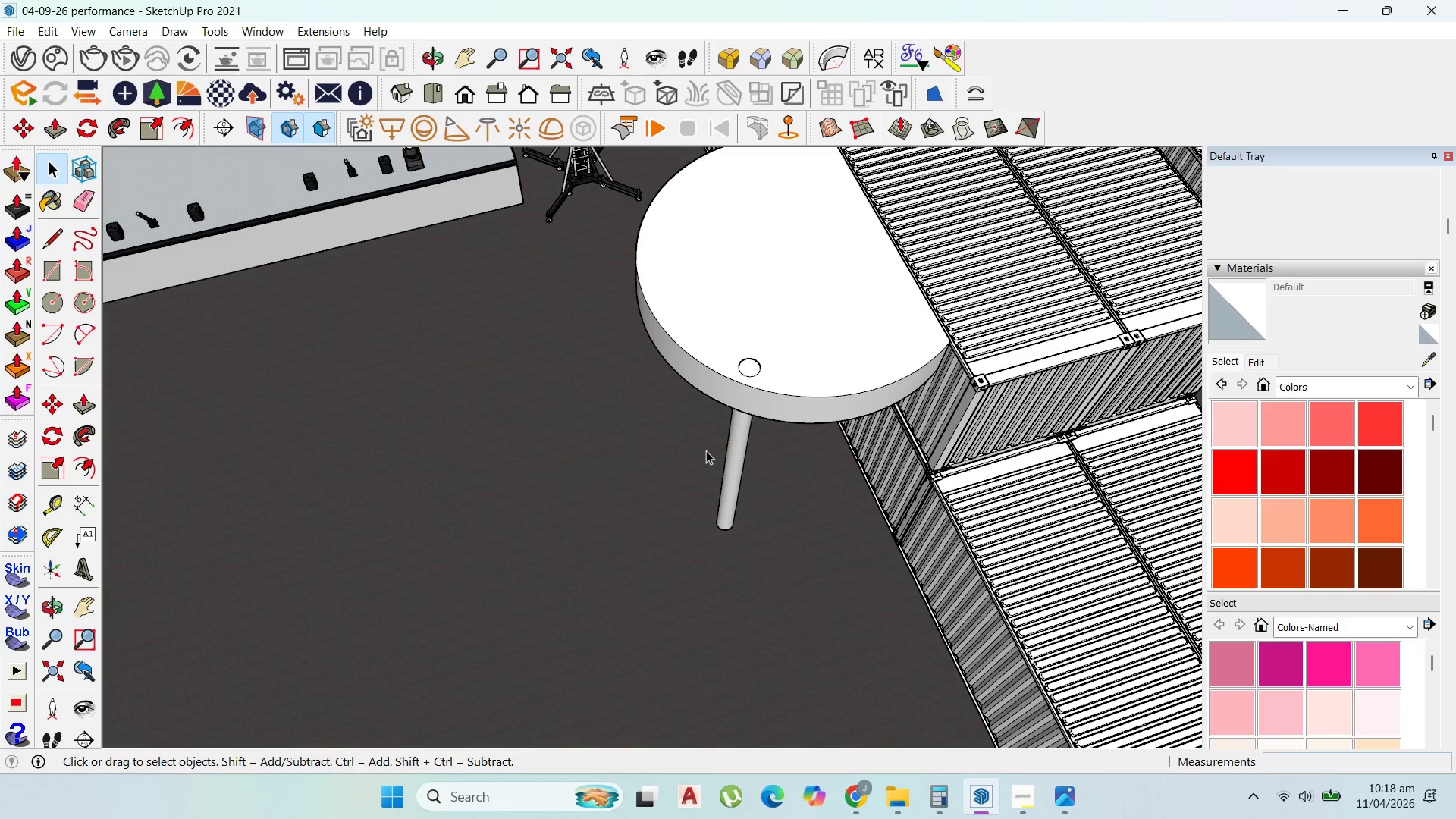 
key(Escape)
 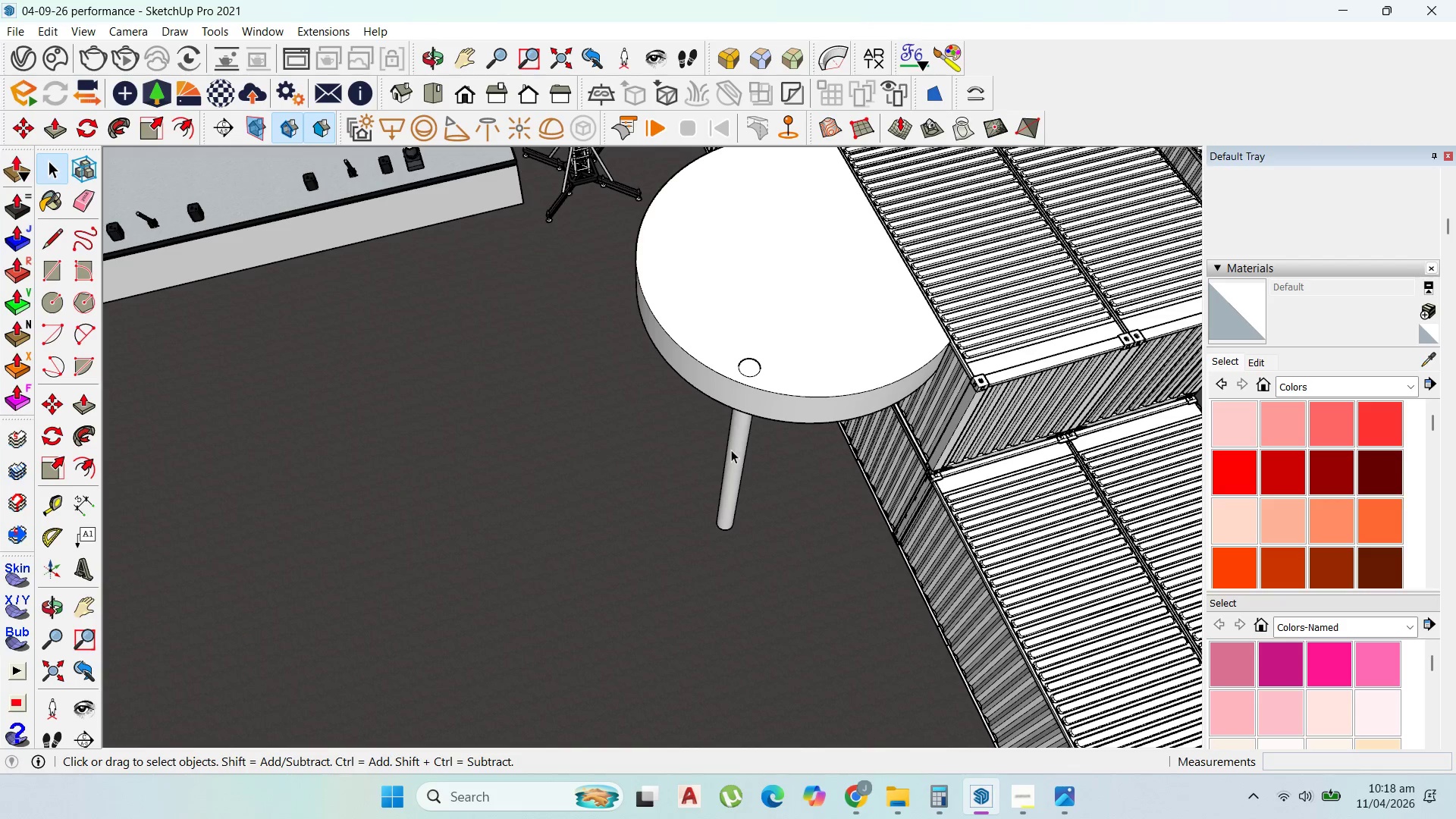 
left_click([731, 450])
 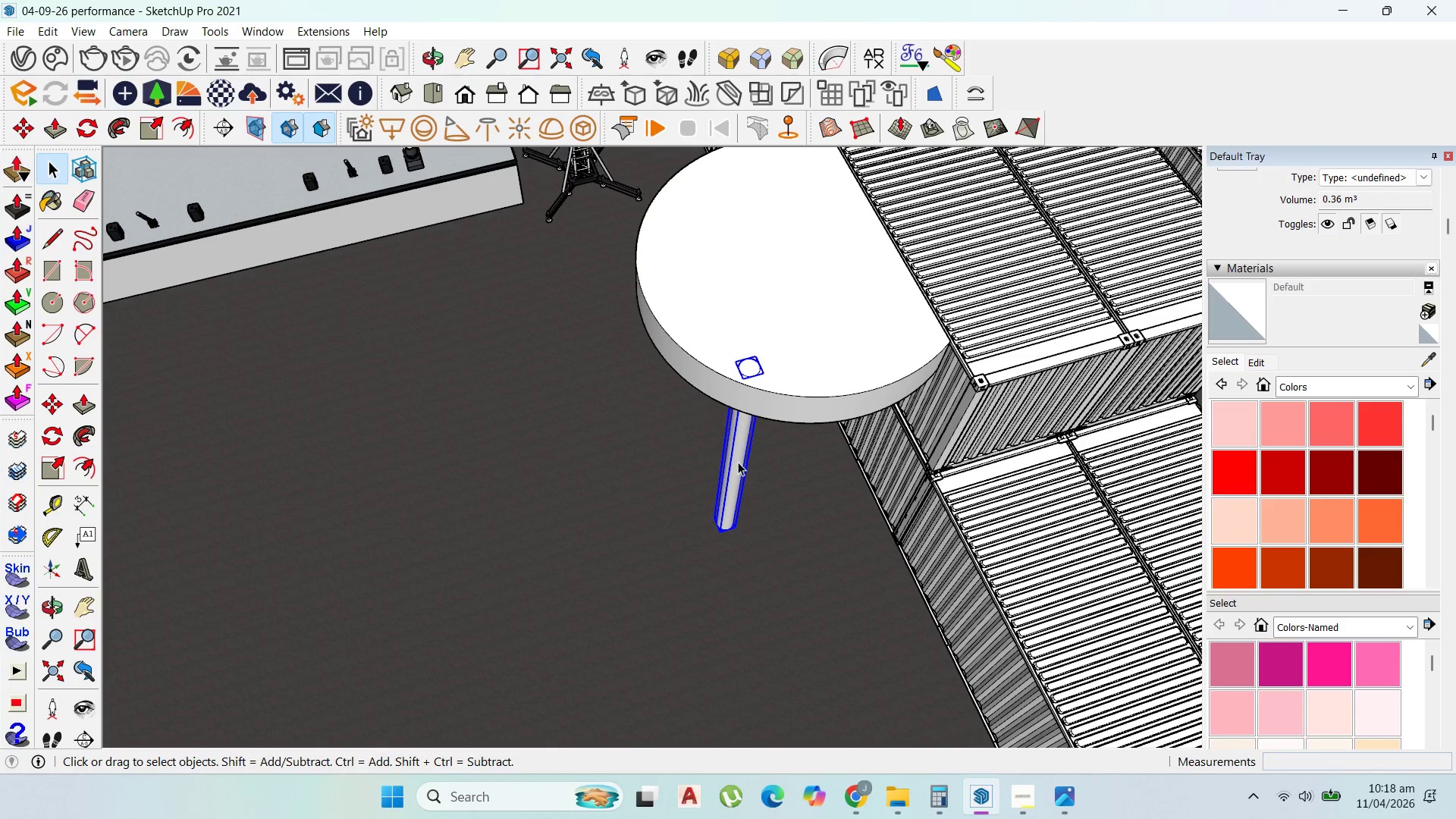 
key(M)
 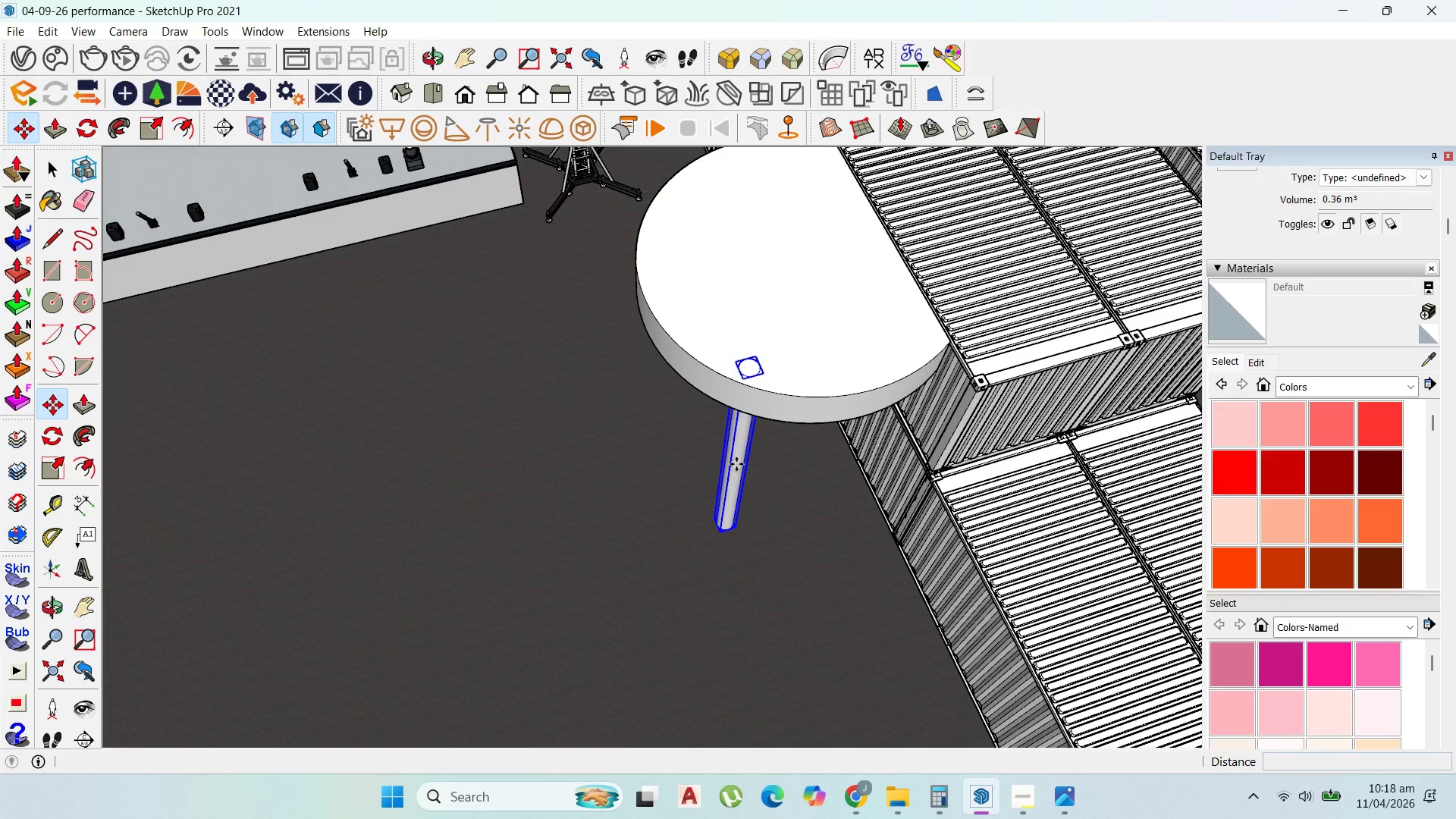 
left_click([736, 464])
 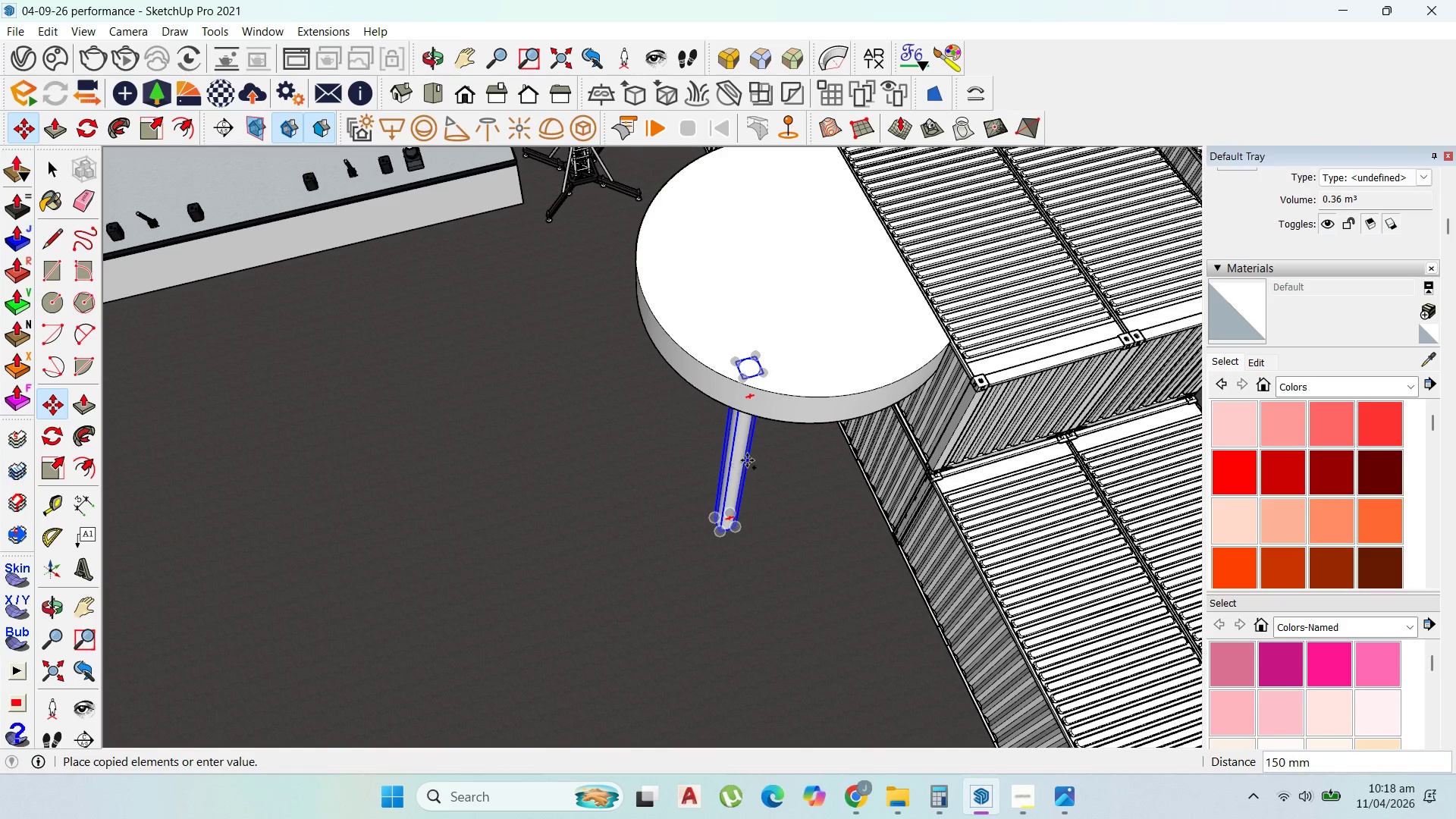 
key(Control+ControlLeft)
 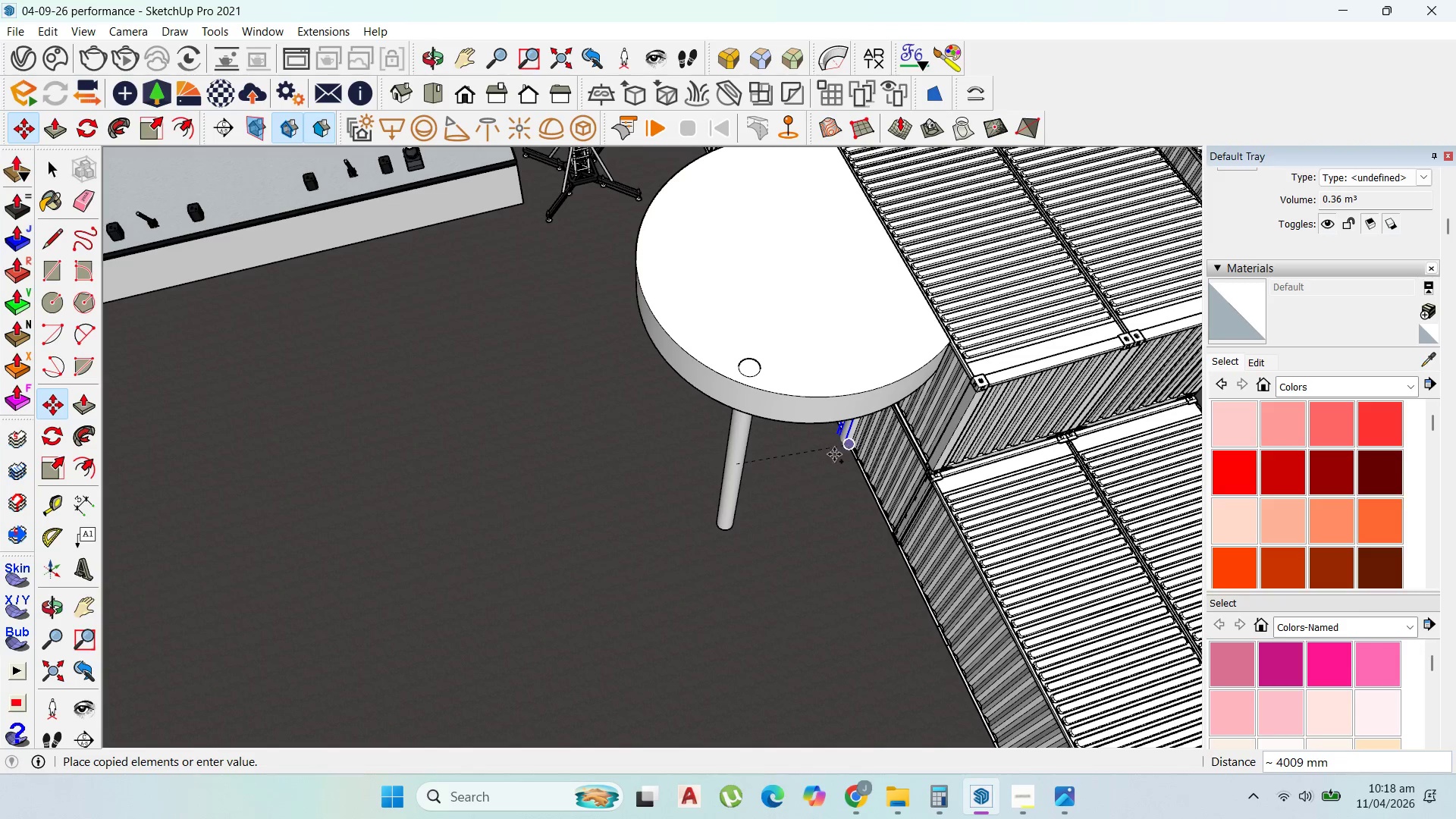 
key(ArrowRight)
 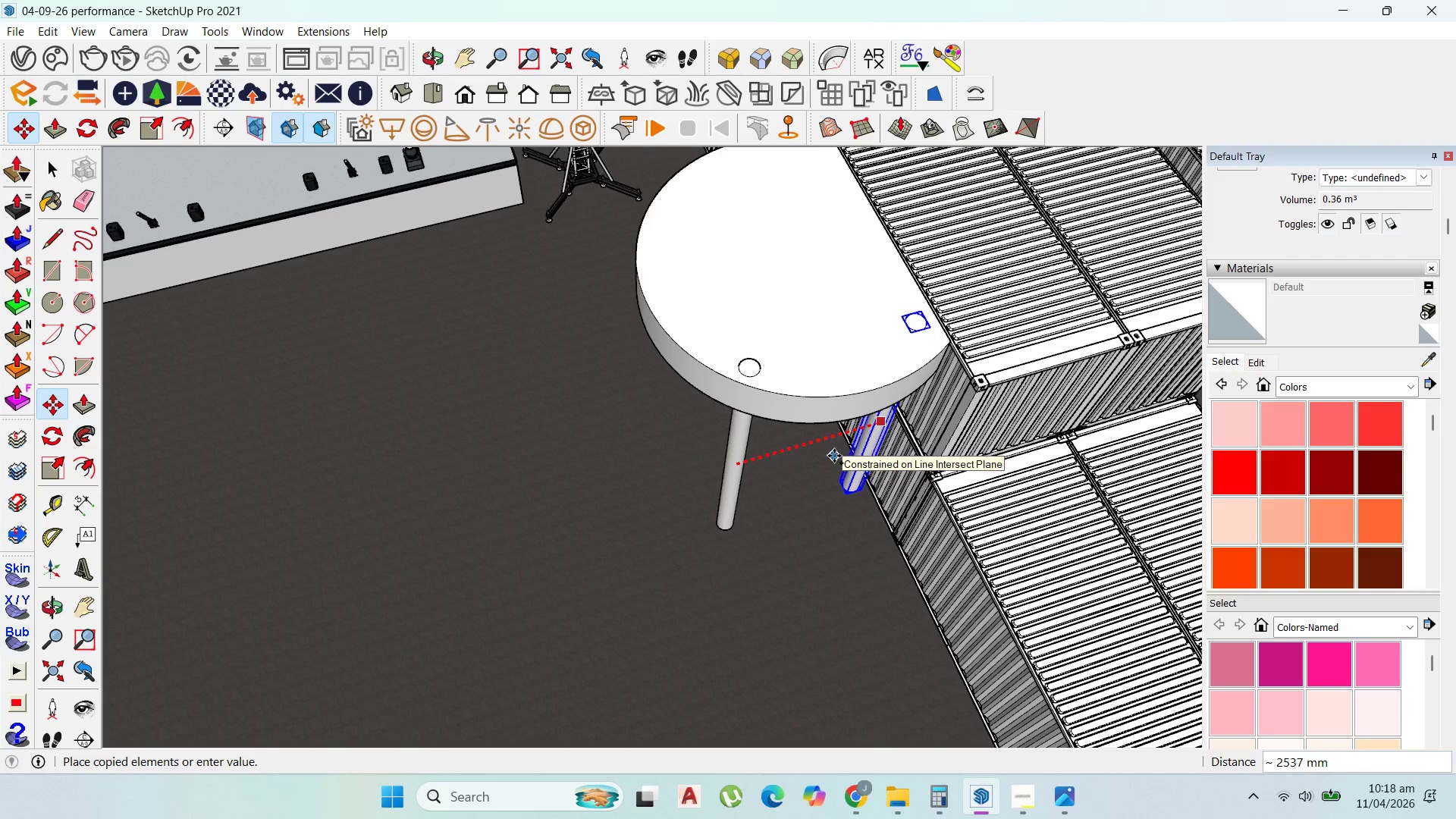 
left_click([834, 456])
 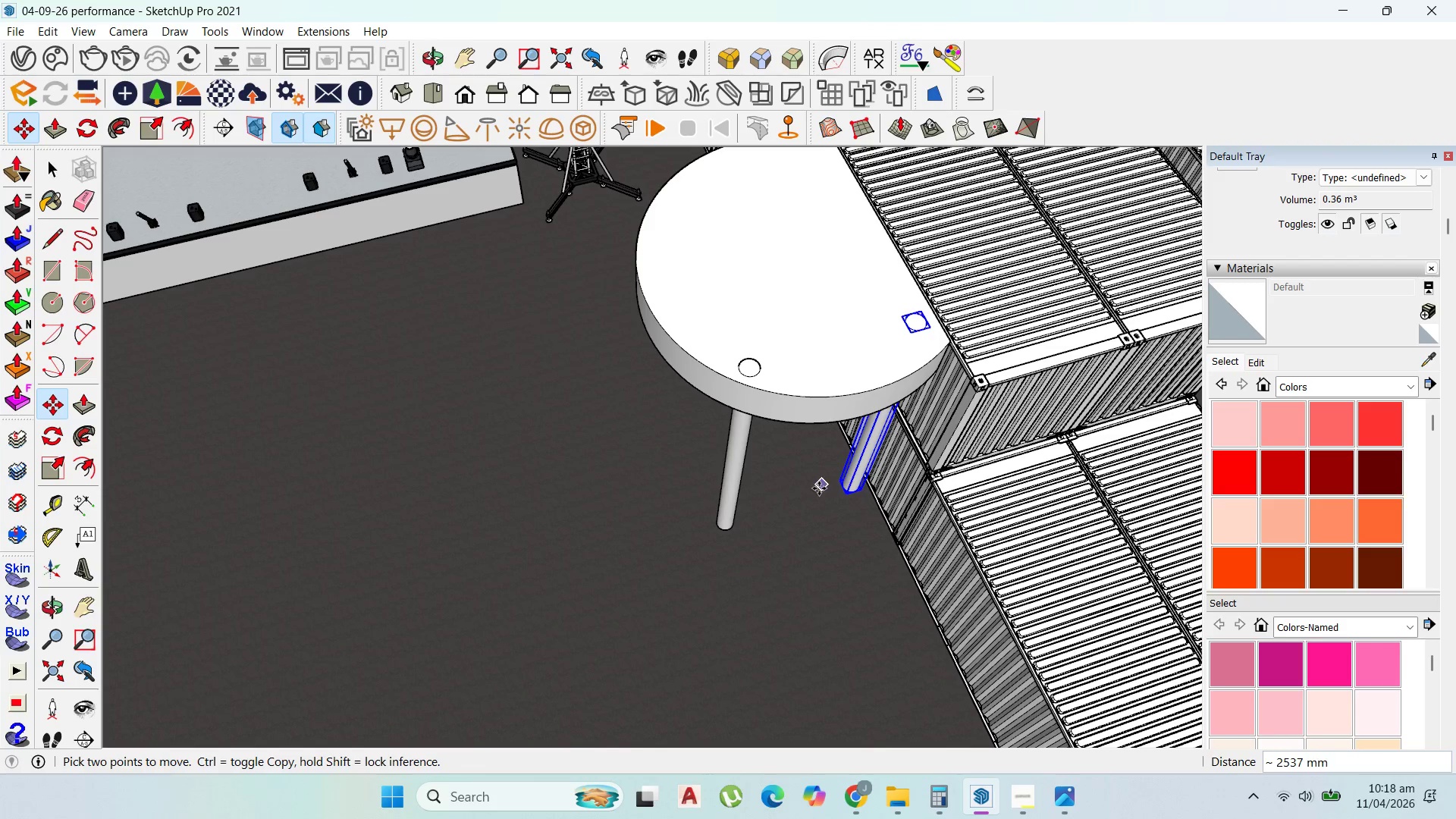 
double_click([819, 488])
 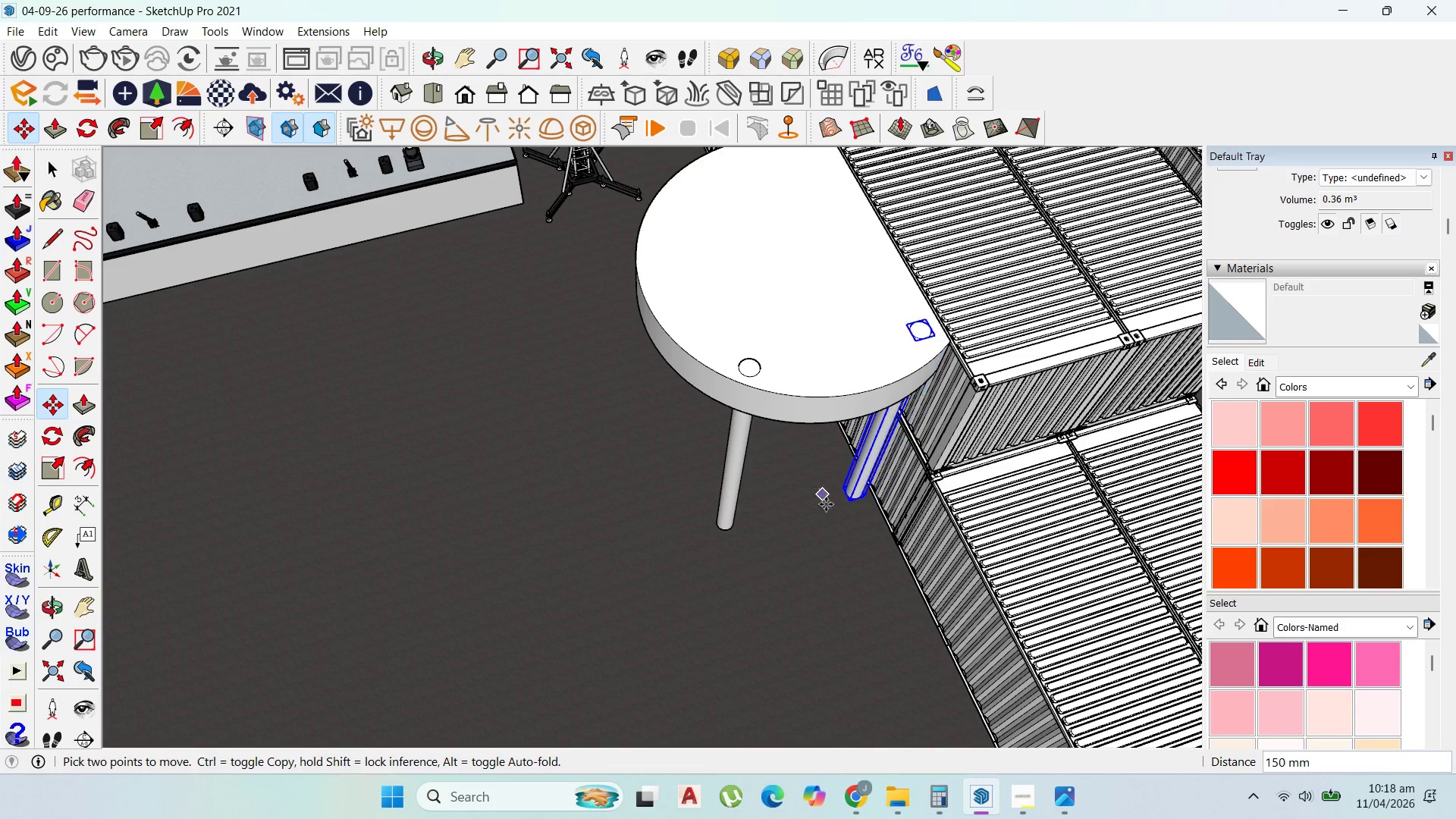 
left_click([826, 504])
 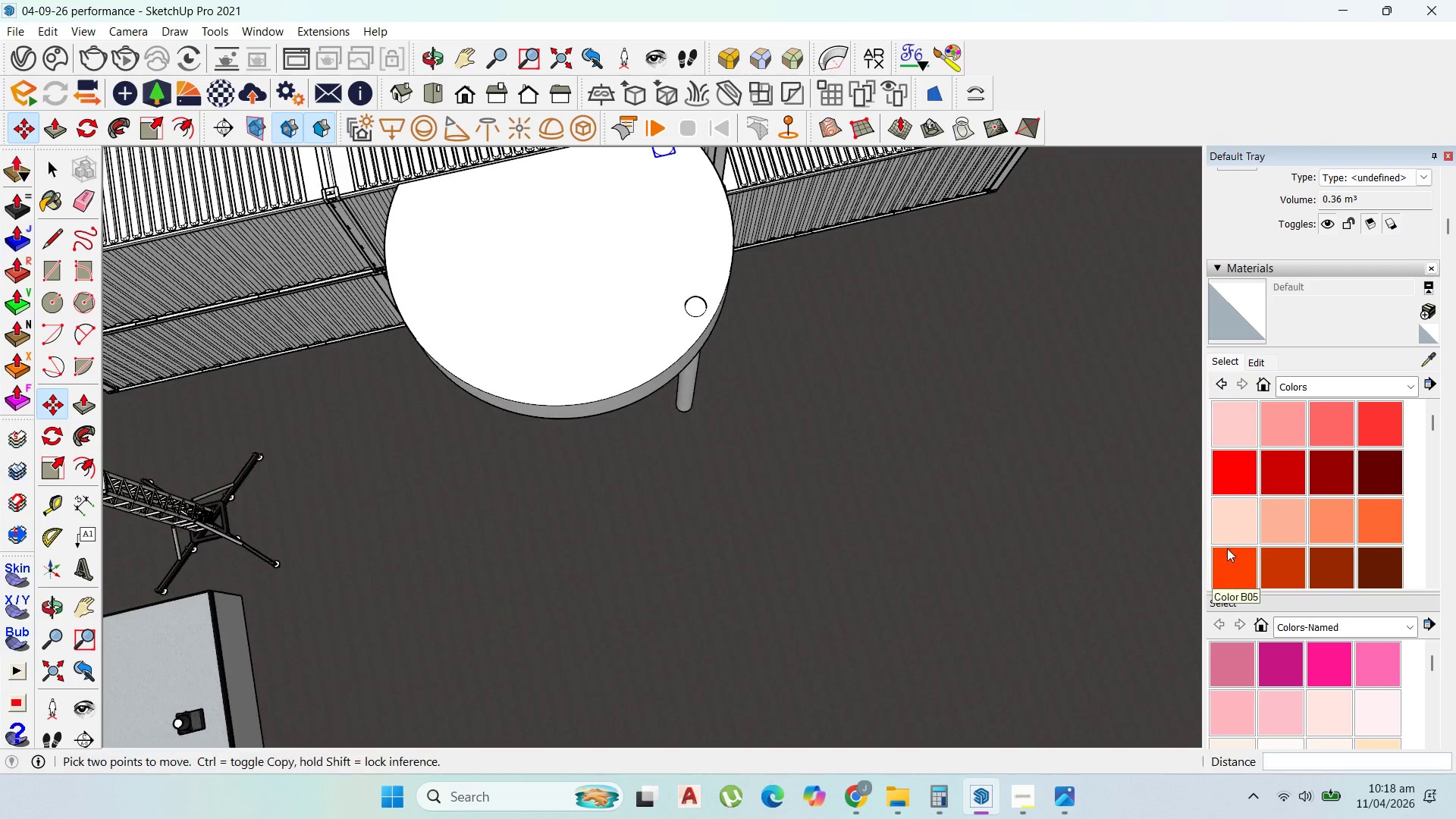 
scroll: coordinate [1015, 523], scroll_direction: down, amount: 2.0
 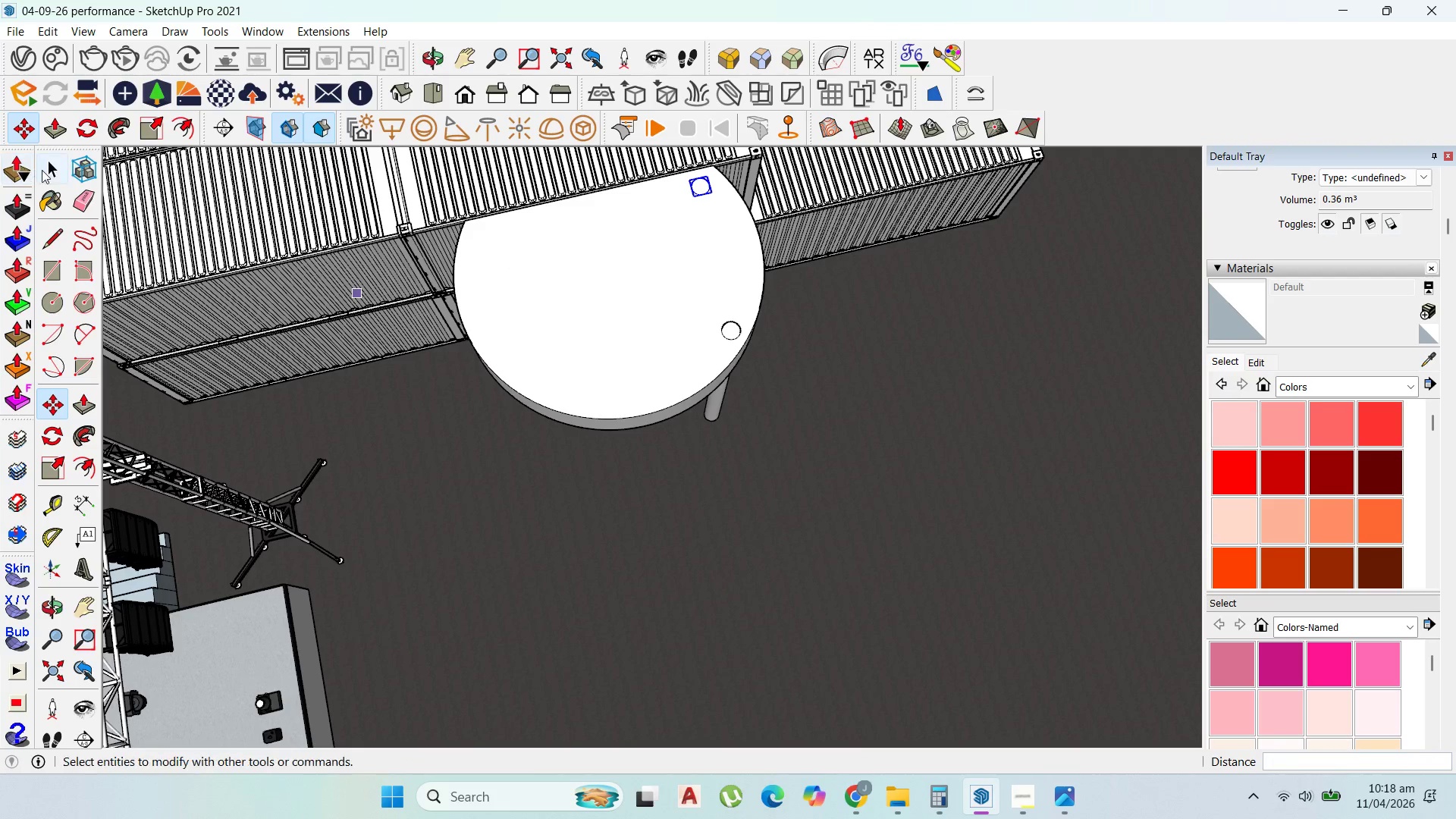 
left_click_drag(start_coordinate=[46, 170], to_coordinate=[52, 170])
 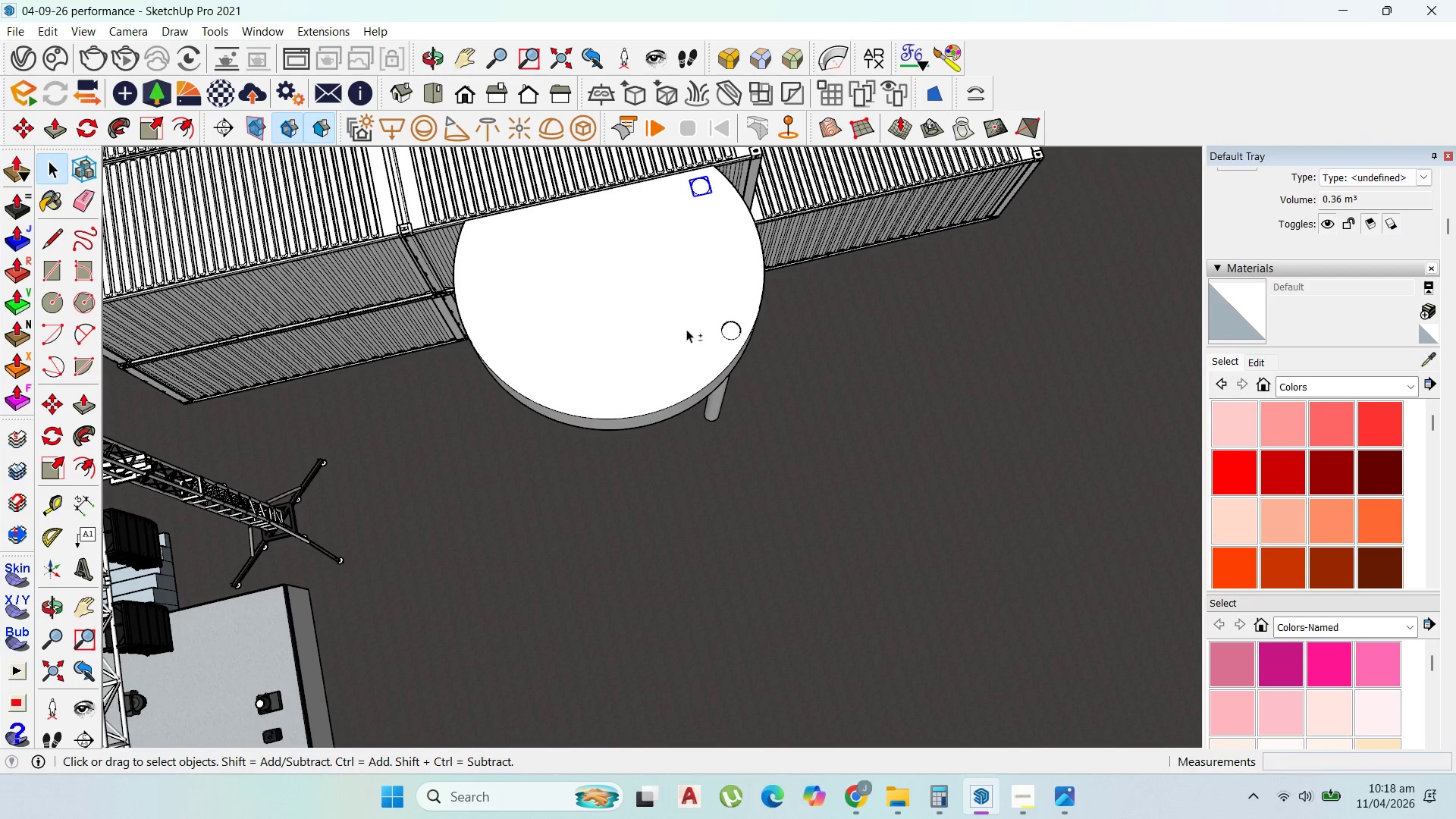 
hold_key(key=ShiftLeft, duration=0.95)
 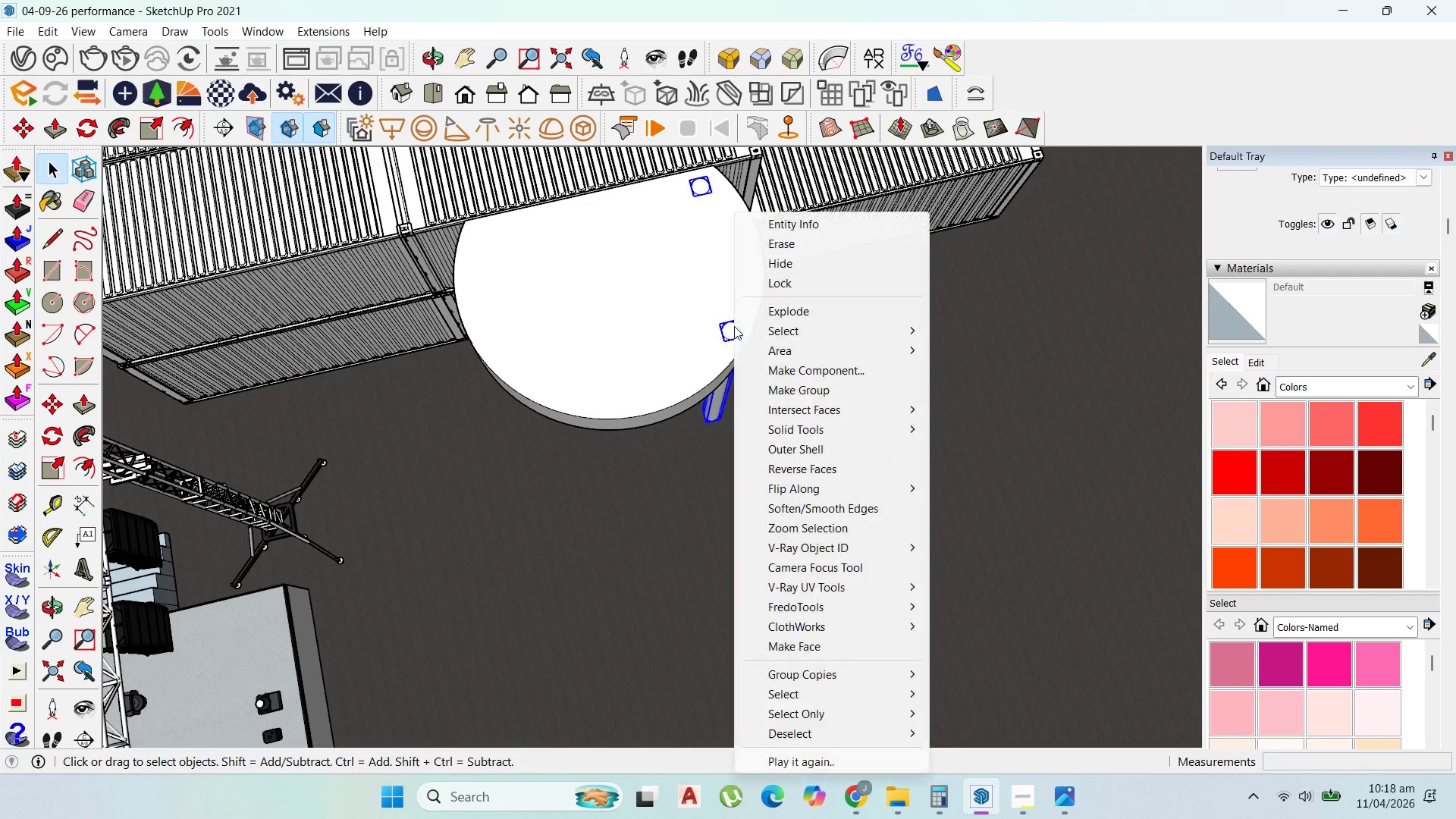 
right_click([734, 326])
 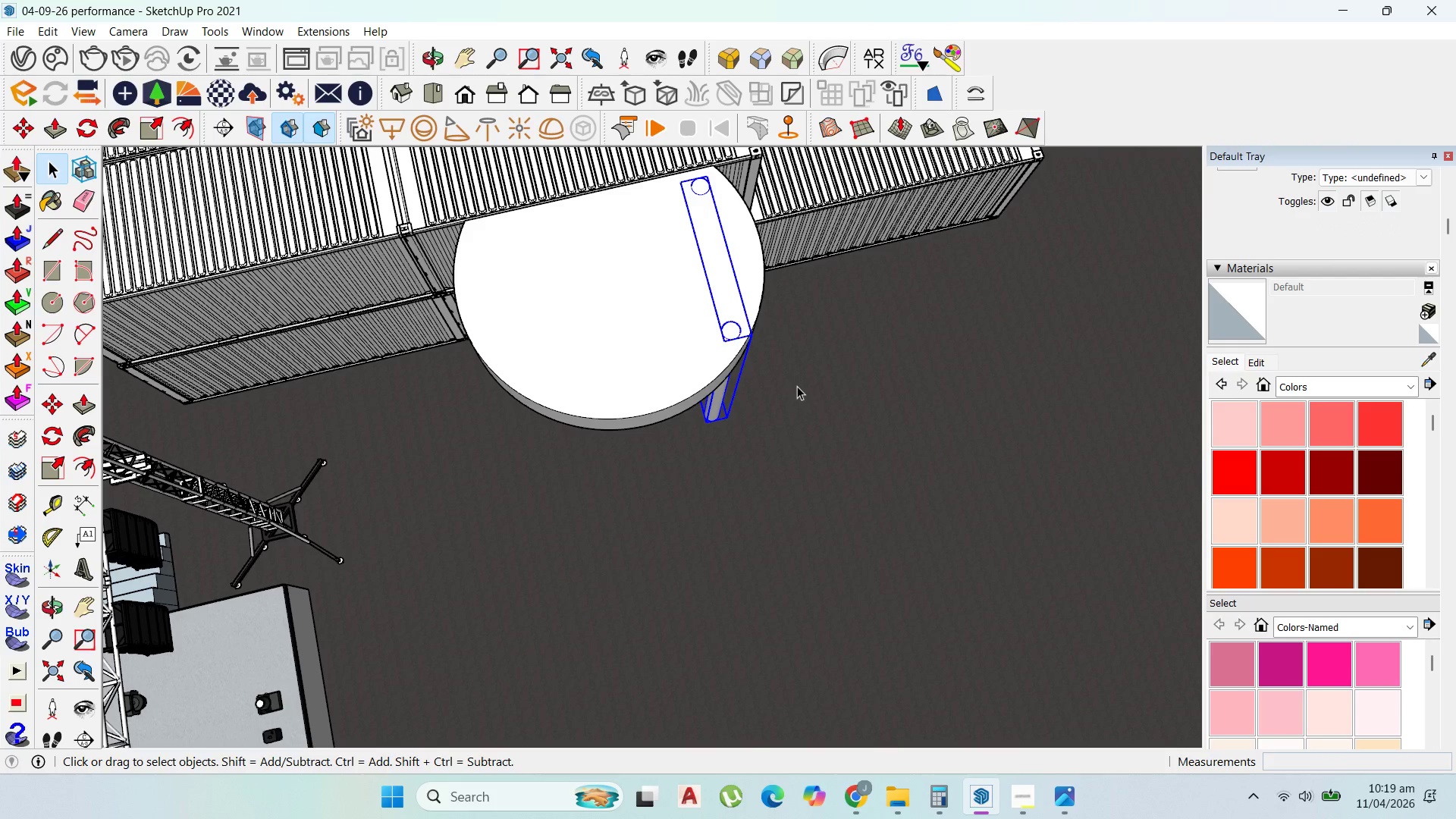 
wait(6.56)
 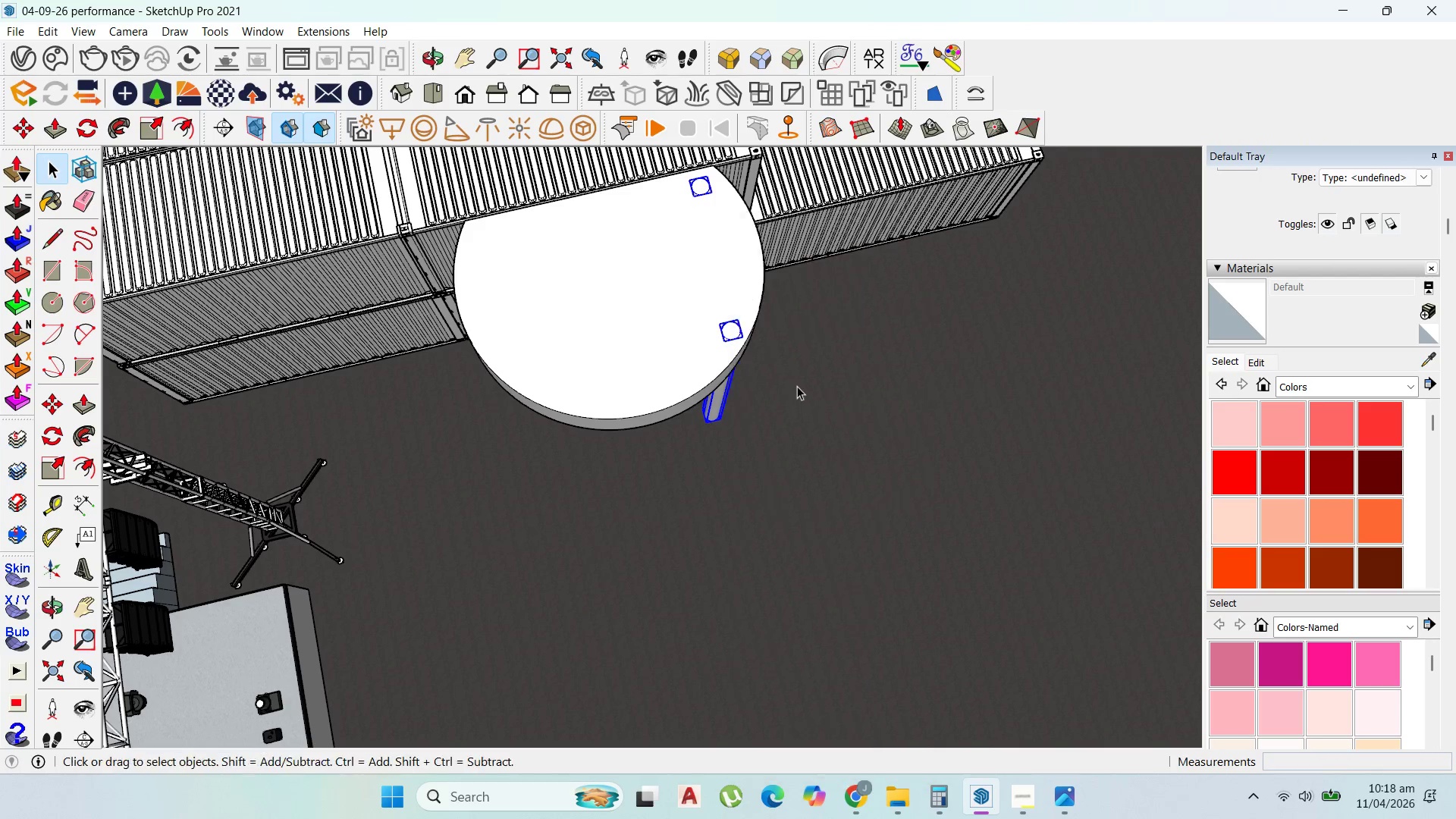 
key(M)
 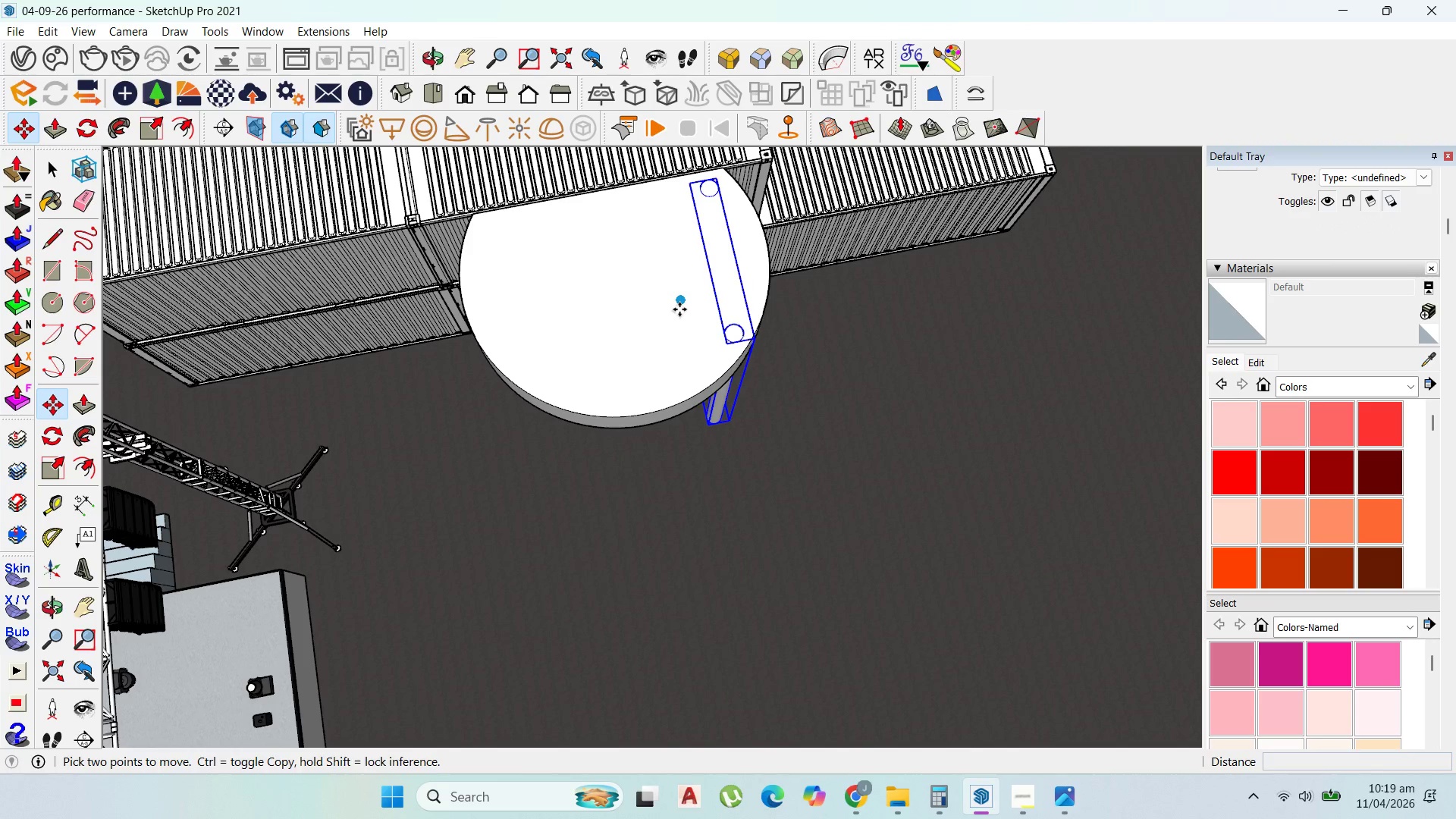 
key(Control+ControlLeft)
 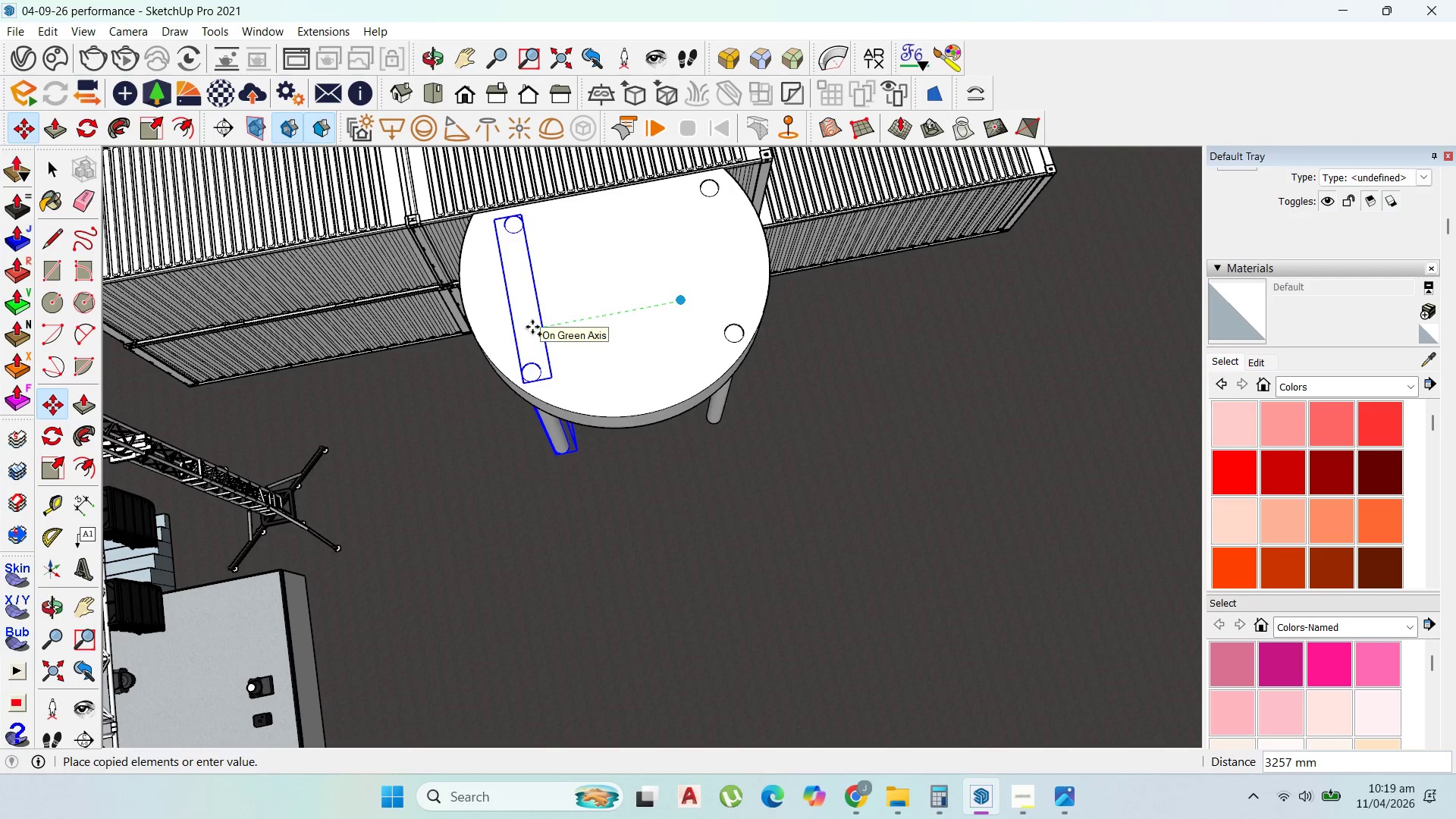 
left_click([529, 327])
 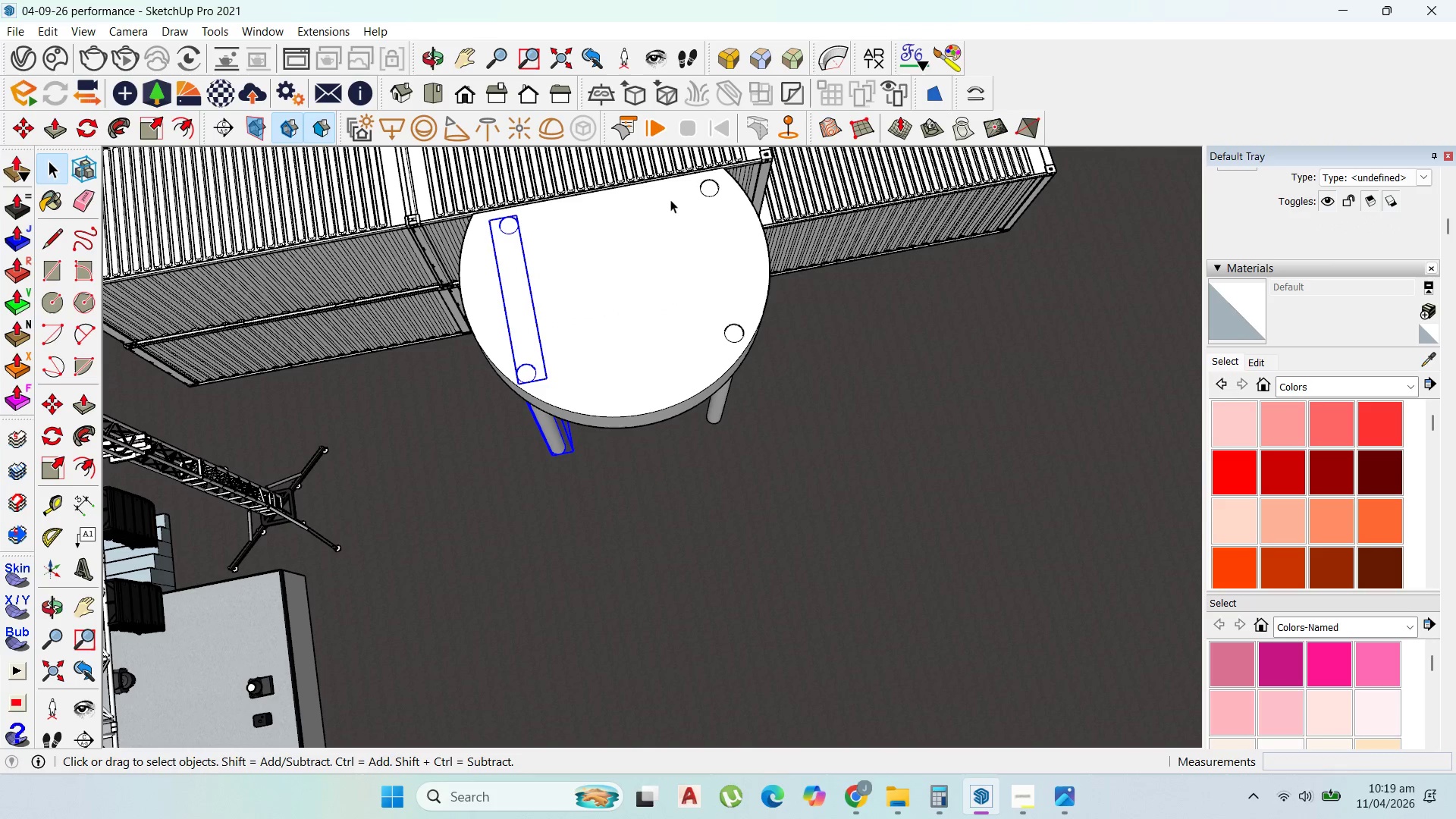 
scroll: coordinate [874, 498], scroll_direction: up, amount: 7.0
 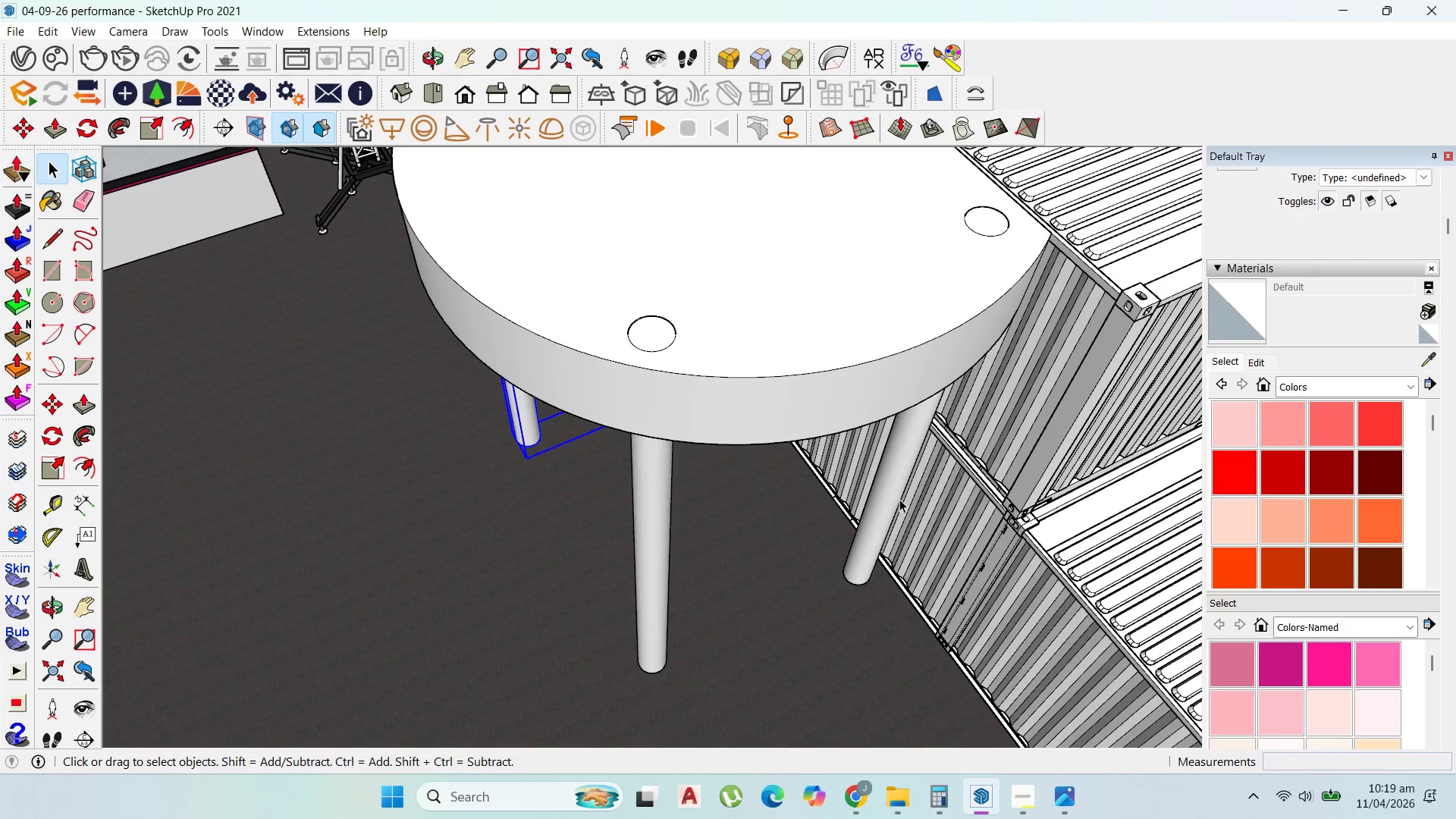 
double_click([898, 498])
 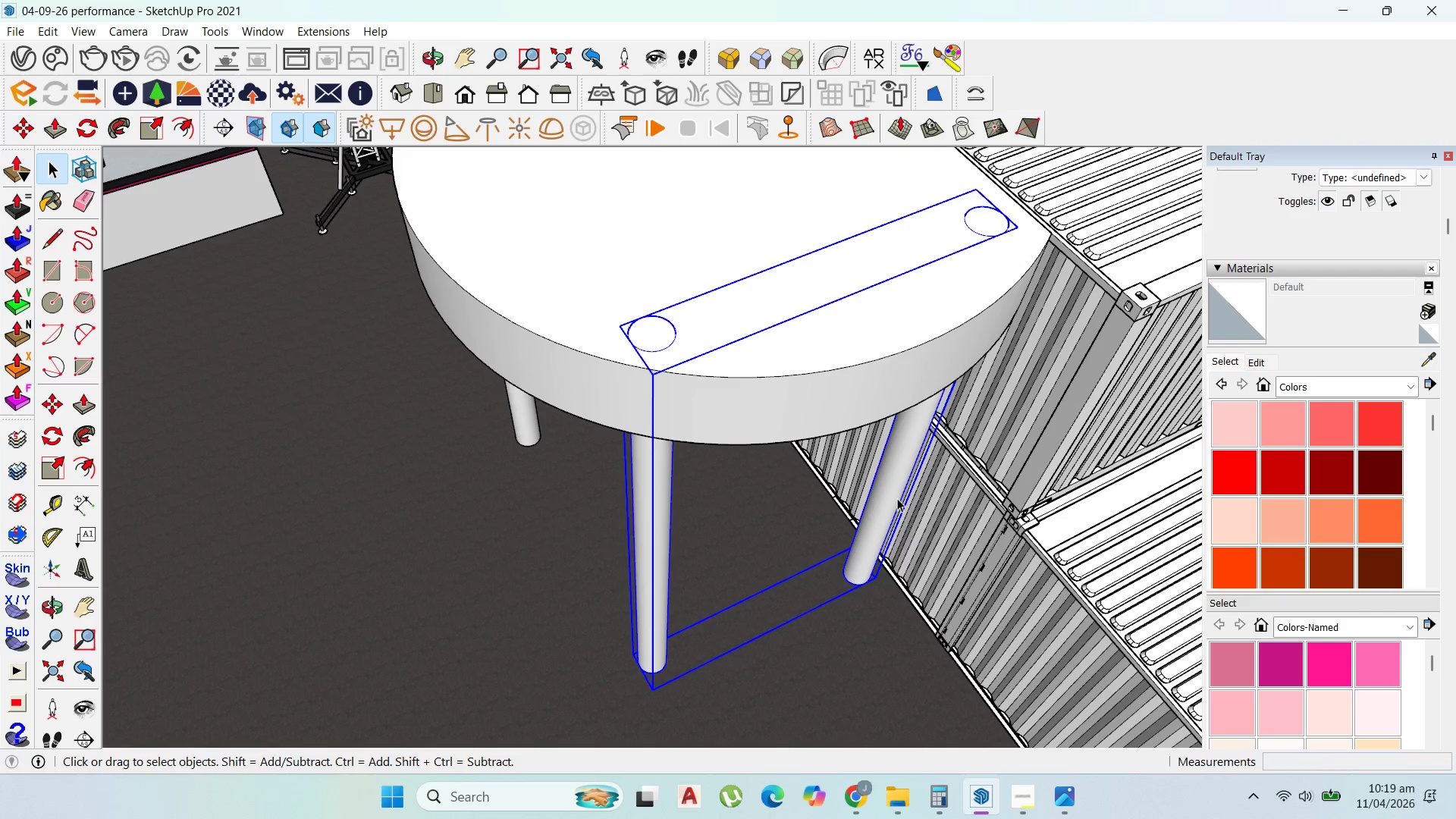 
double_click([897, 497])
 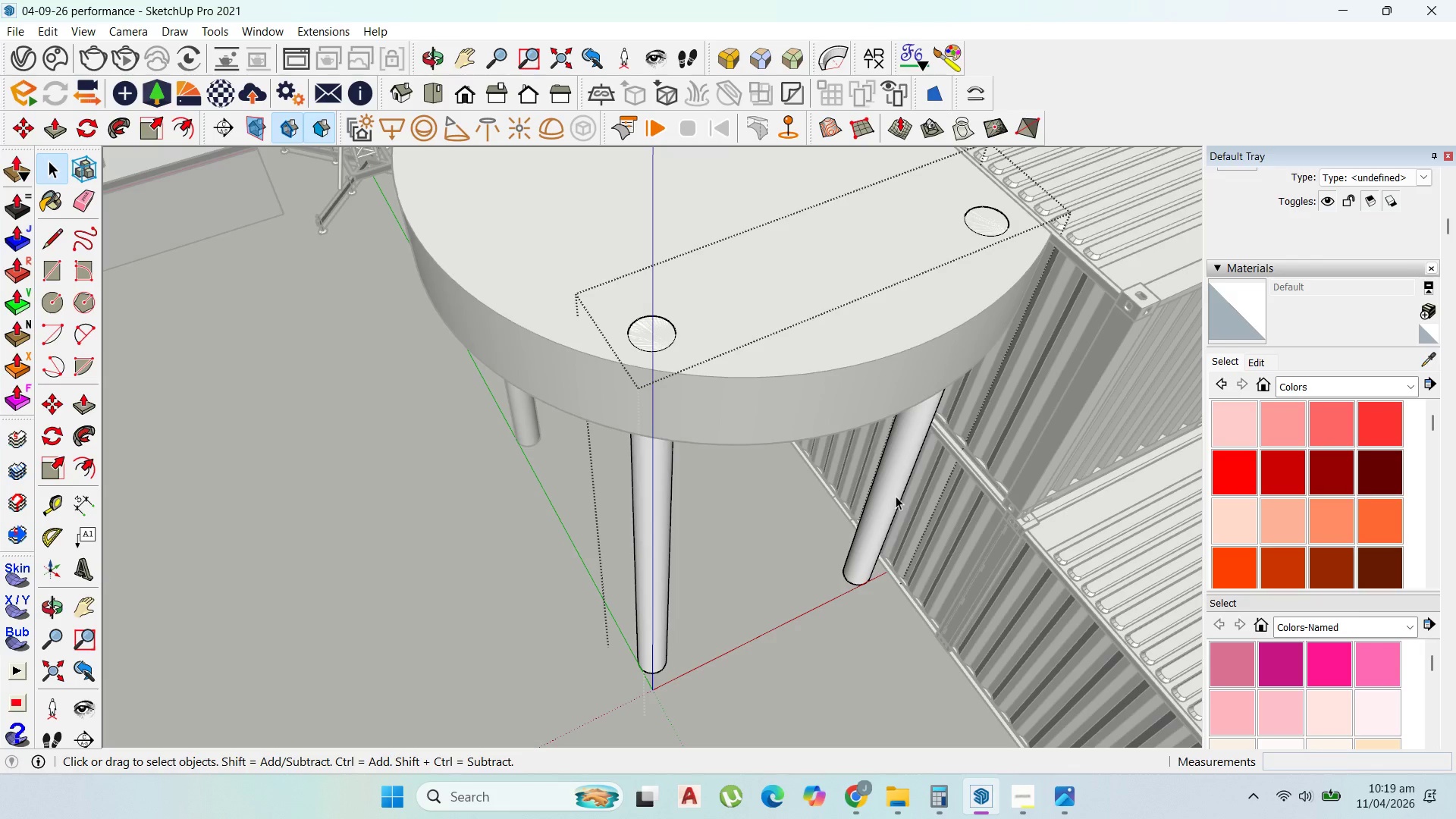 
triple_click([896, 496])
 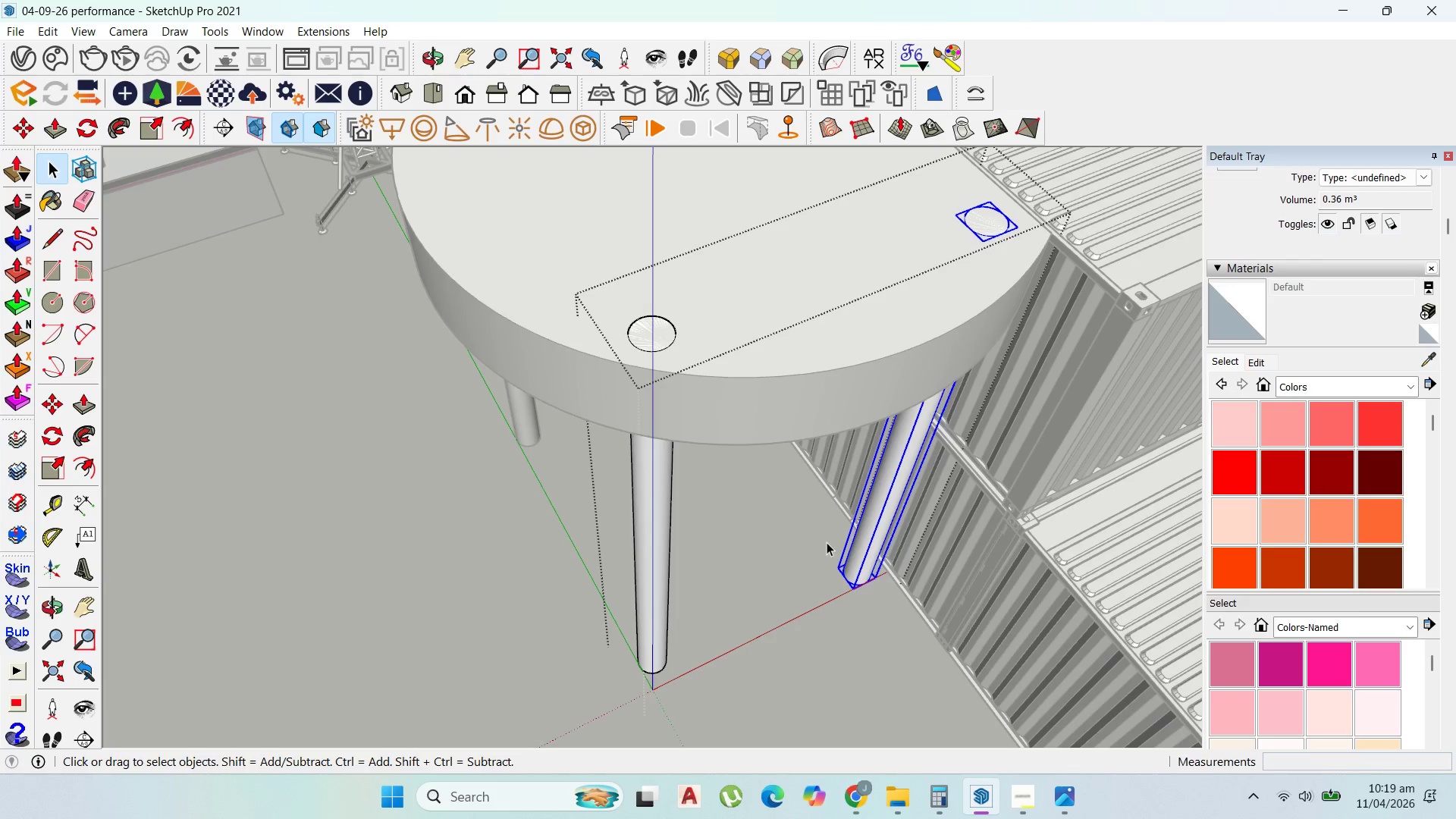 
key(M)
 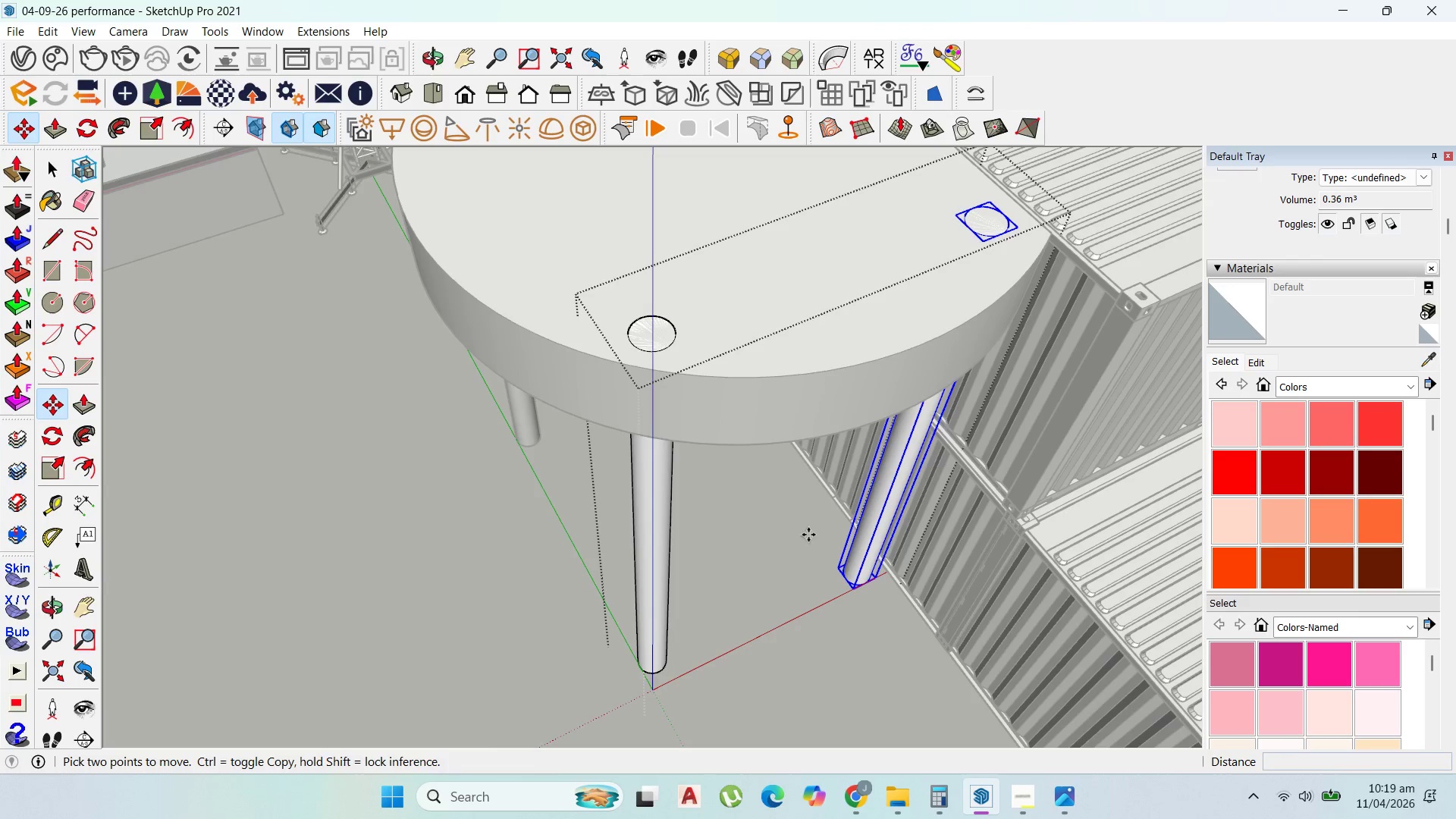 
left_click([808, 535])
 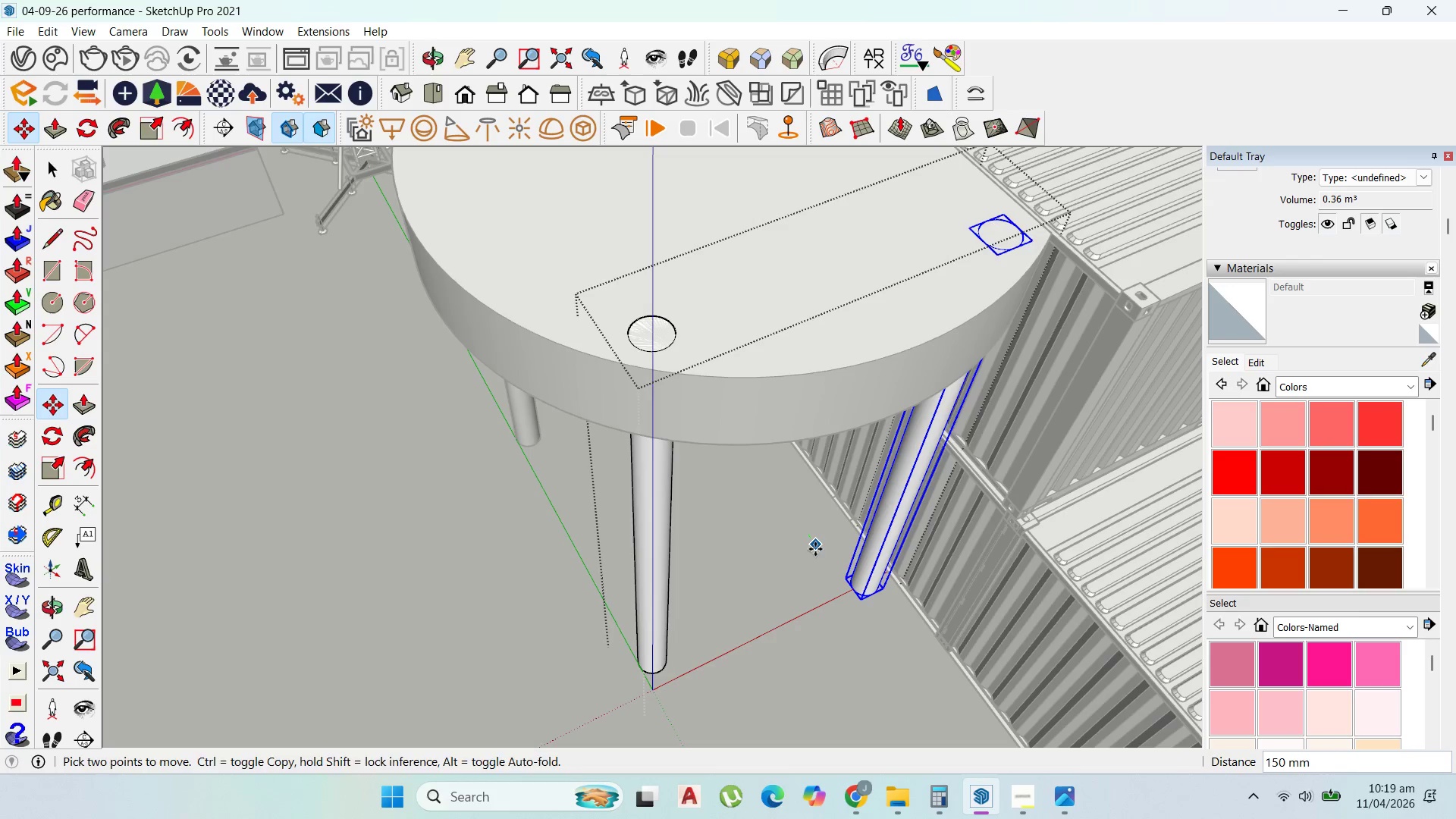 
left_click([815, 549])
 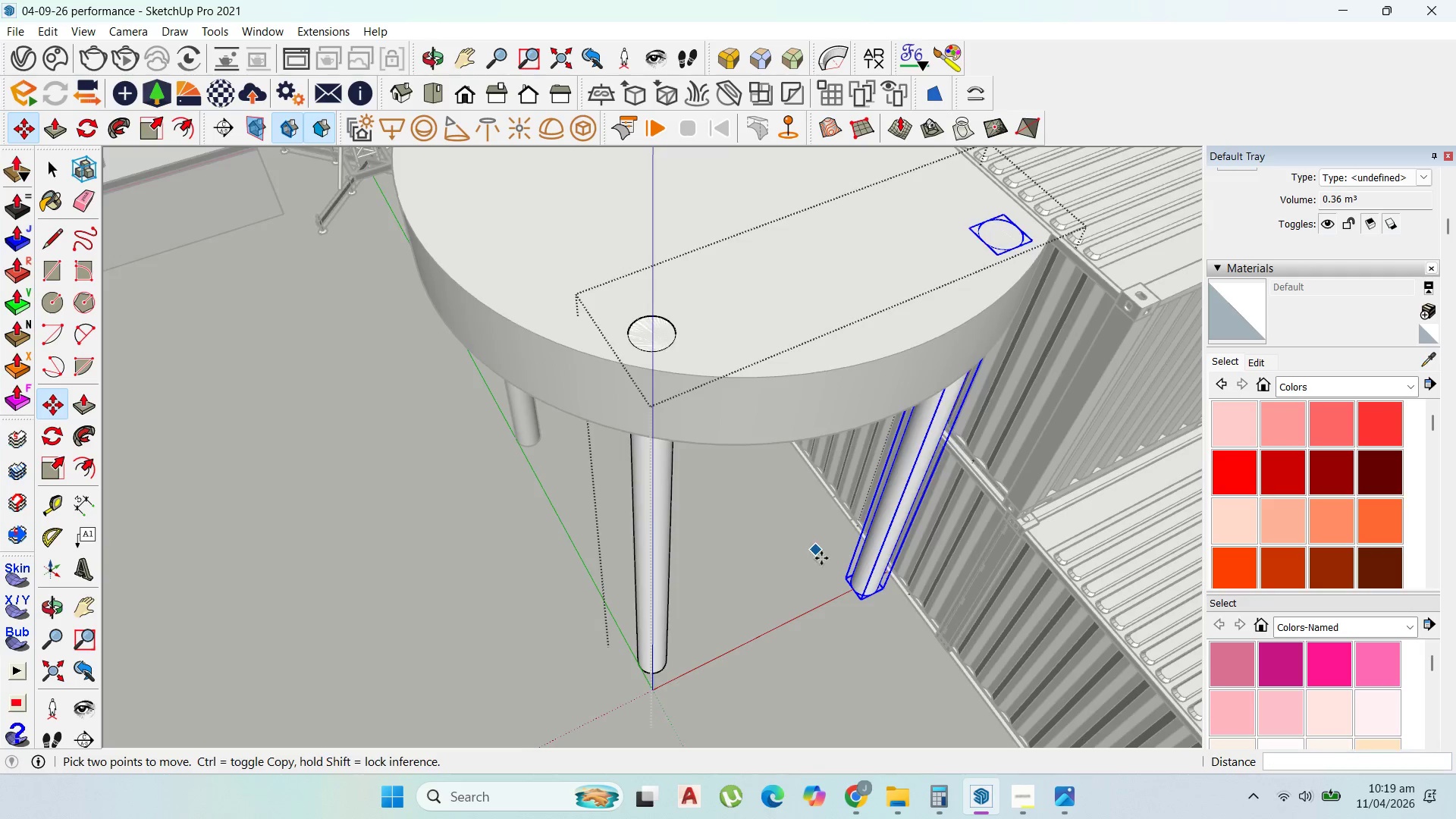 
scroll: coordinate [824, 561], scroll_direction: down, amount: 8.0
 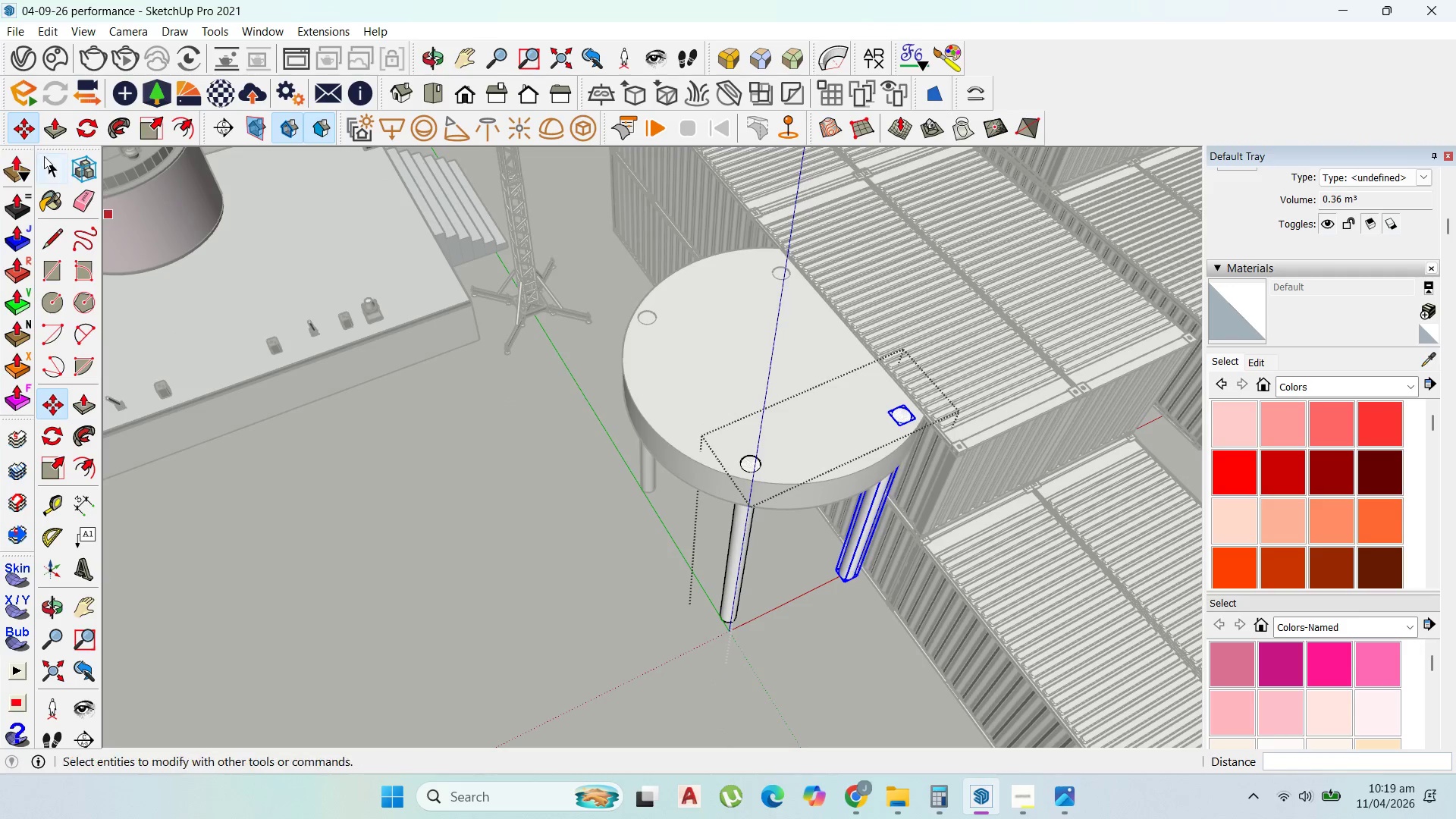 
key(Escape)
 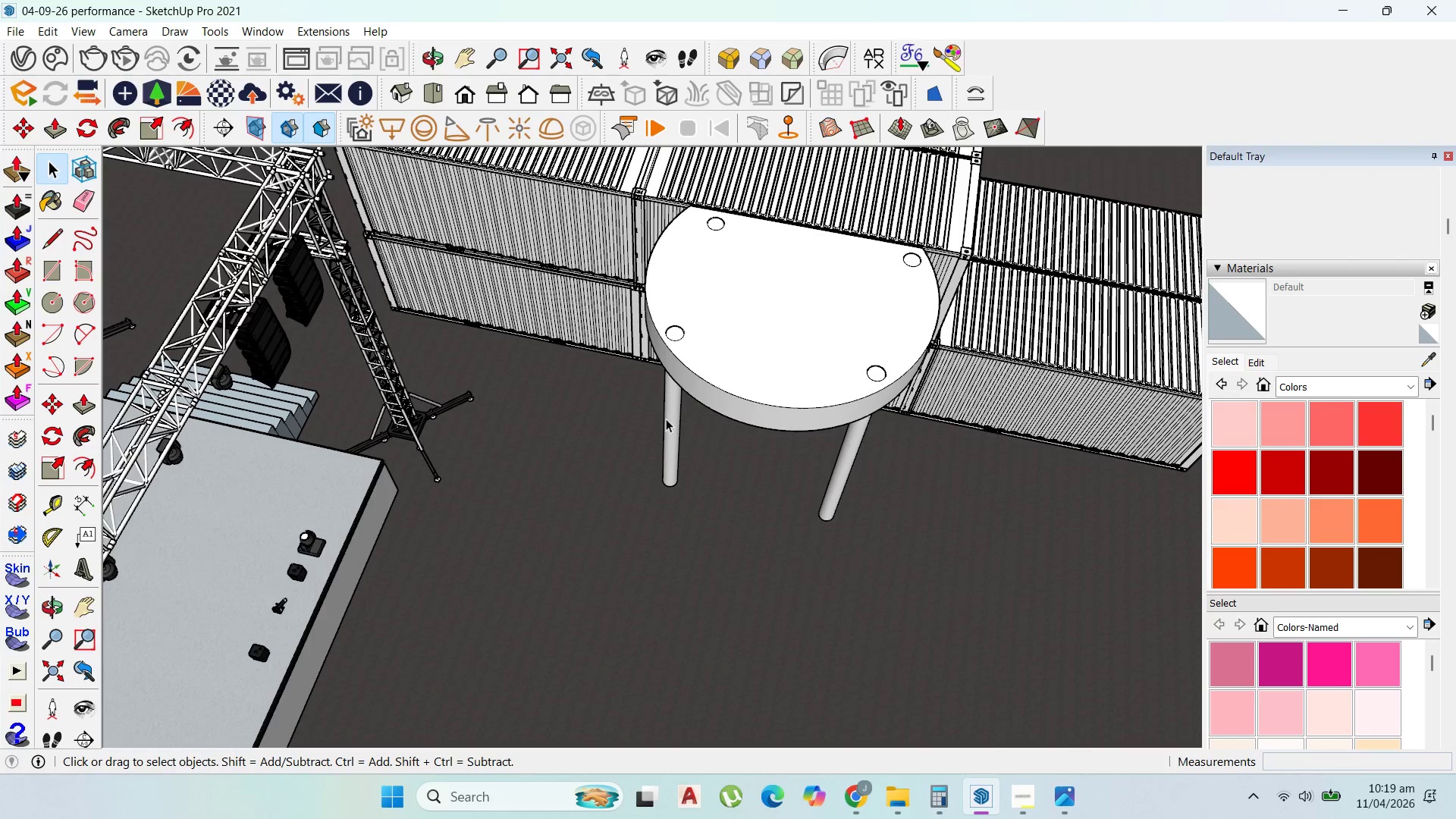 
double_click([666, 419])
 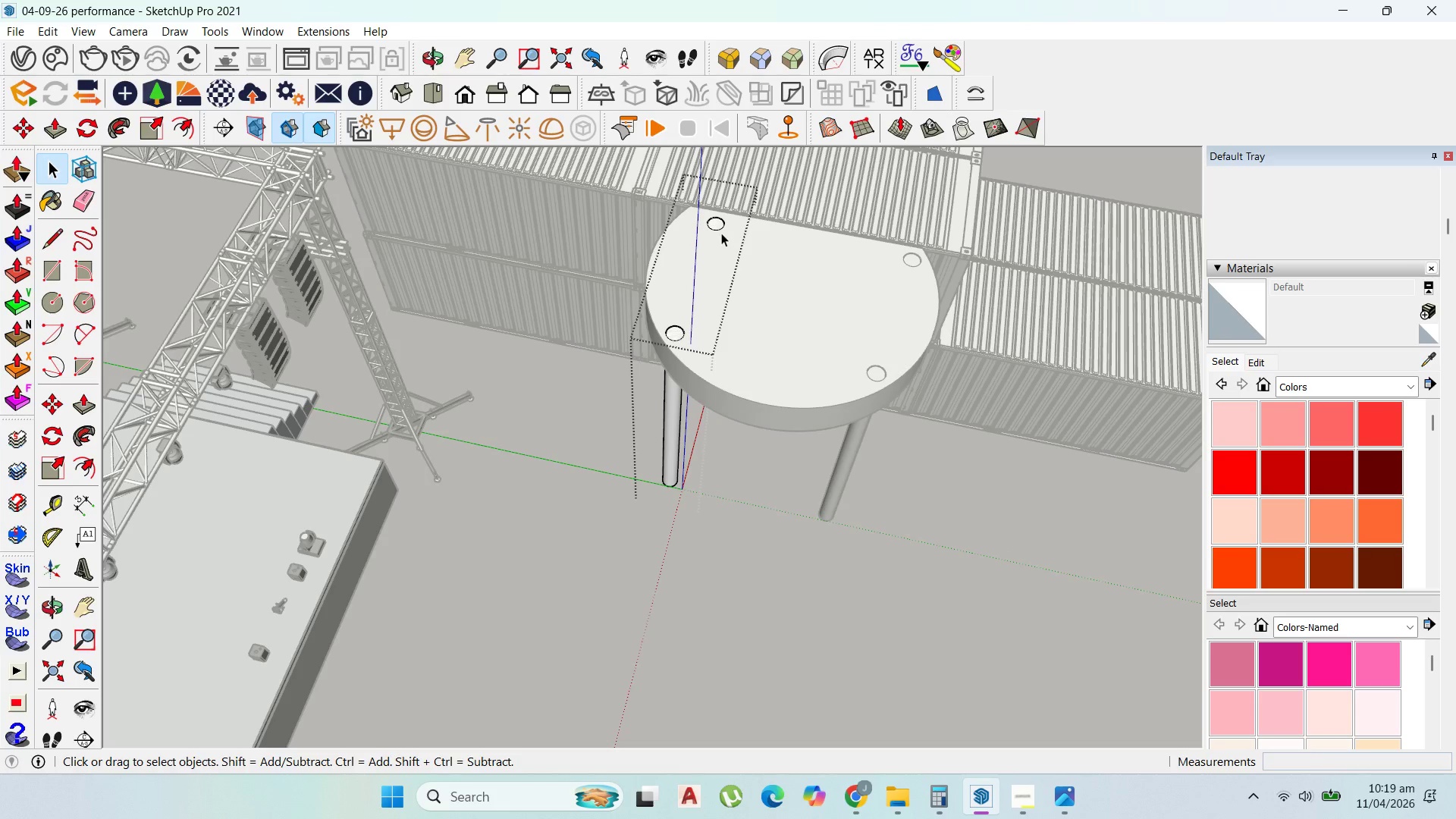 
left_click([718, 224])
 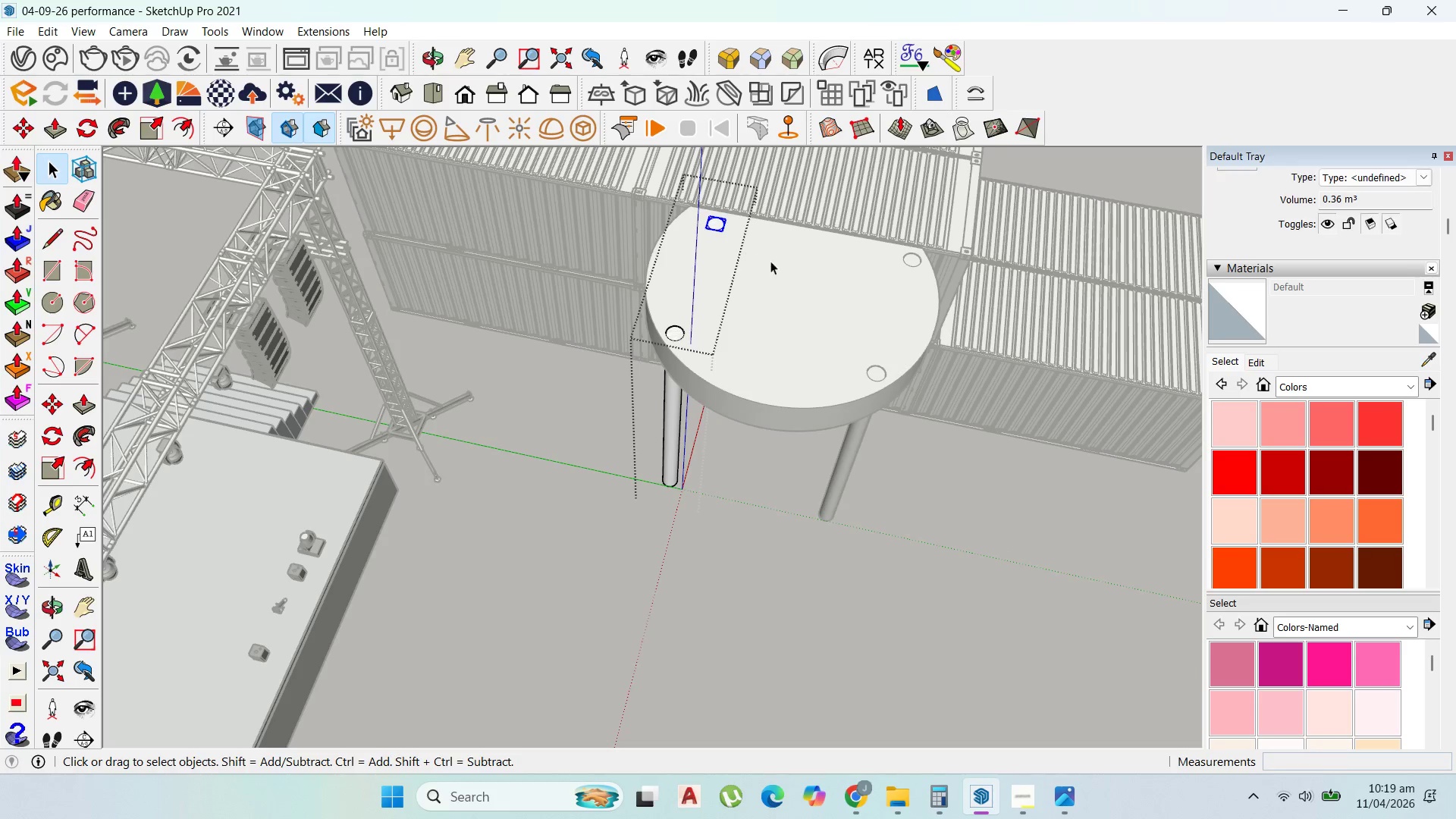 
key(M)
 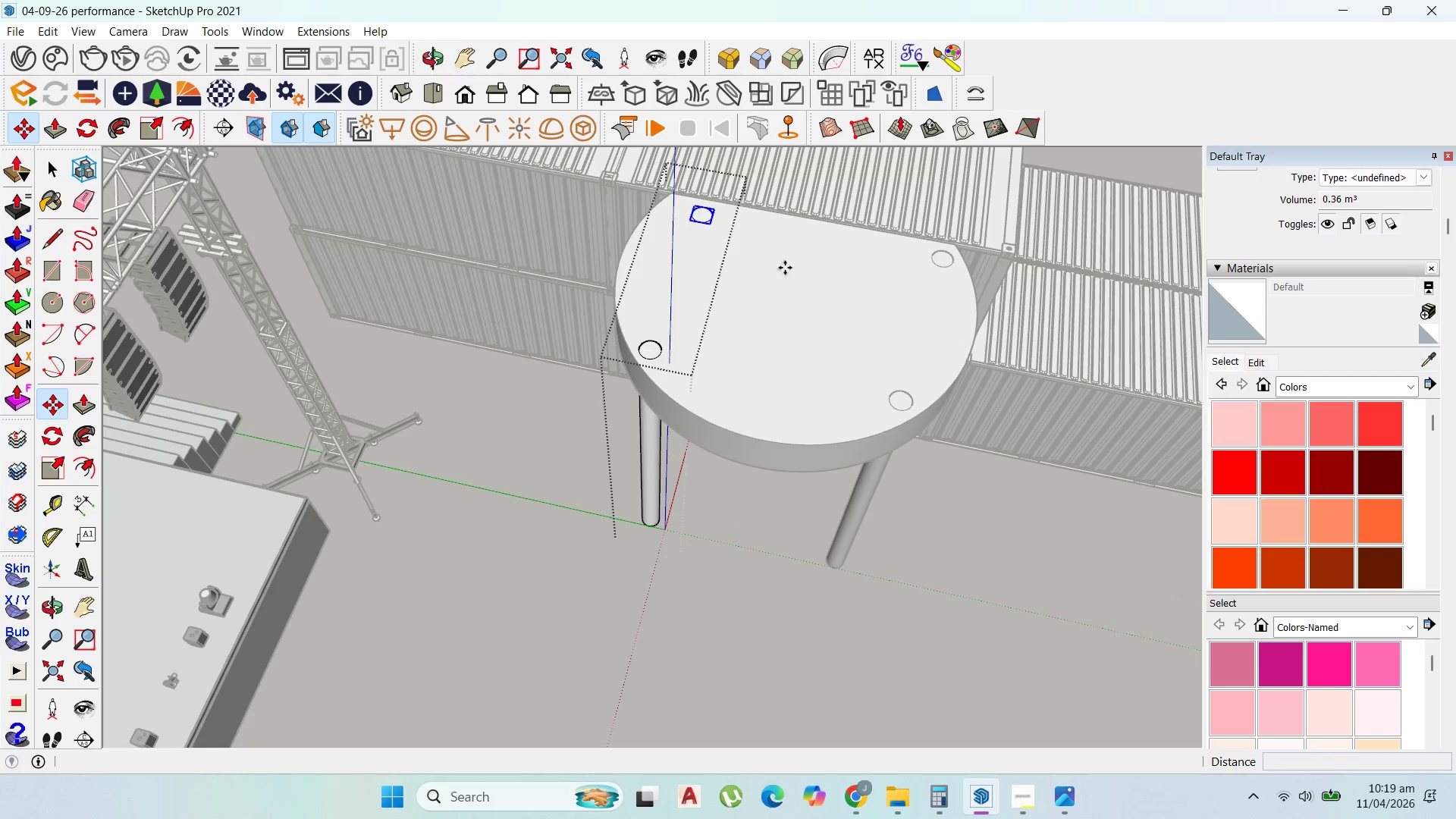 
left_click([785, 268])
 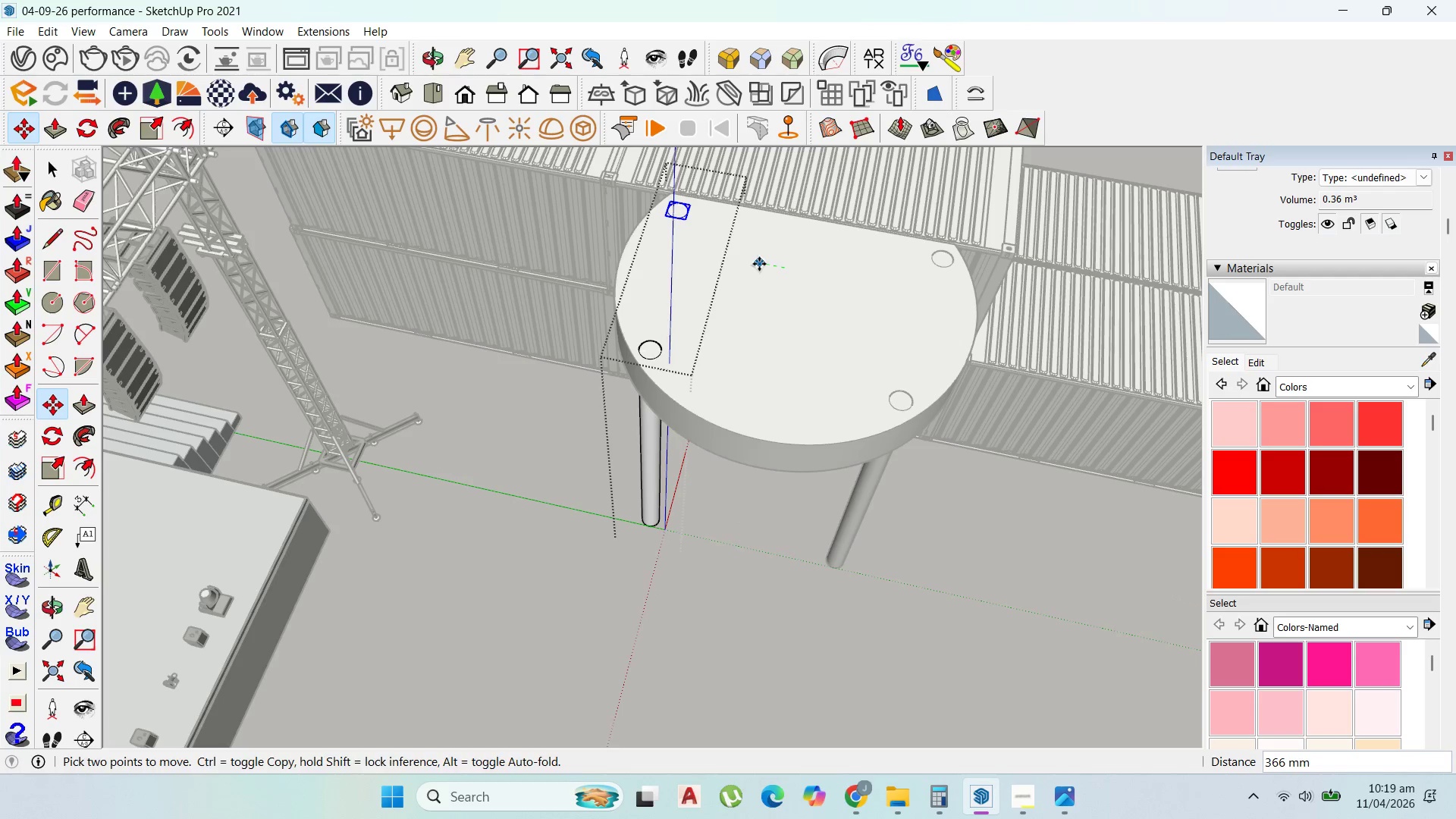 
scroll: coordinate [785, 268], scroll_direction: up, amount: 2.0
 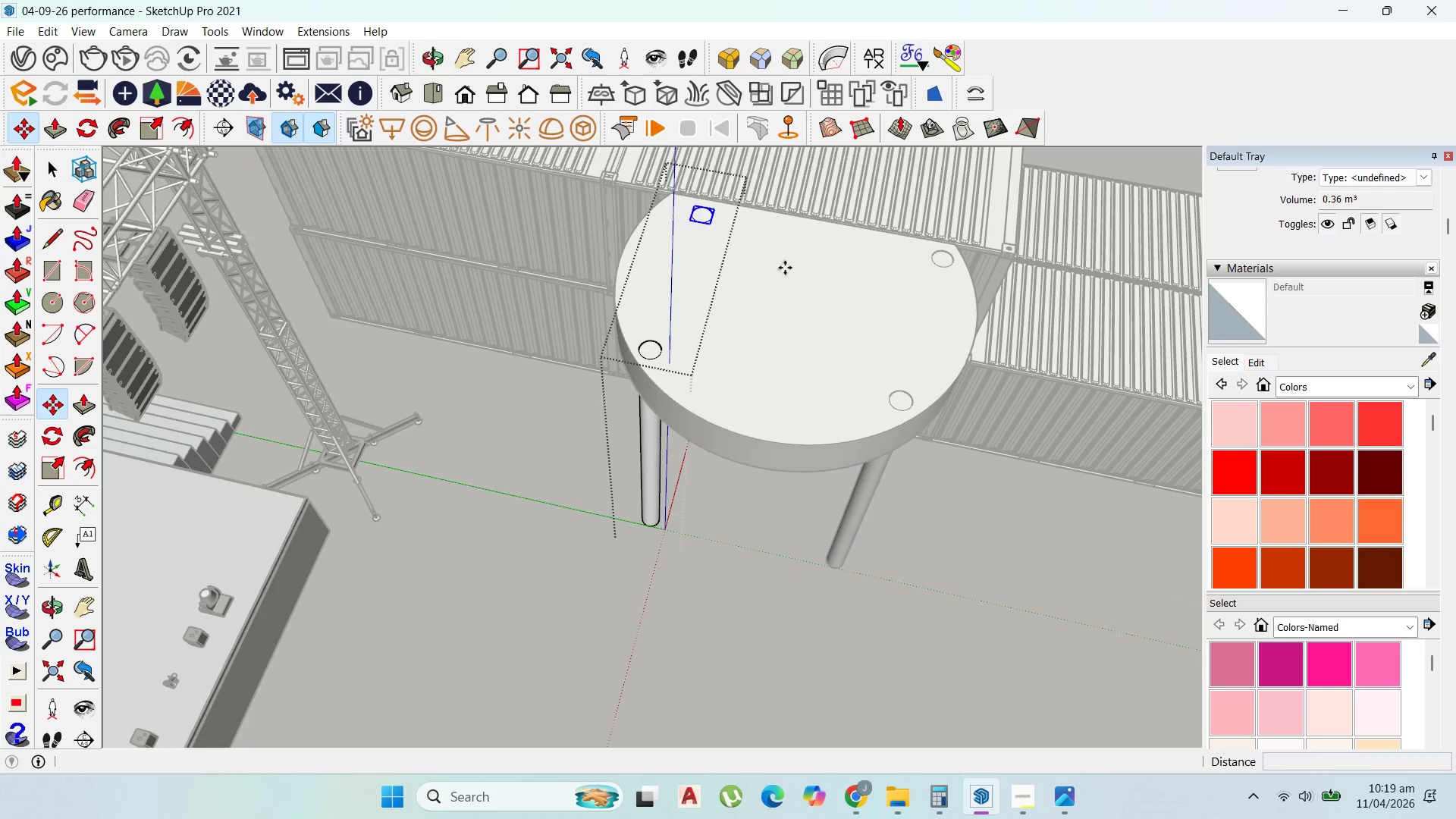 
left_click([759, 264])
 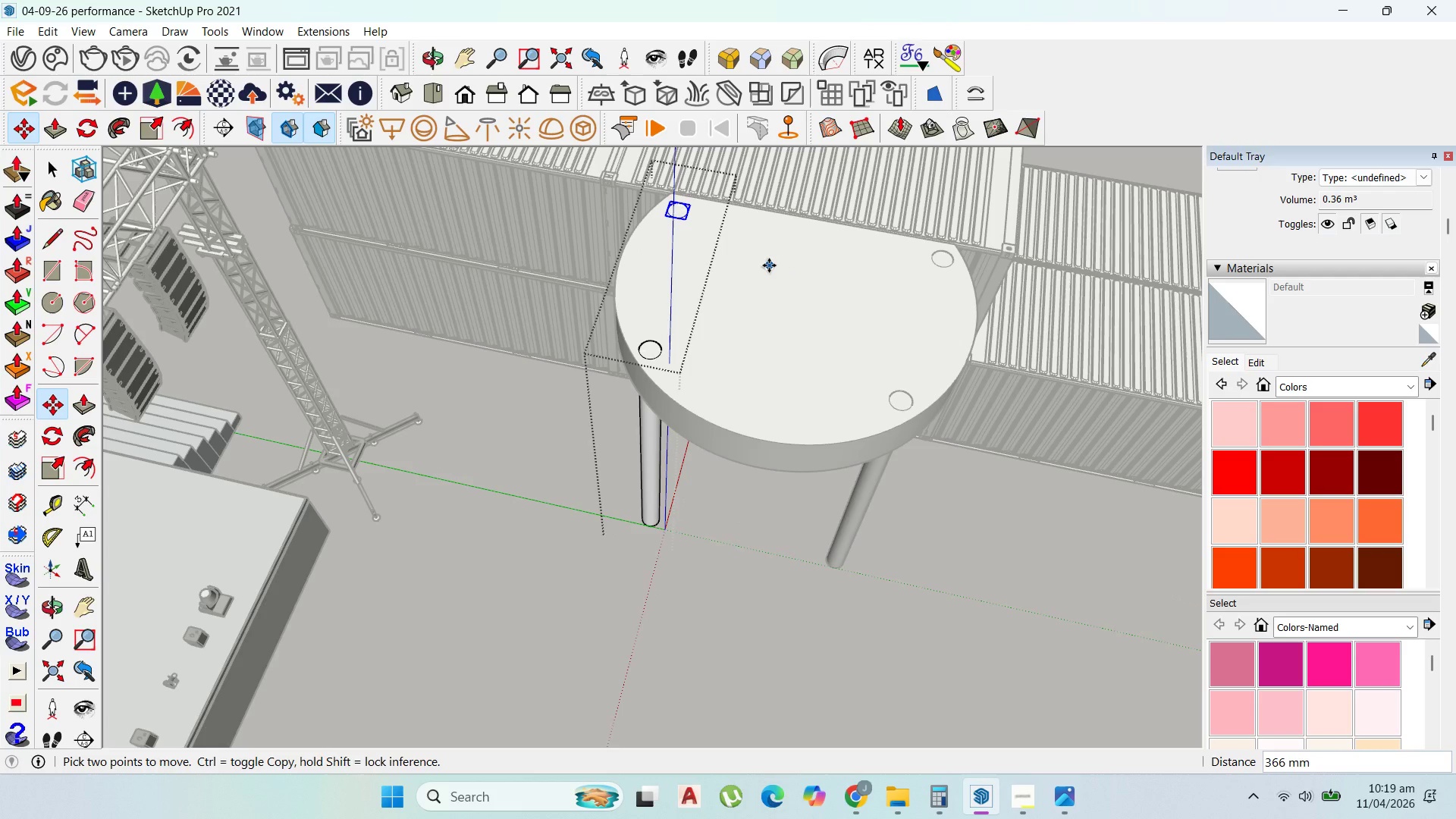 
wait(7.33)
 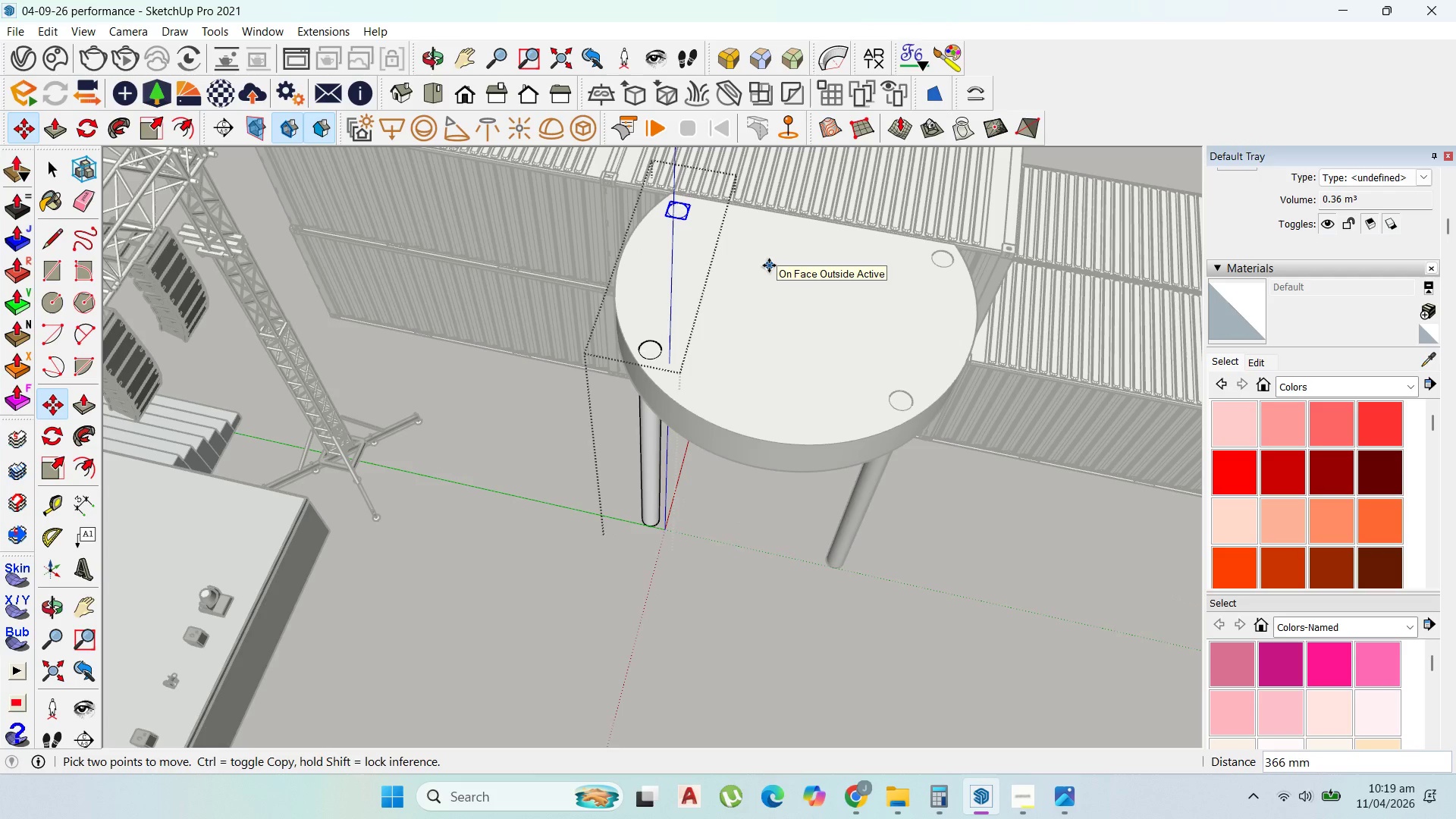 
left_click([46, 164])
 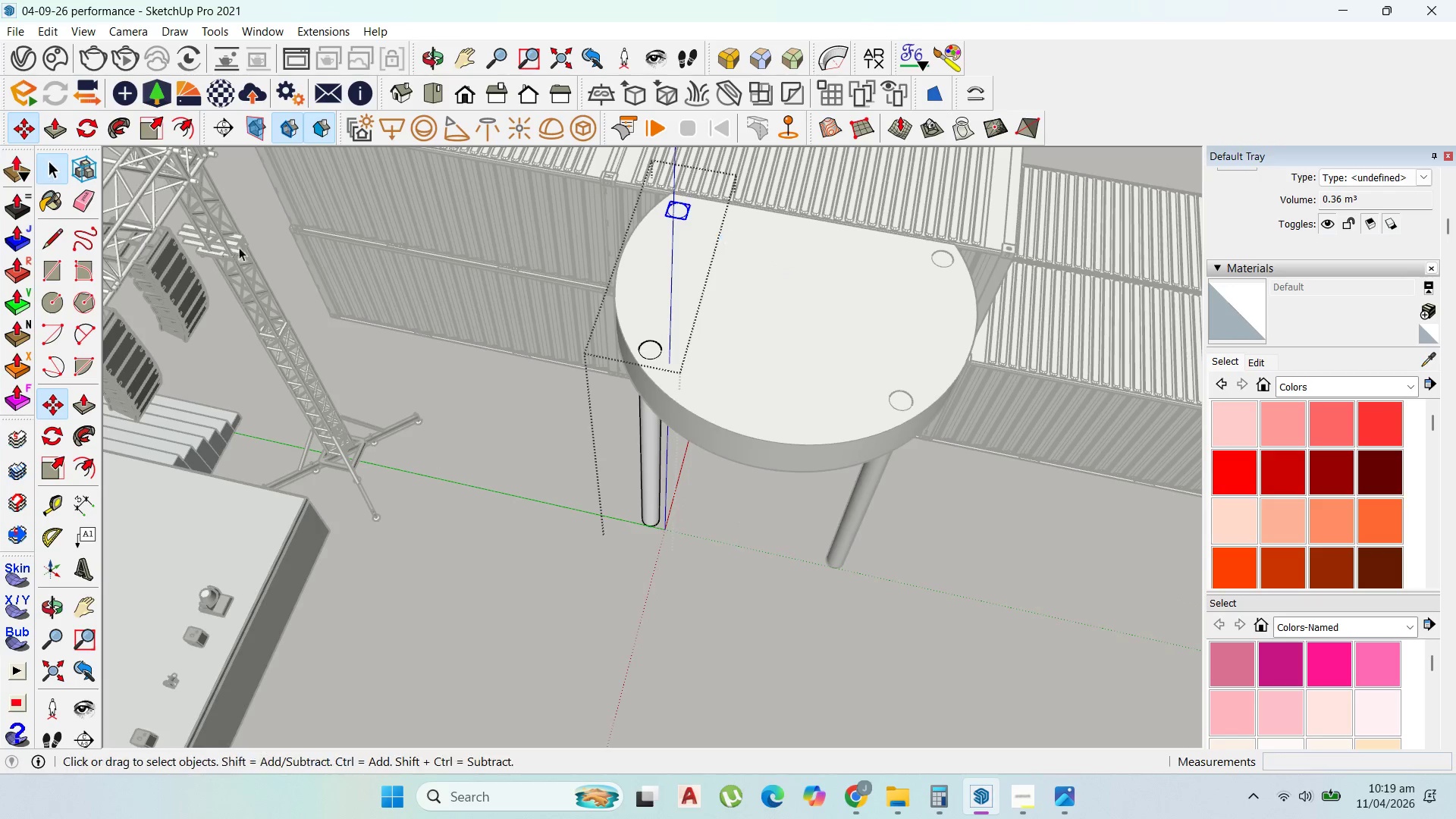 
key(Escape)
 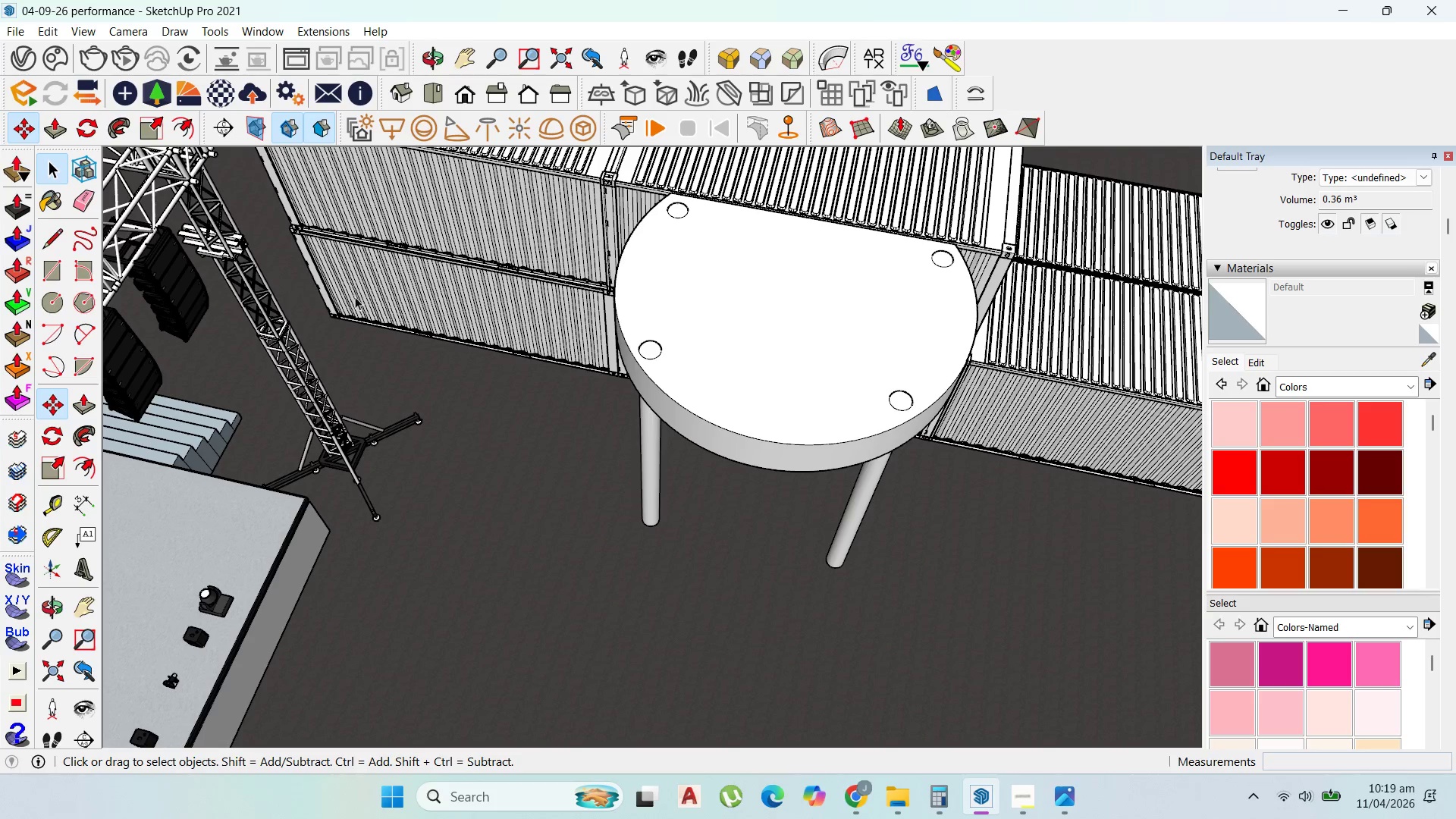 
key(Escape)
 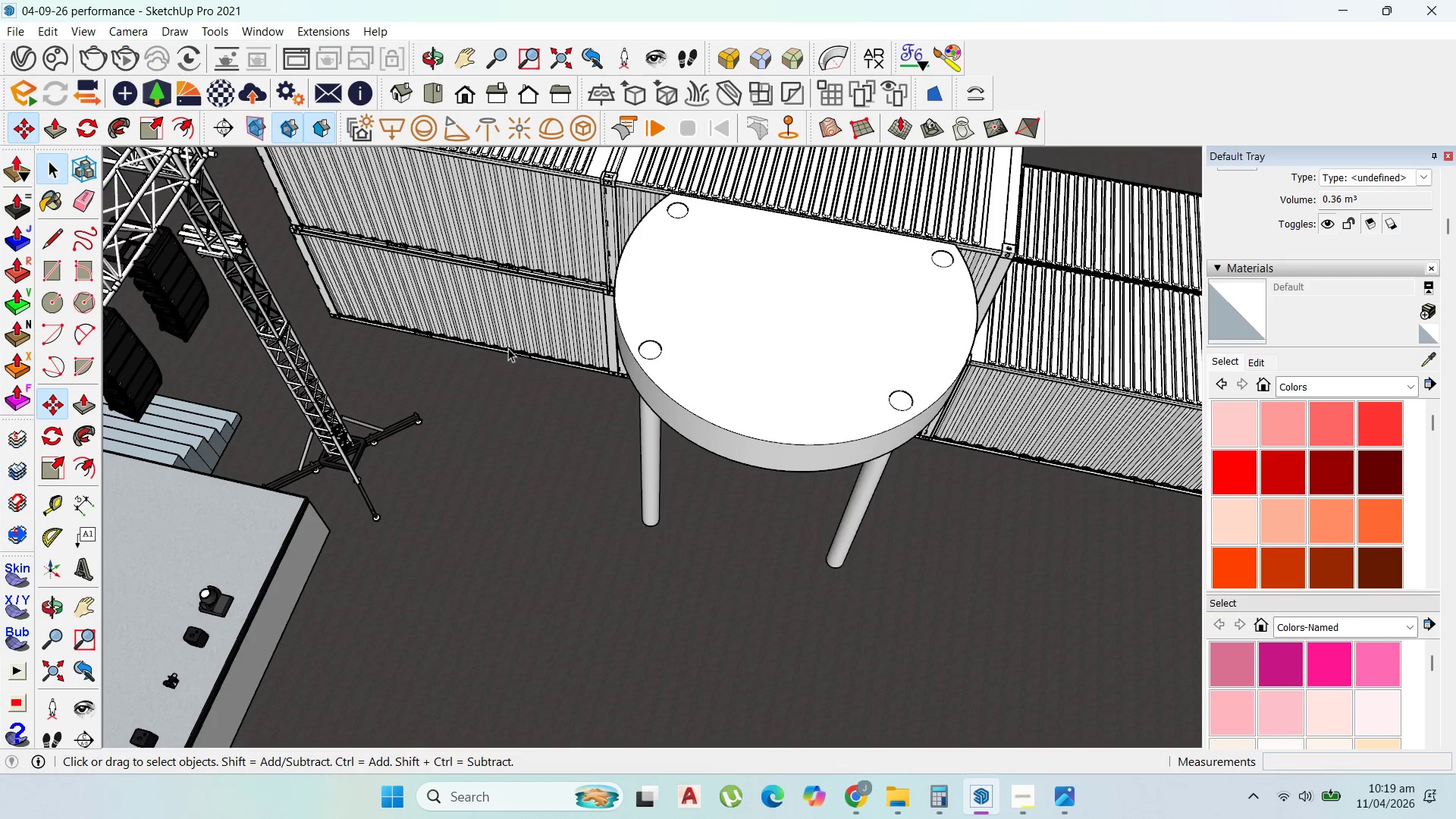 
key(Escape)
 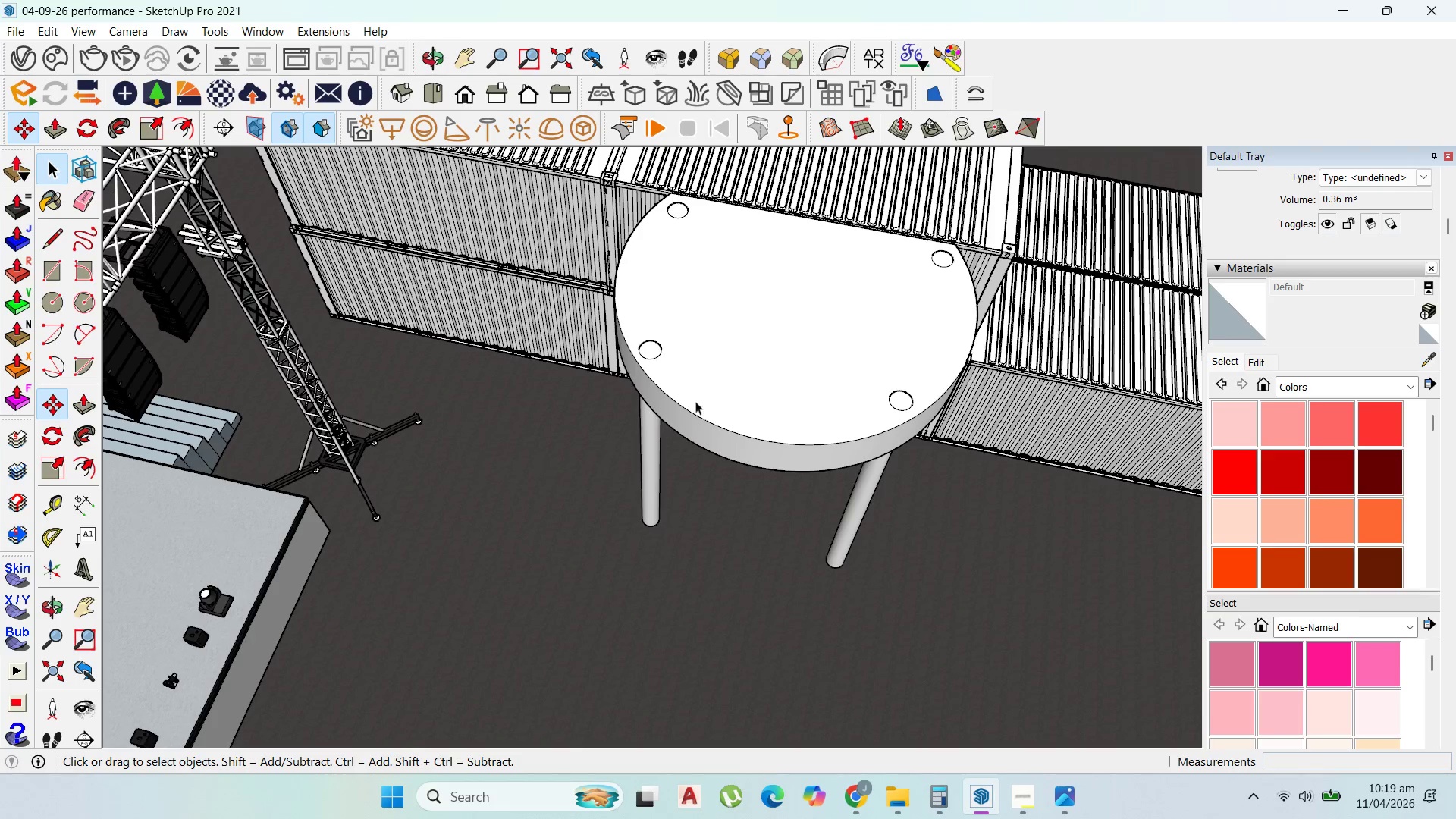 
key(Escape)
 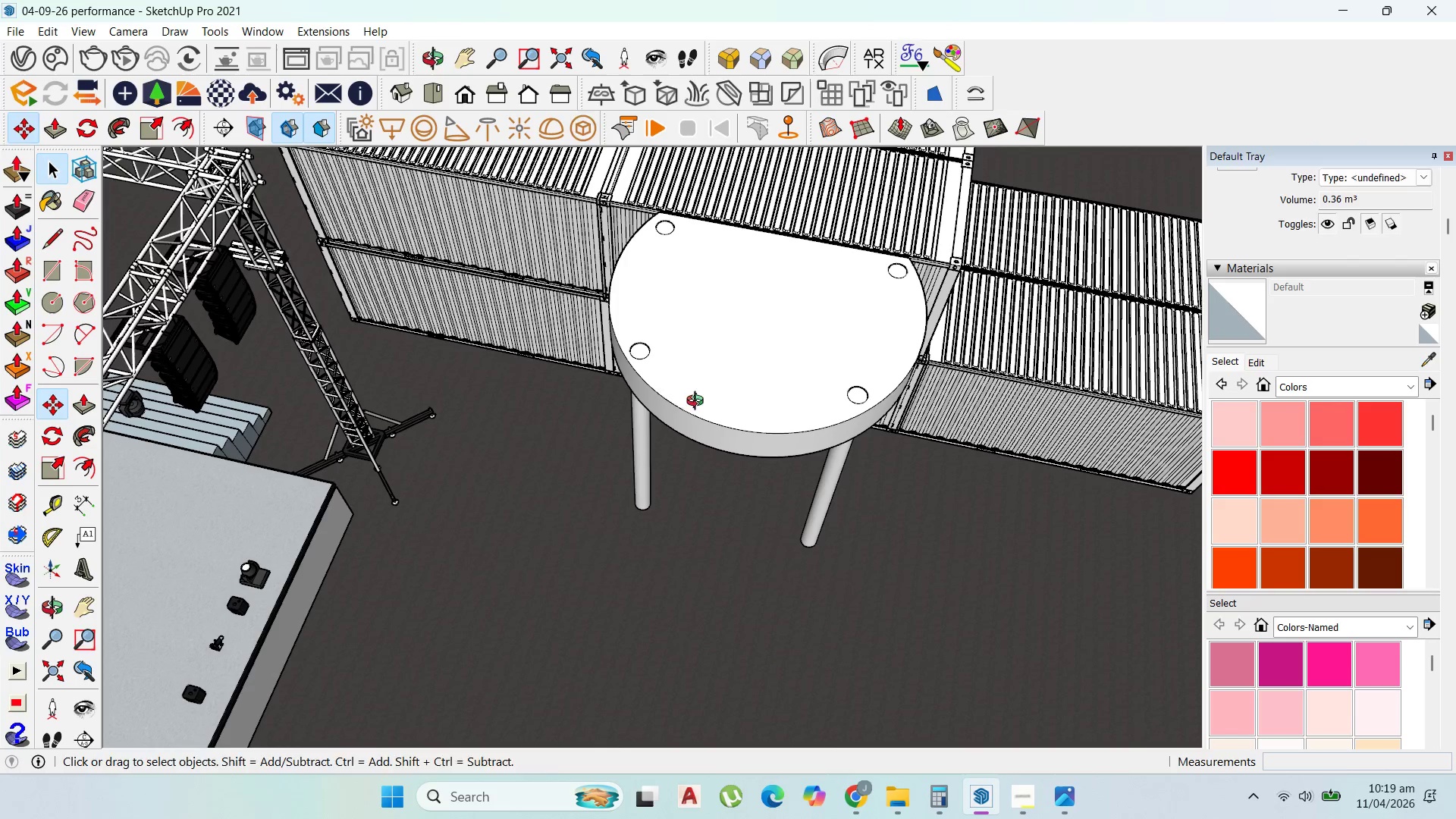 
scroll: coordinate [733, 342], scroll_direction: down, amount: 10.0
 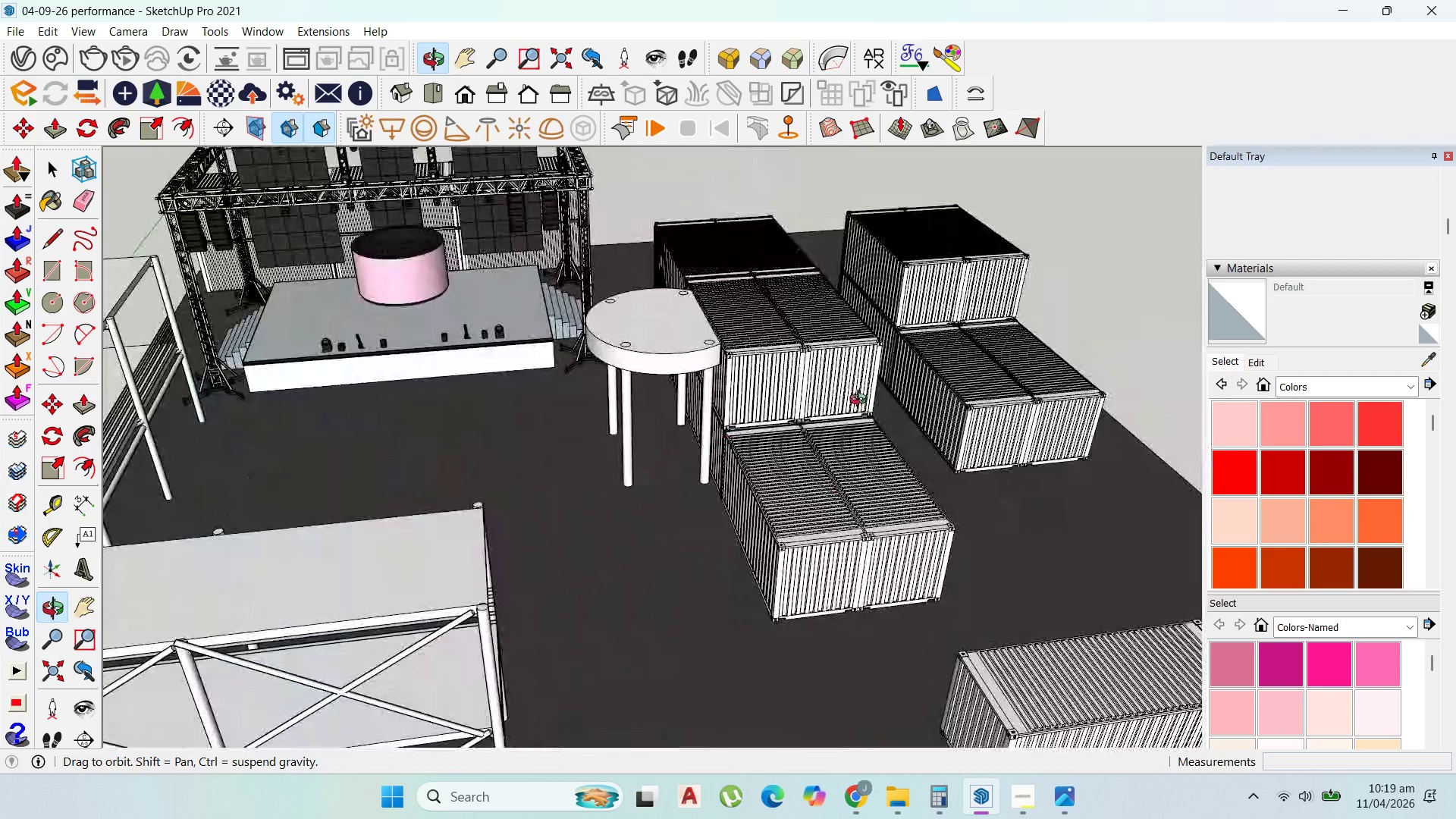 
scroll: coordinate [708, 282], scroll_direction: up, amount: 10.0
 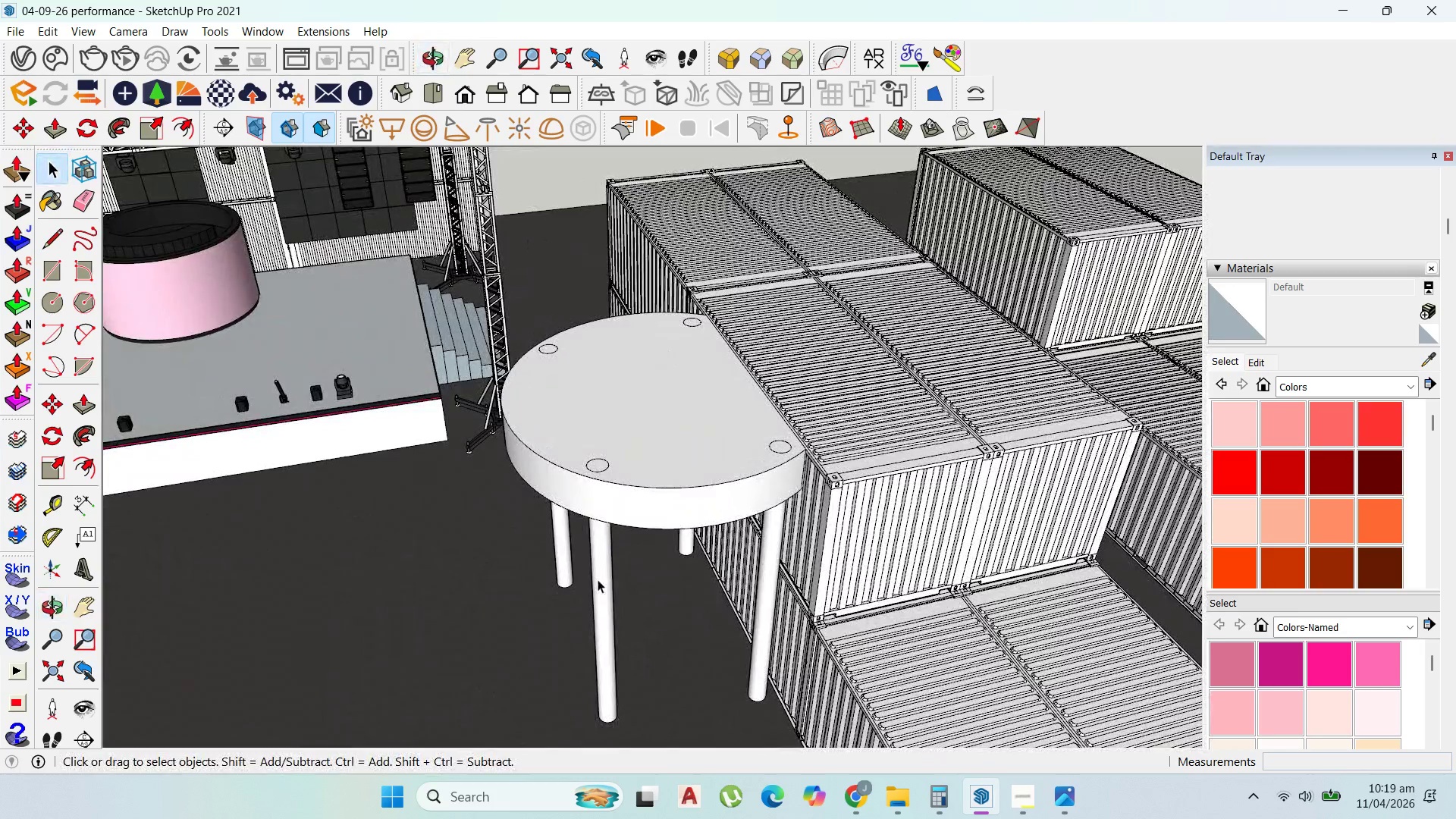 
double_click([598, 579])
 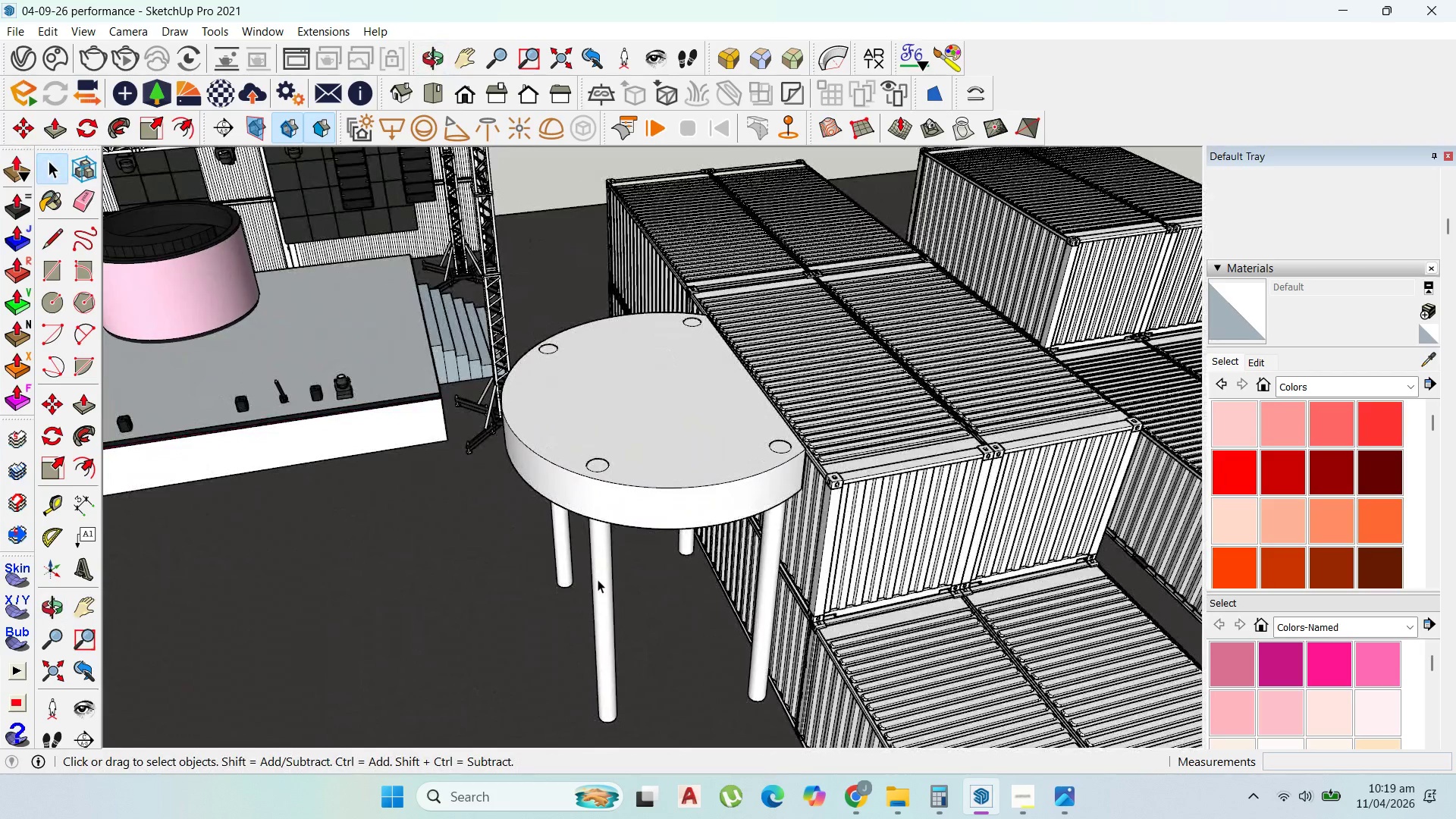 
triple_click([598, 579])
 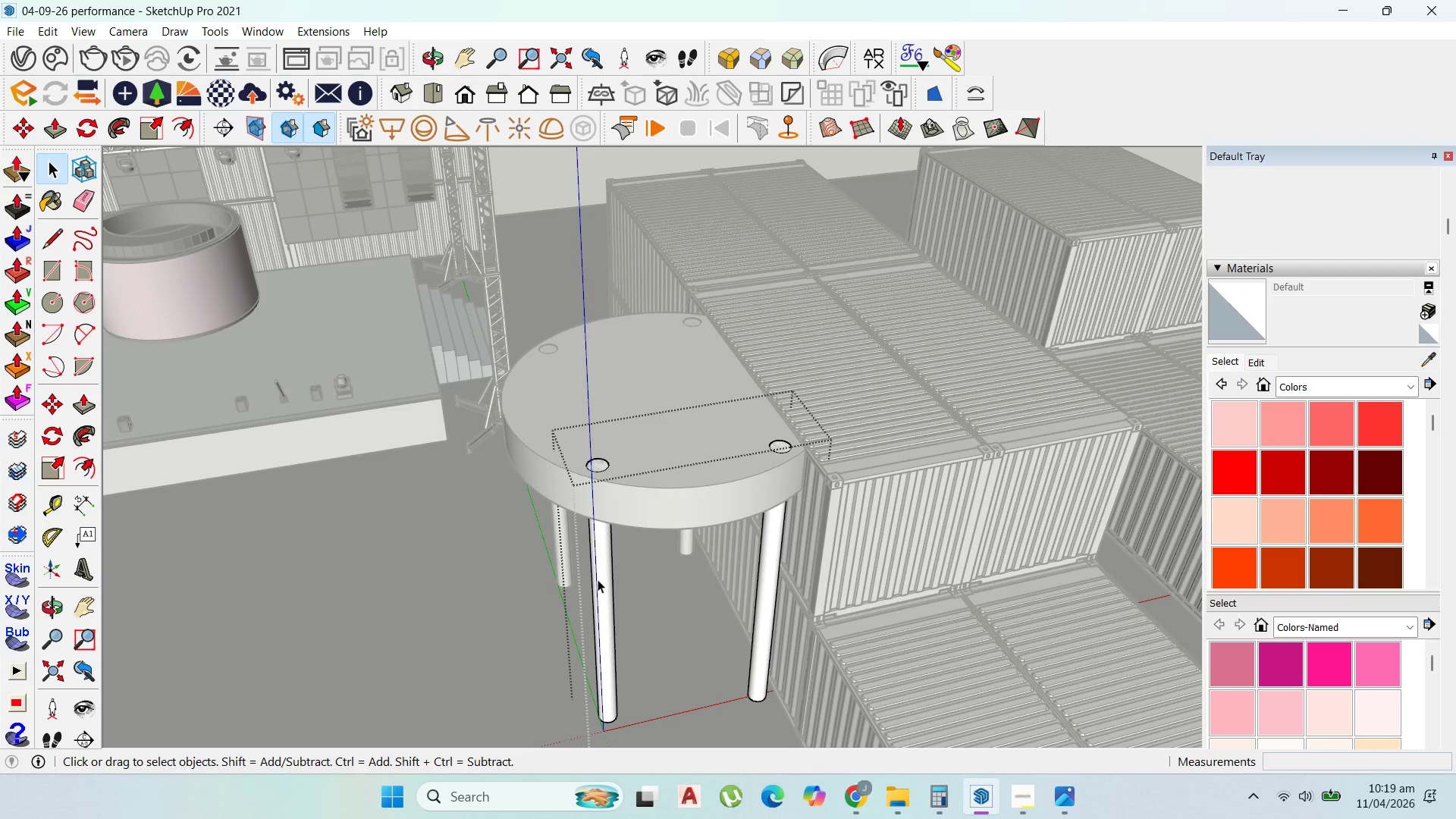 
triple_click([598, 579])
 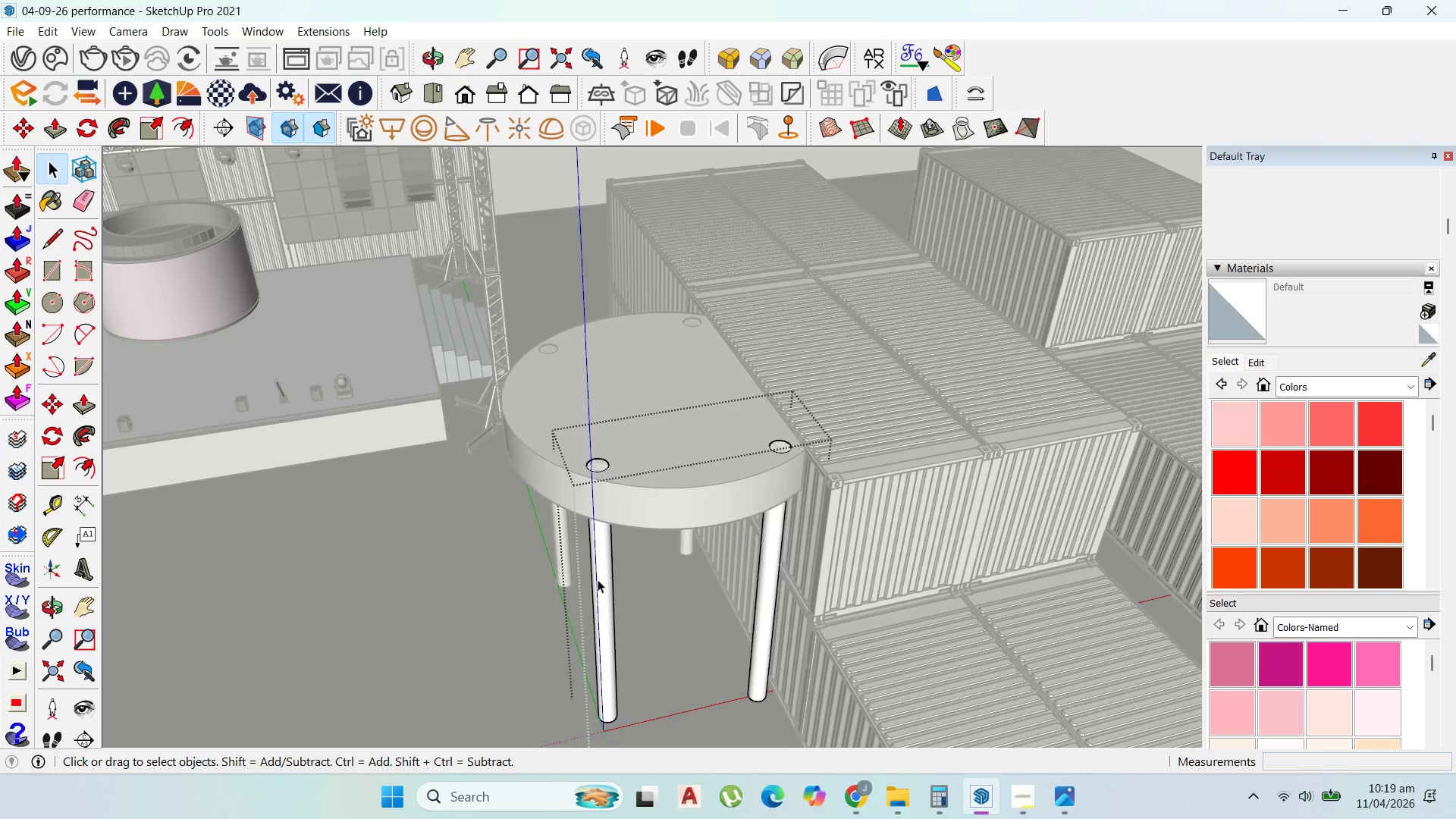 
triple_click([598, 579])
 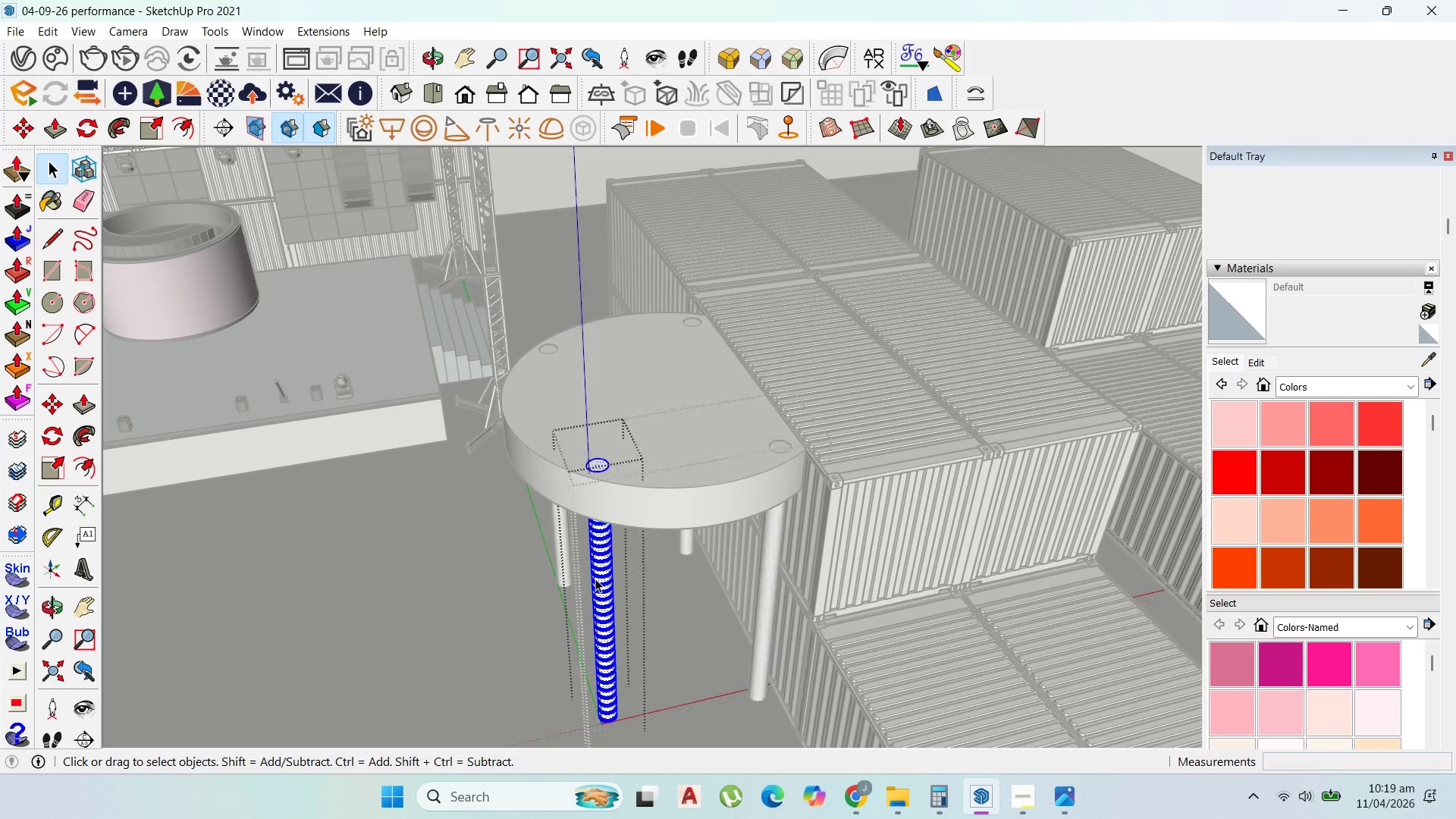 
triple_click([595, 579])
 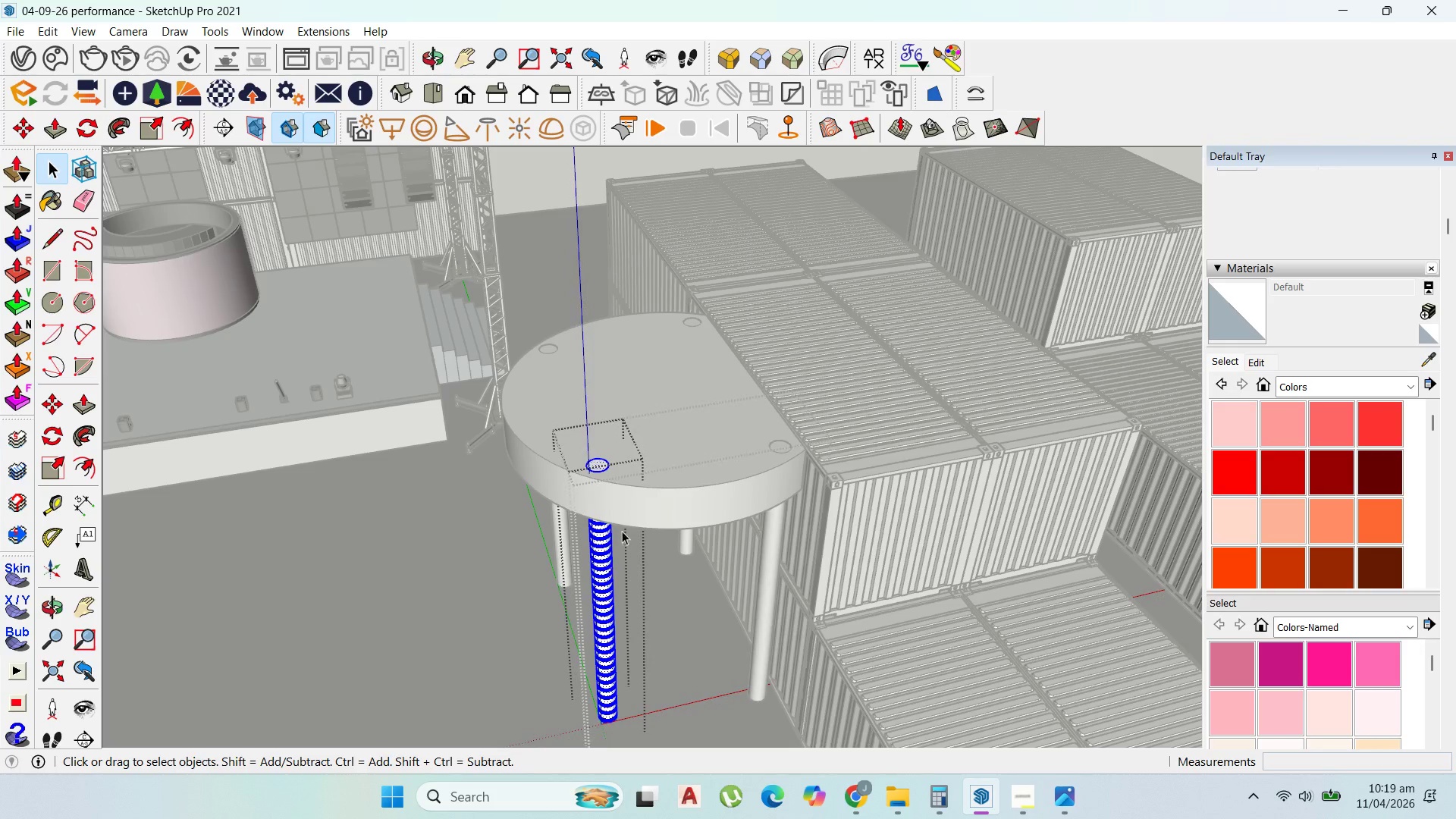 
key(Escape)
 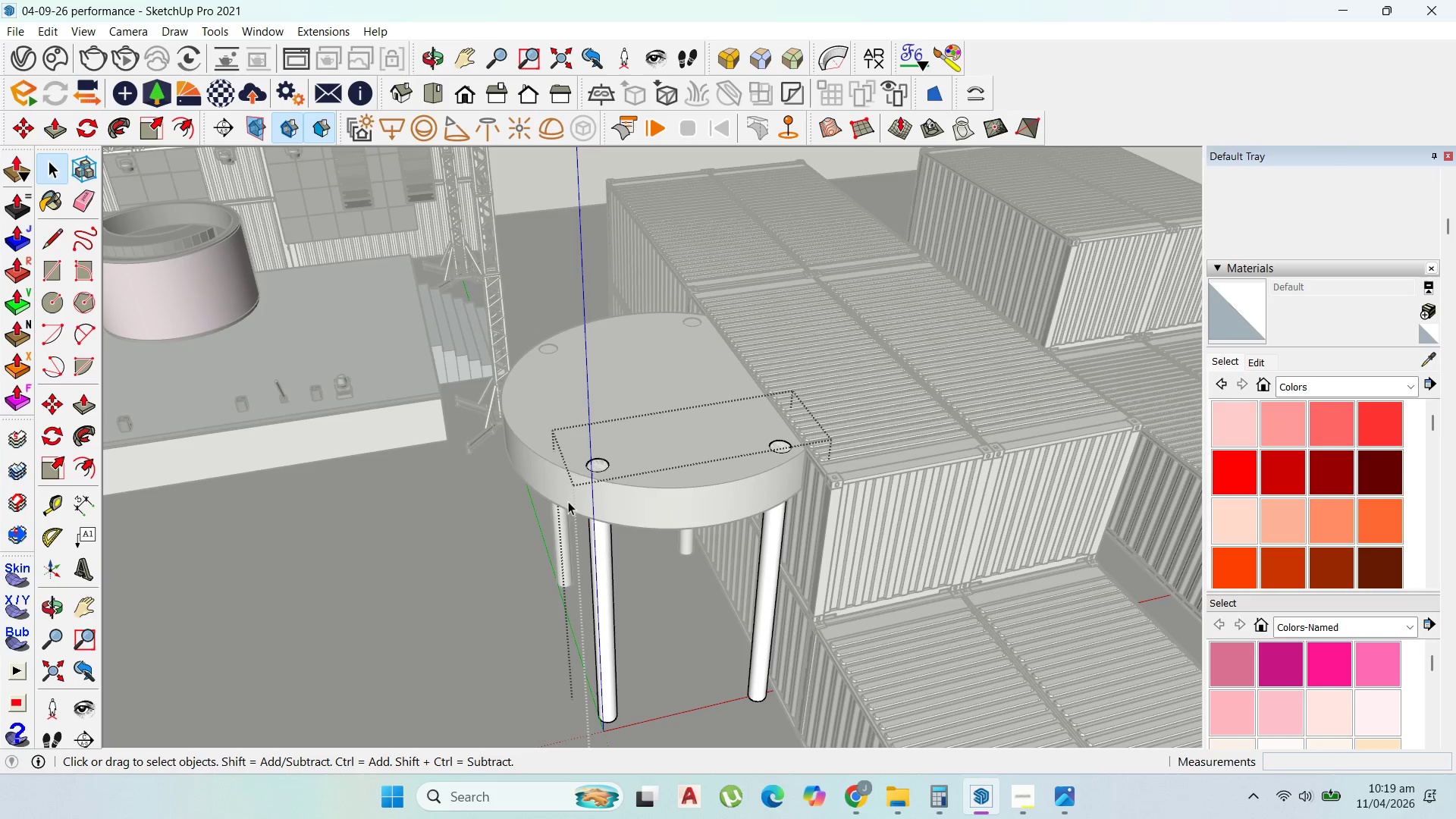 
double_click([594, 559])
 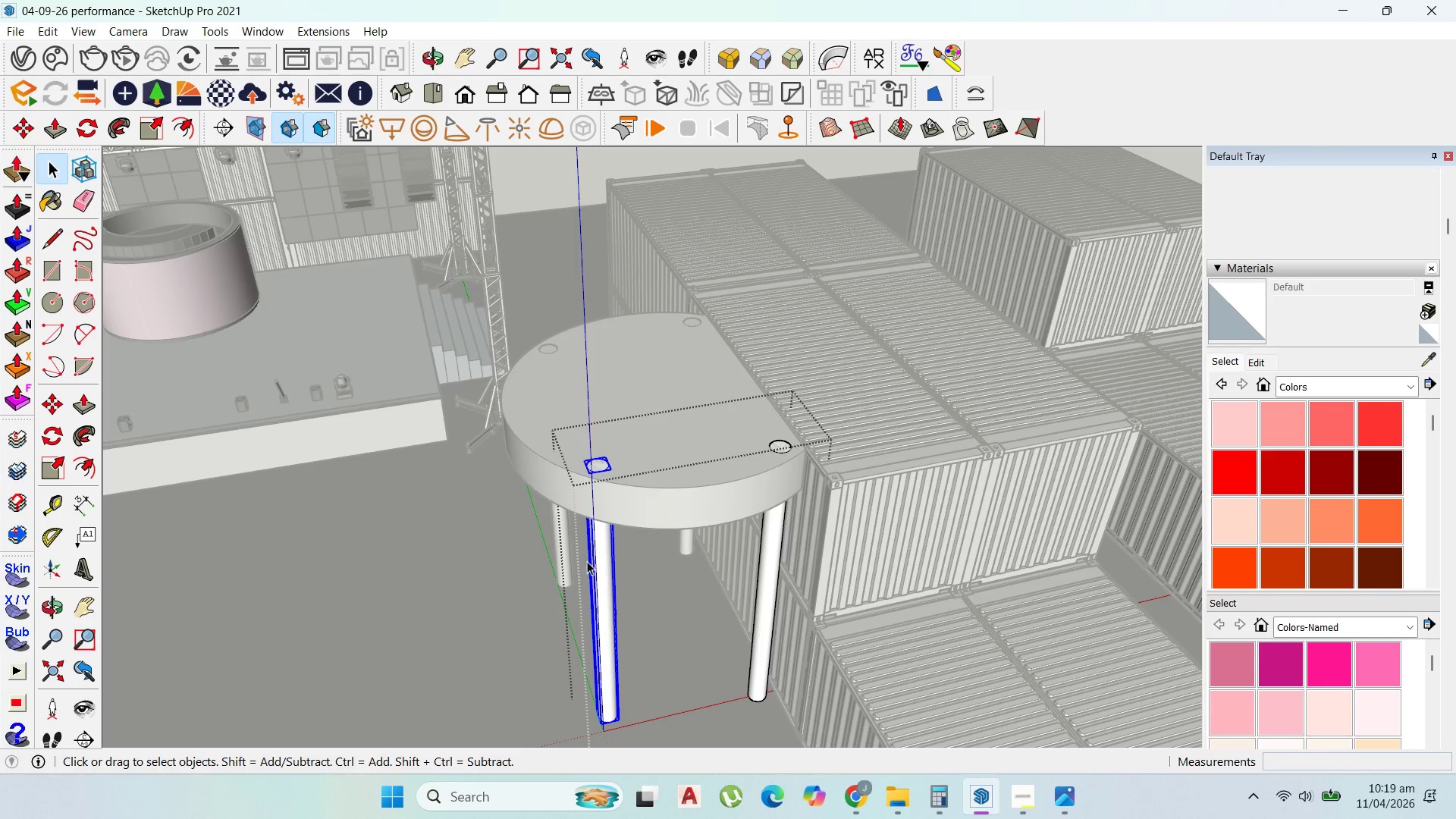 
left_click_drag(start_coordinate=[594, 559], to_coordinate=[588, 561])
 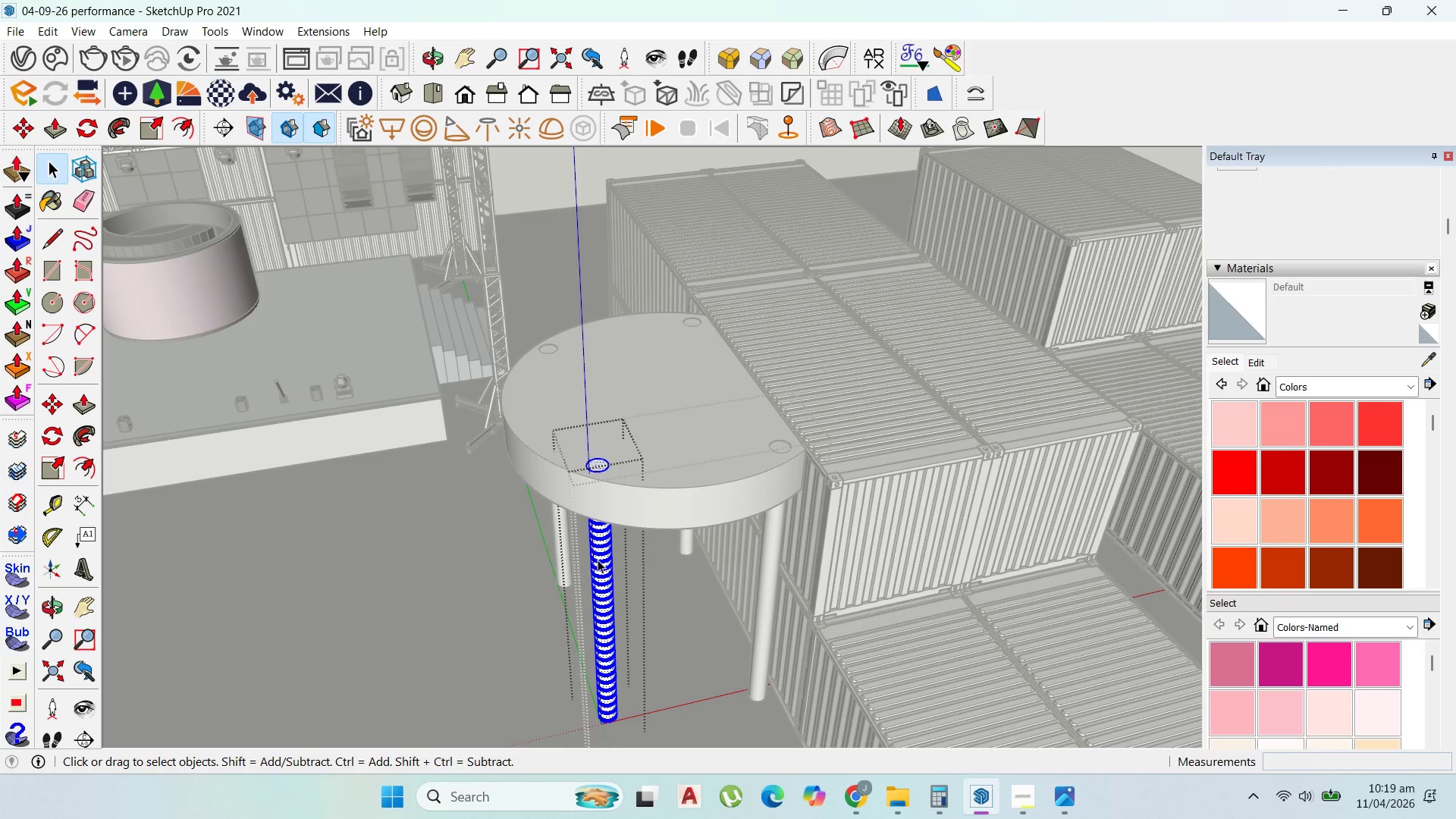 
key(P)
 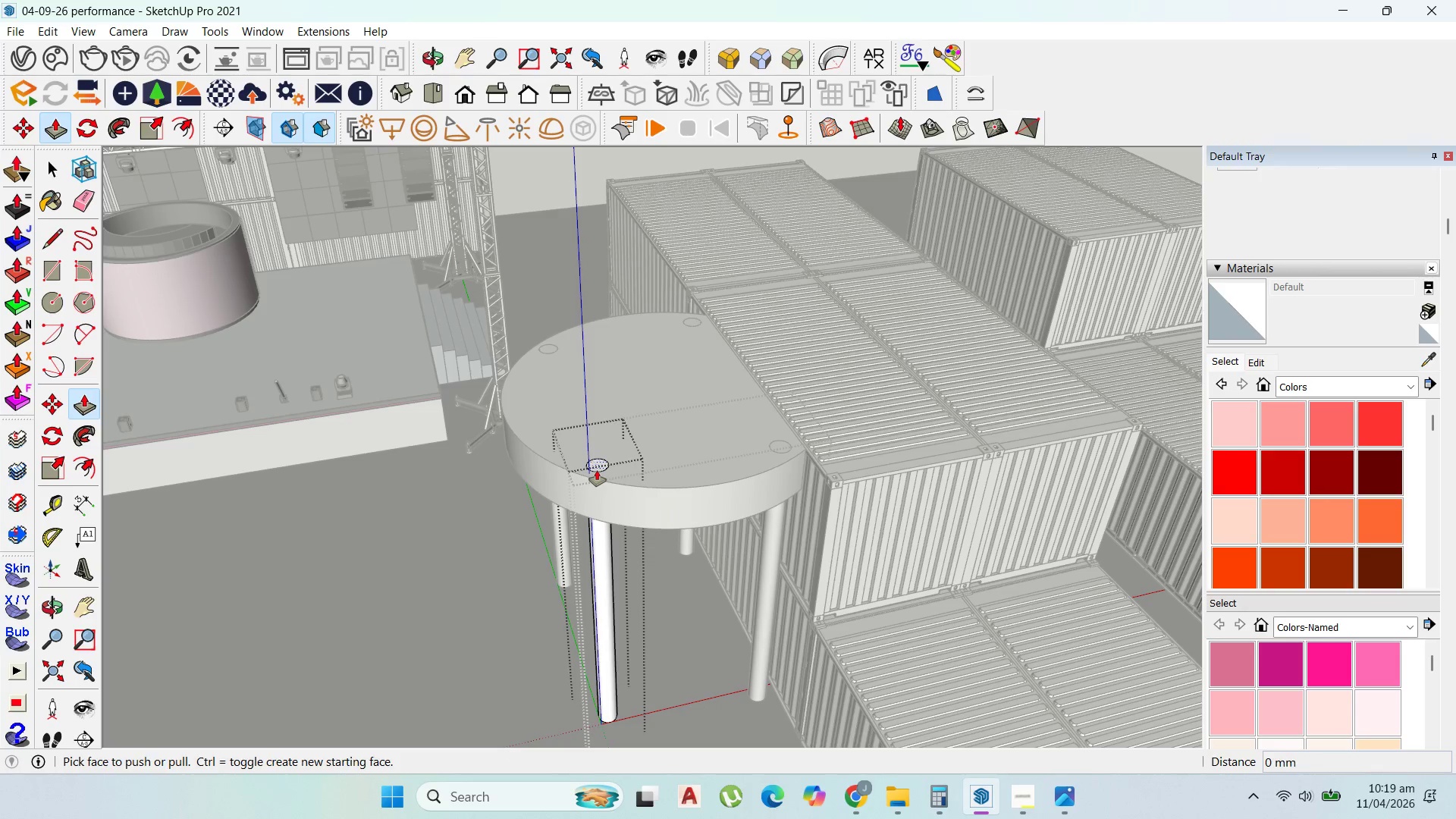 
left_click([597, 470])
 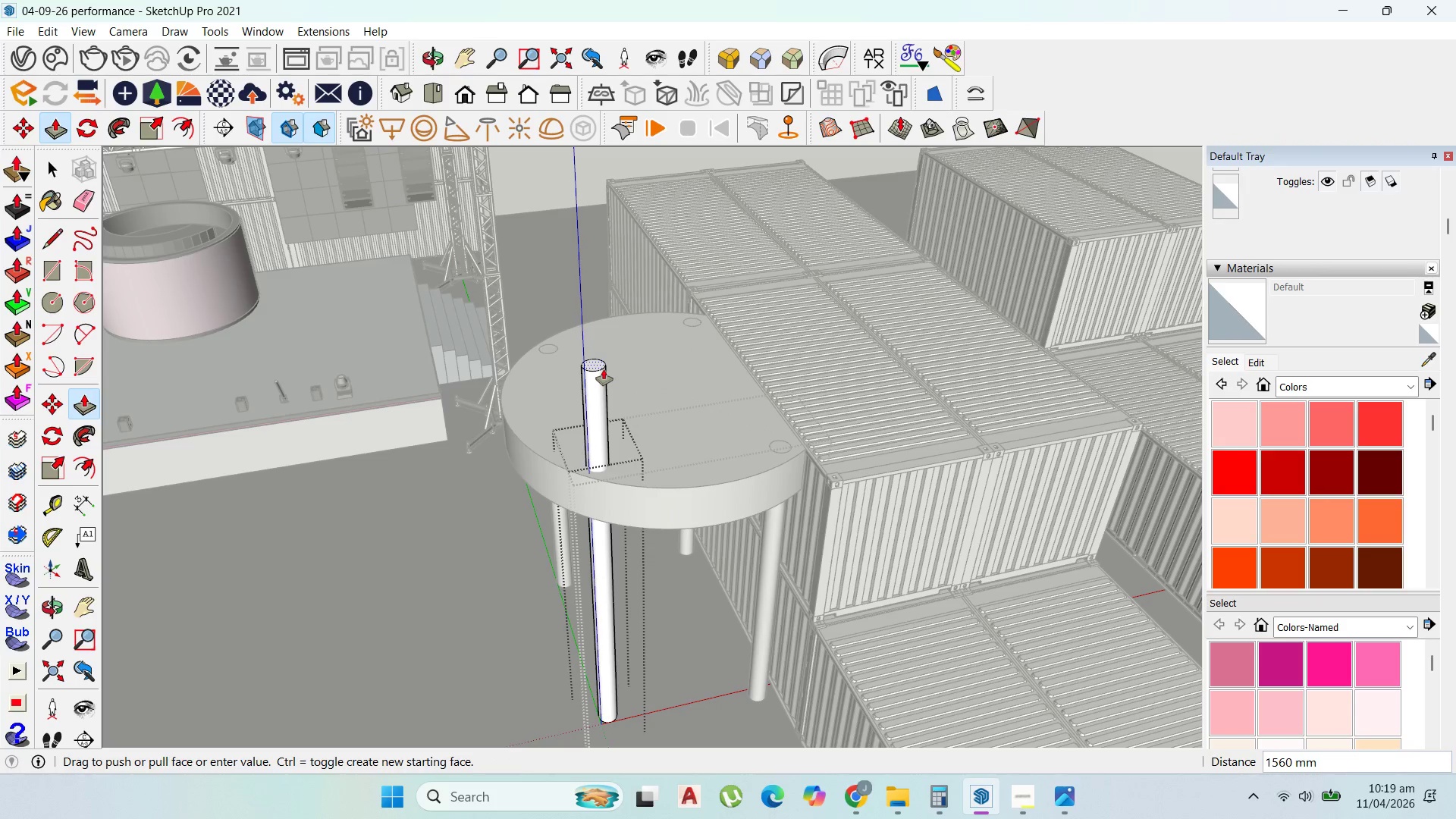 
type(3000)
 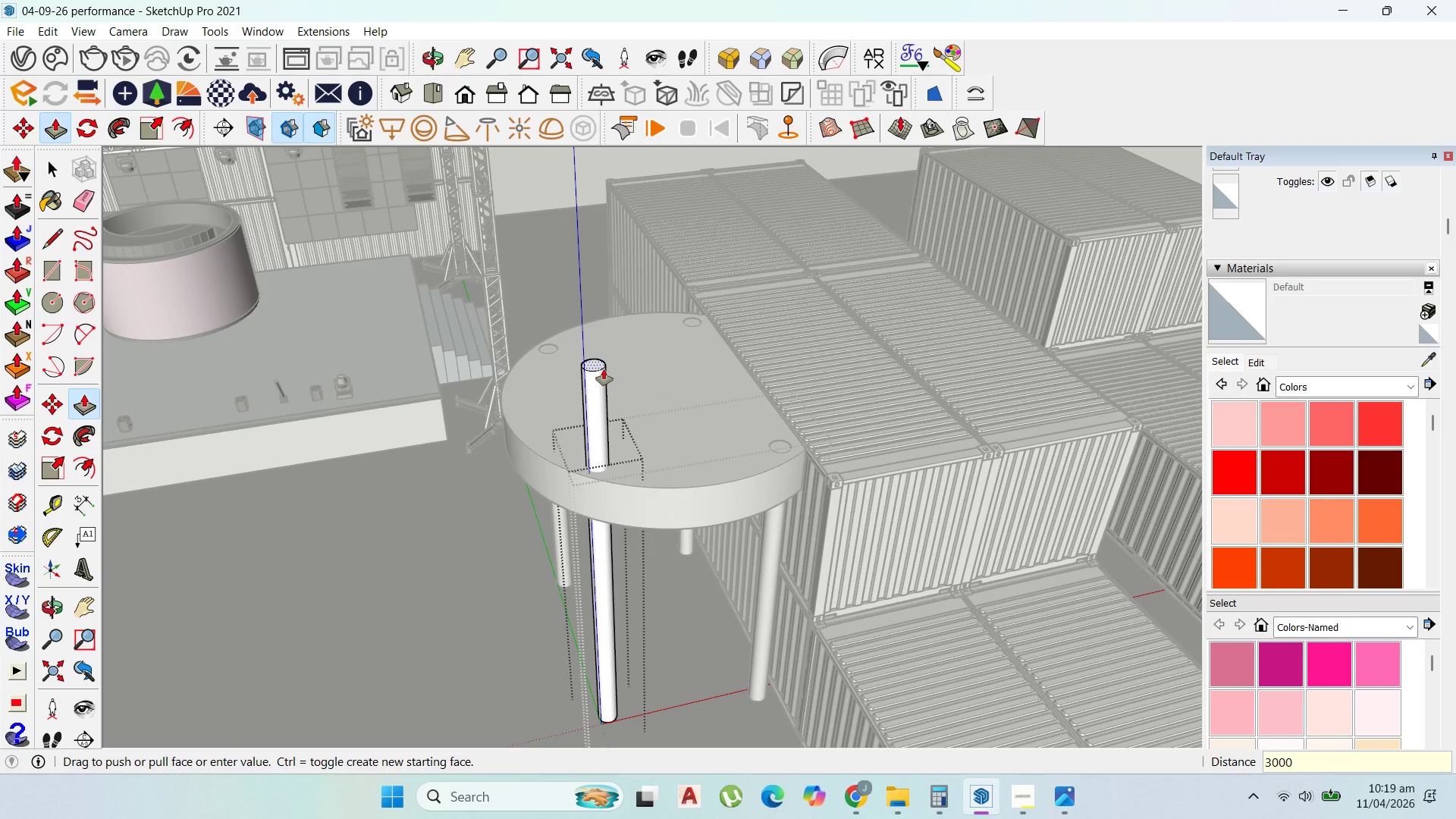 
key(Enter)
 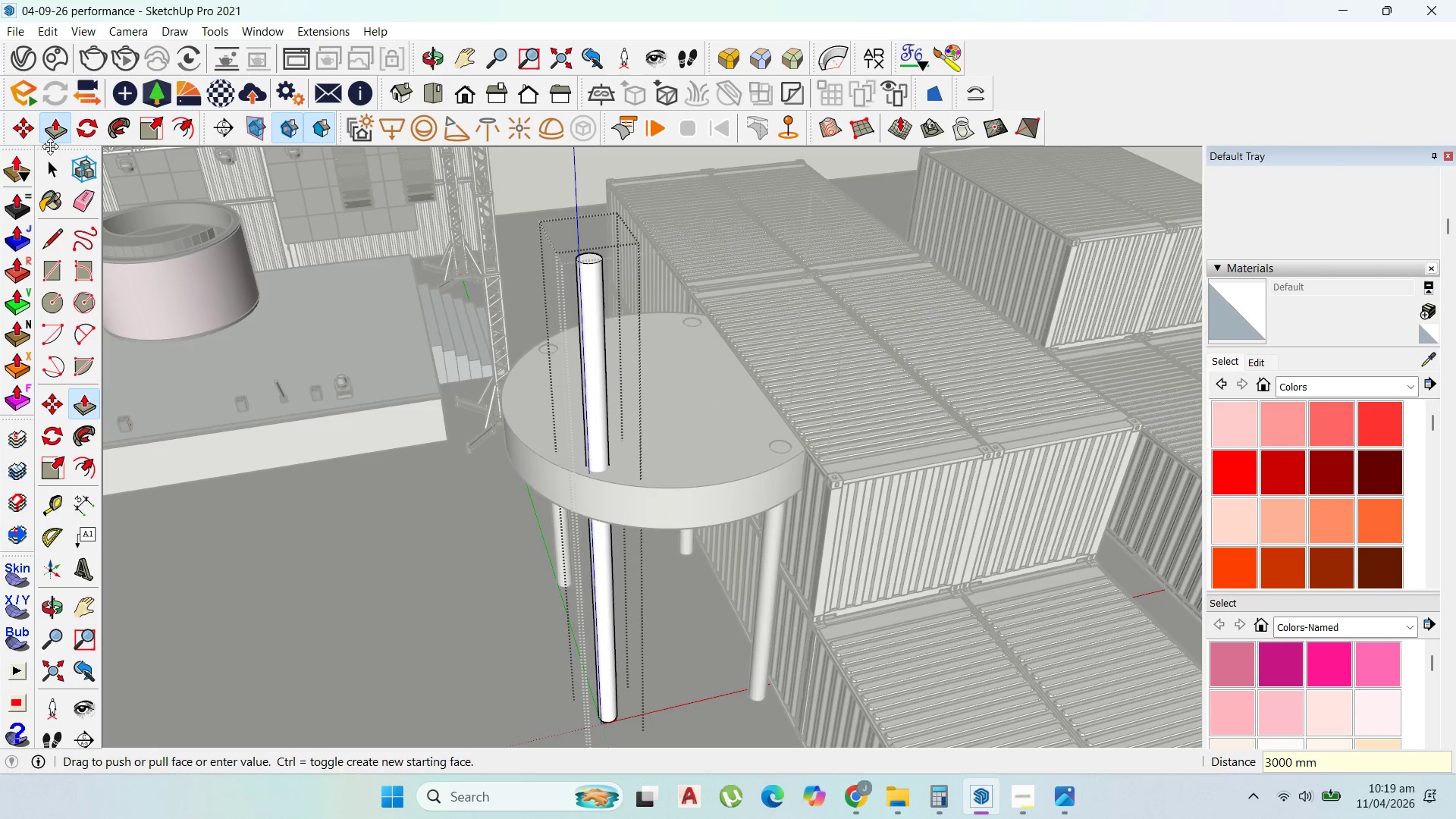 
left_click([63, 169])
 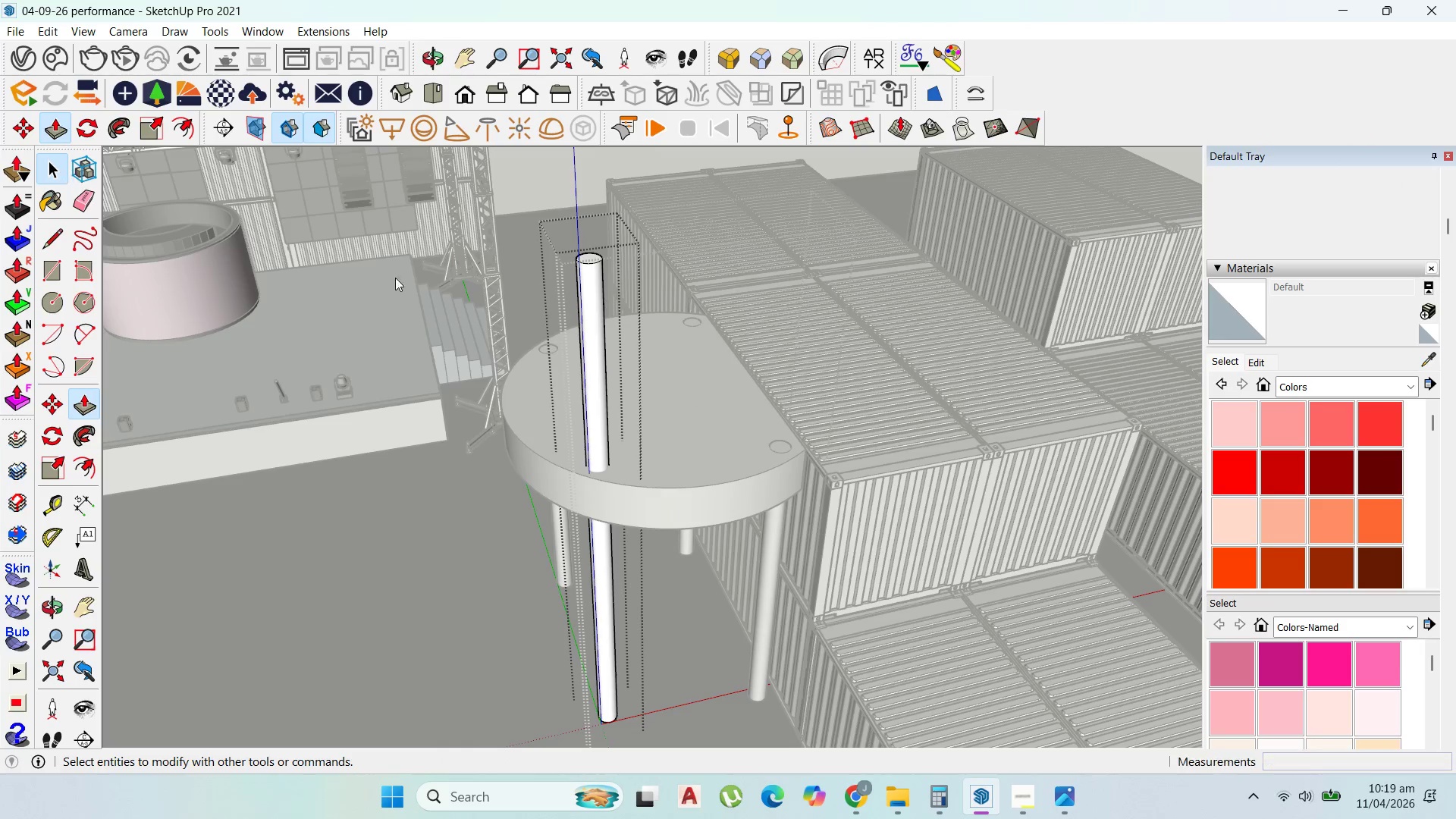 
key(Escape)
 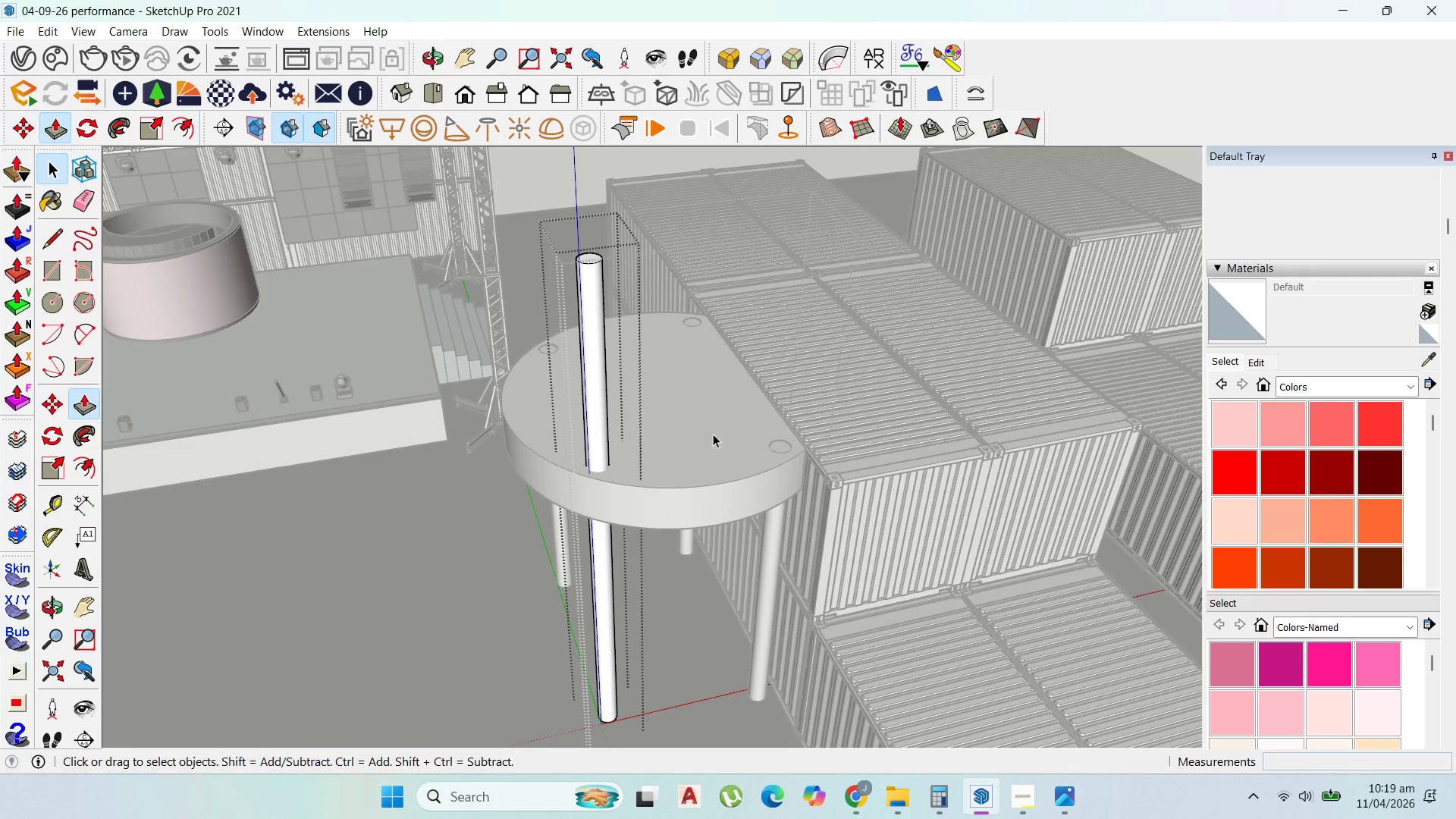 
key(Escape)
 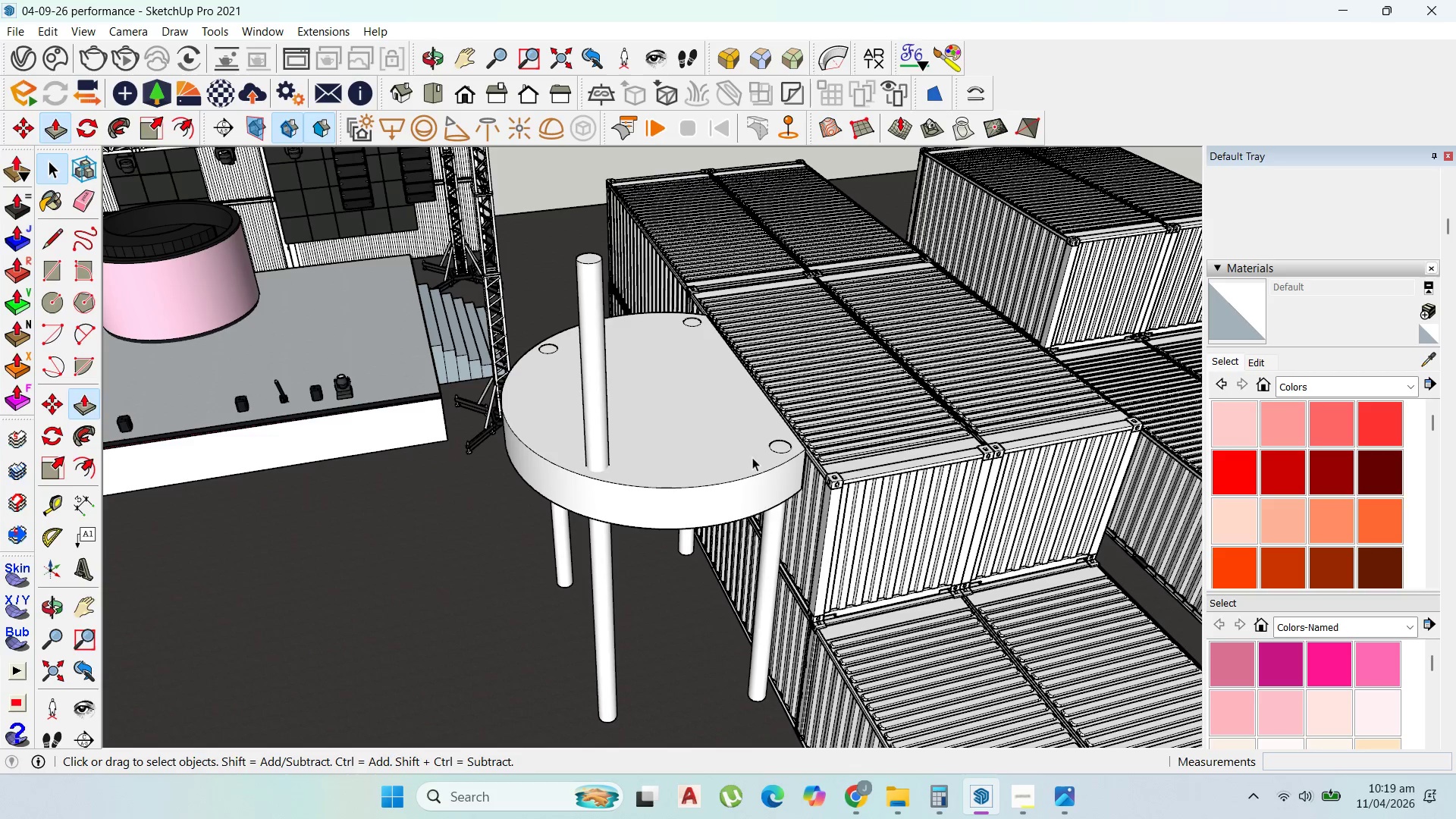 
key(Escape)
 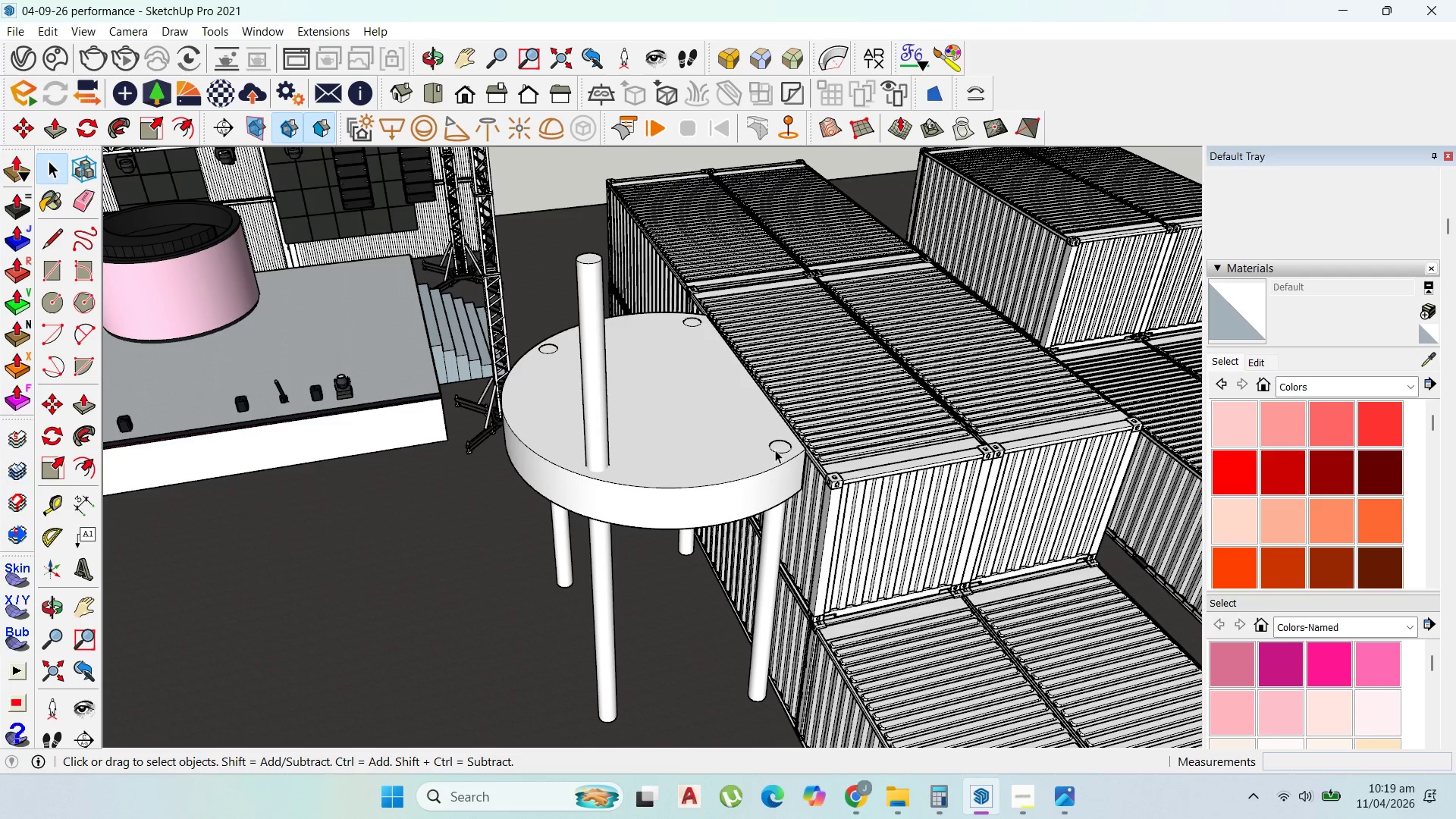 
double_click([775, 450])
 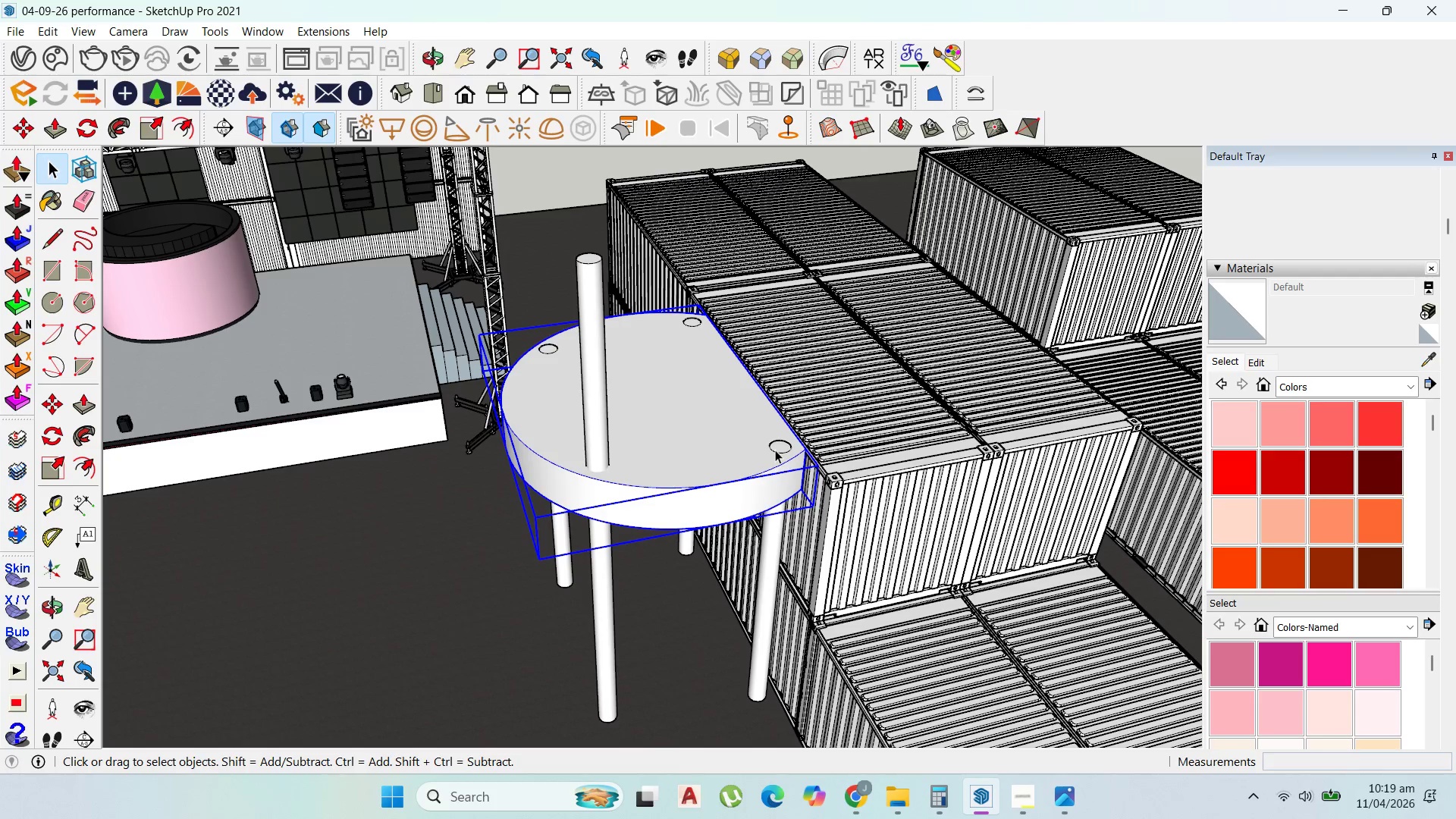 
triple_click([775, 450])
 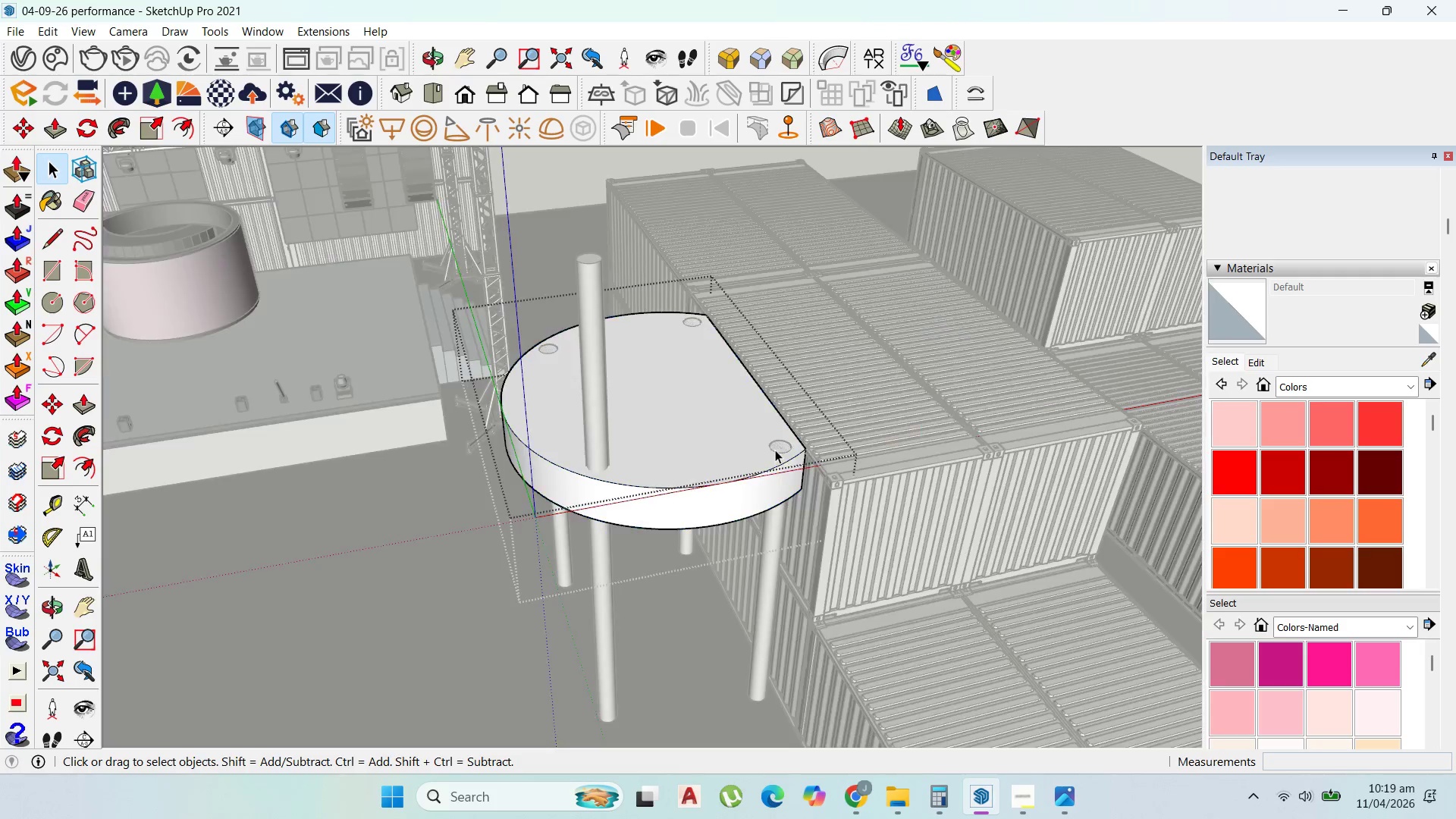 
triple_click([775, 450])
 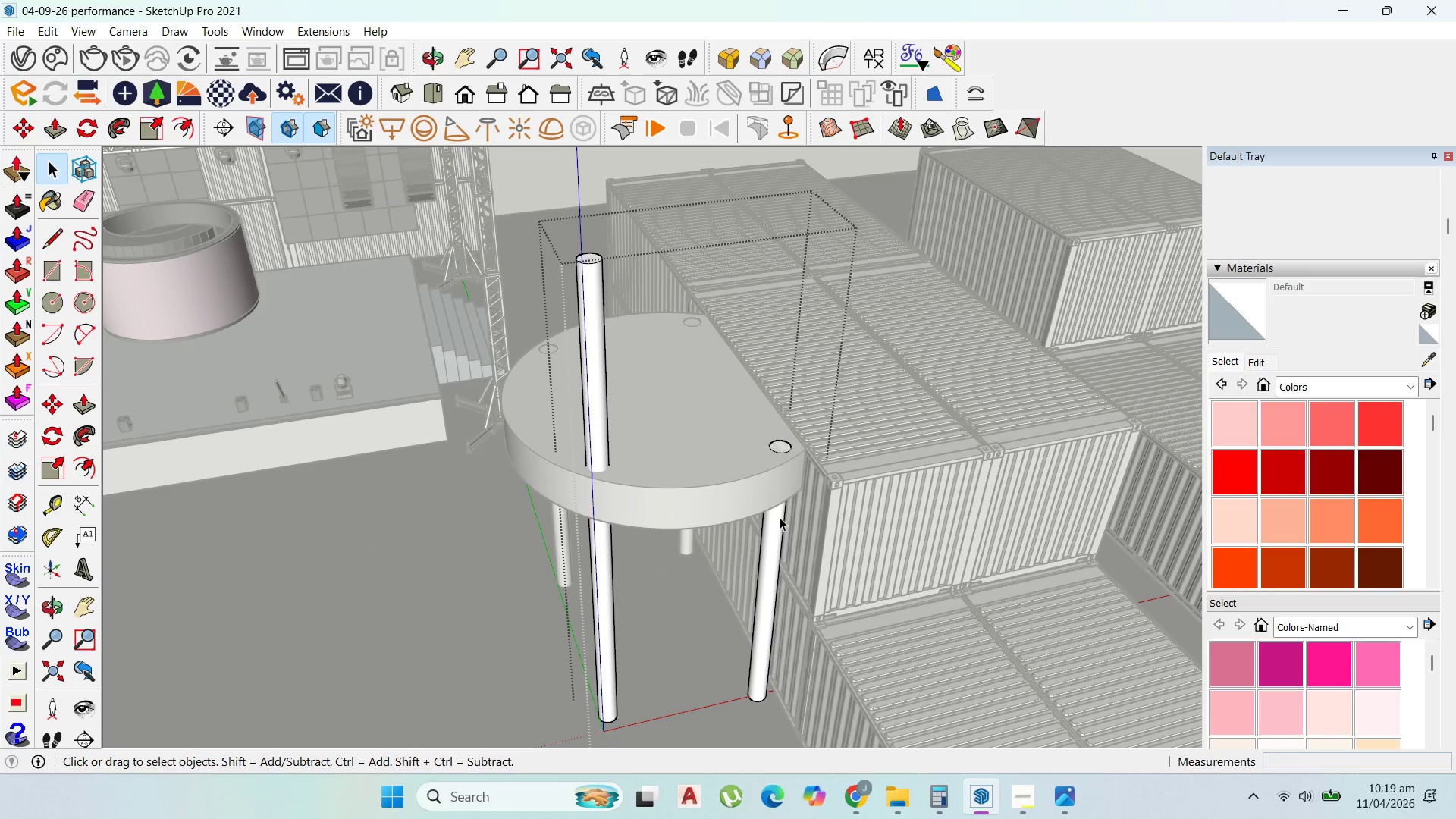 
double_click([780, 517])
 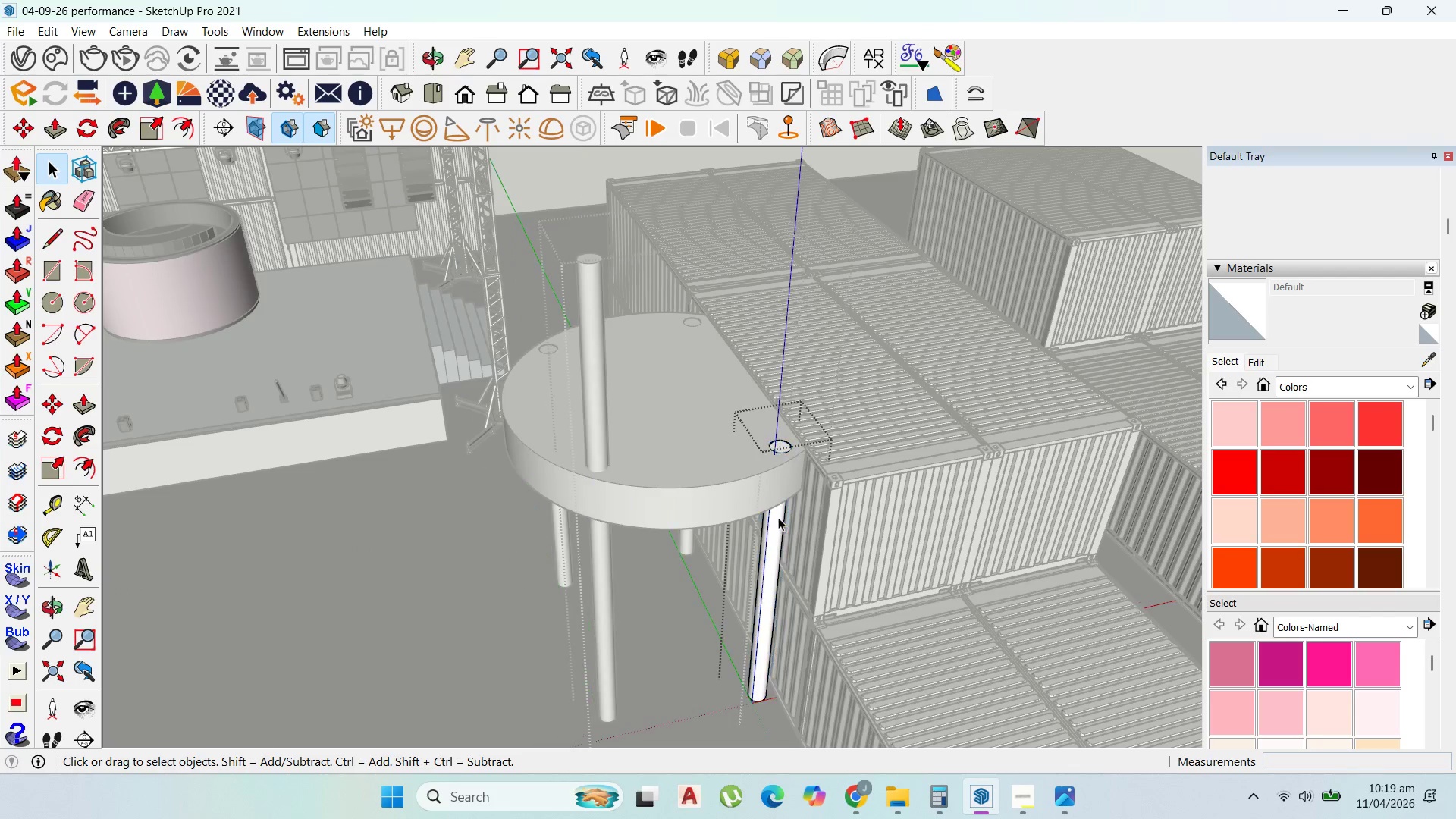 
triple_click([778, 517])
 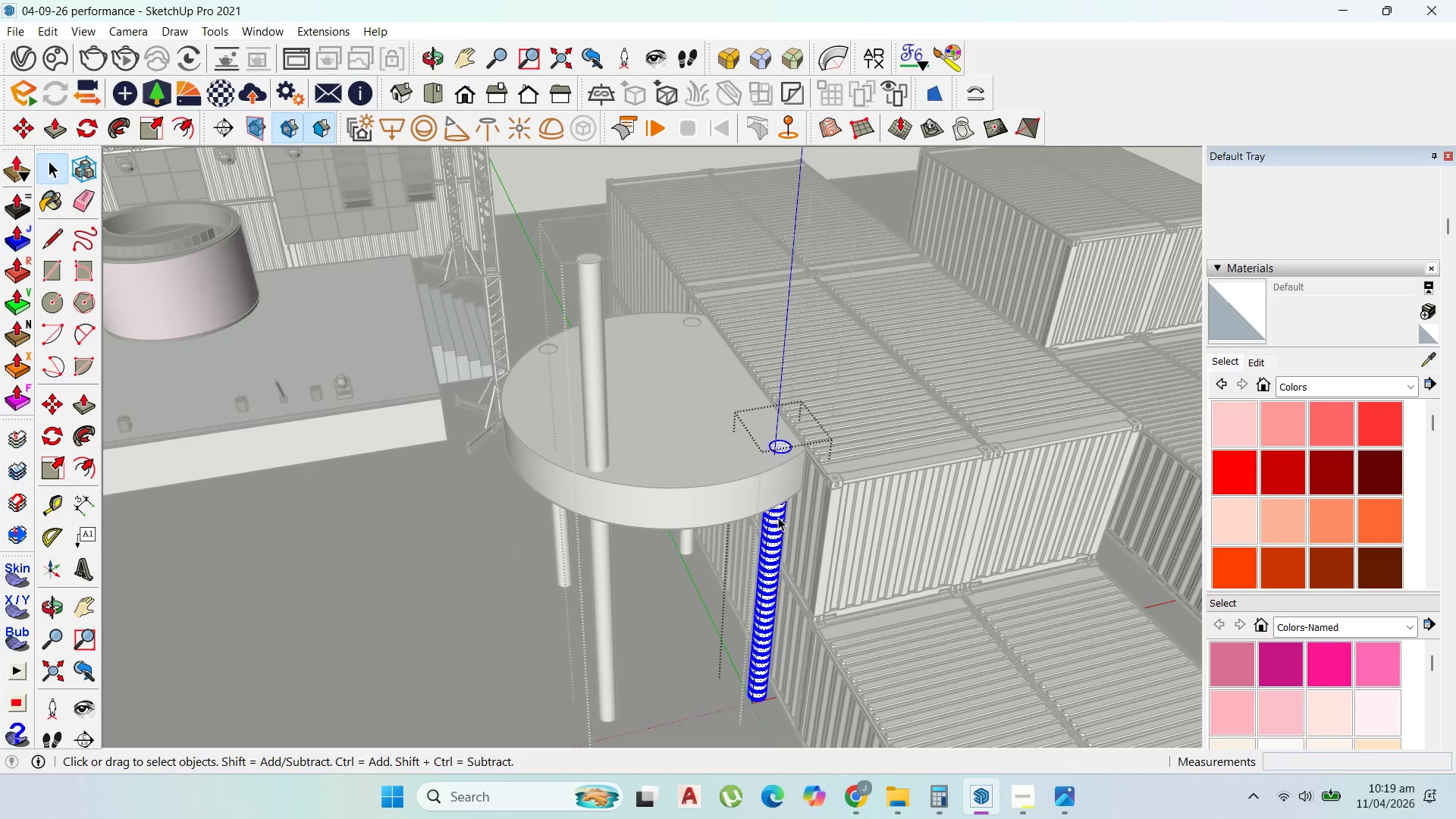 
triple_click([778, 517])
 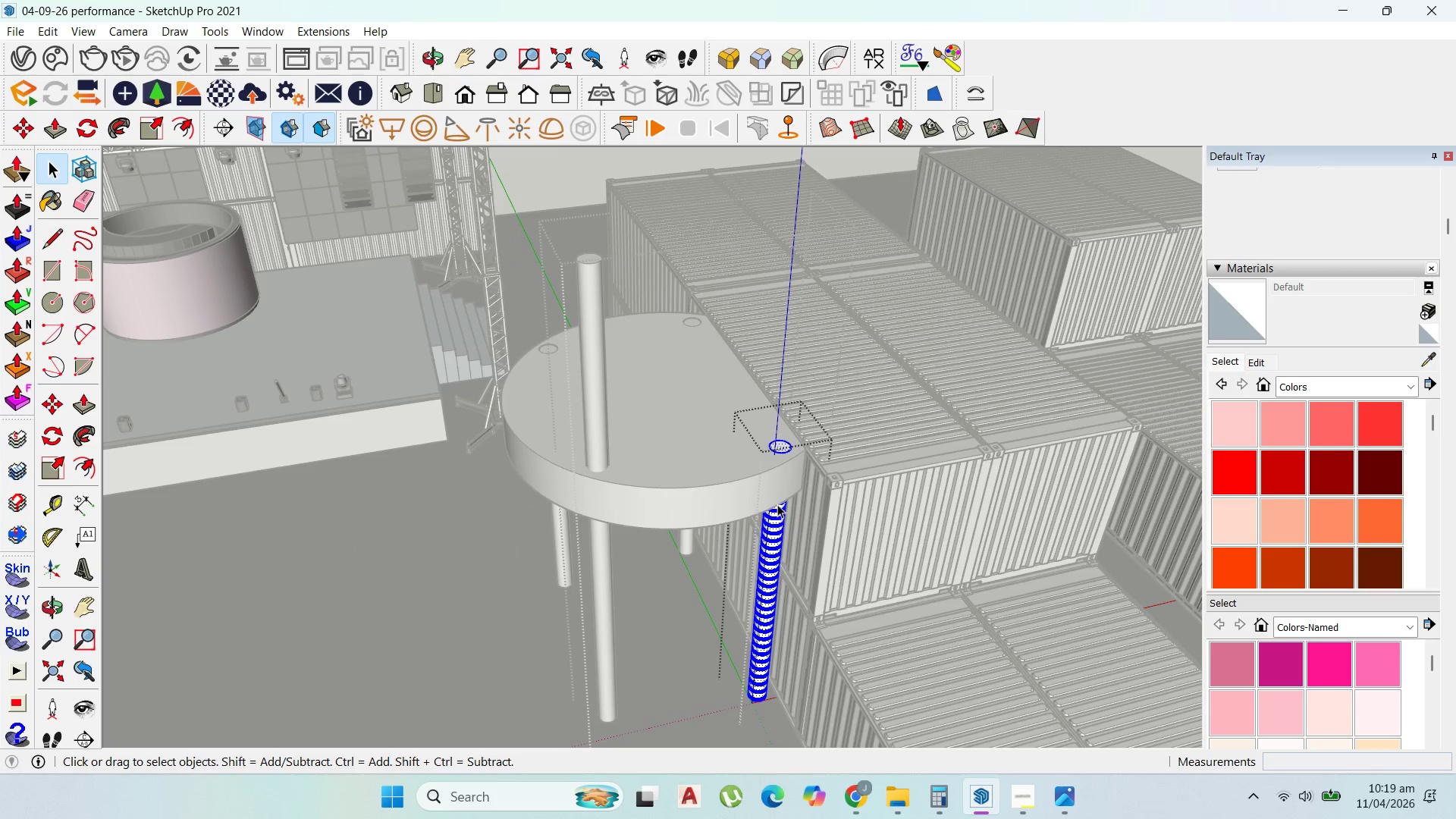 
key(P)
 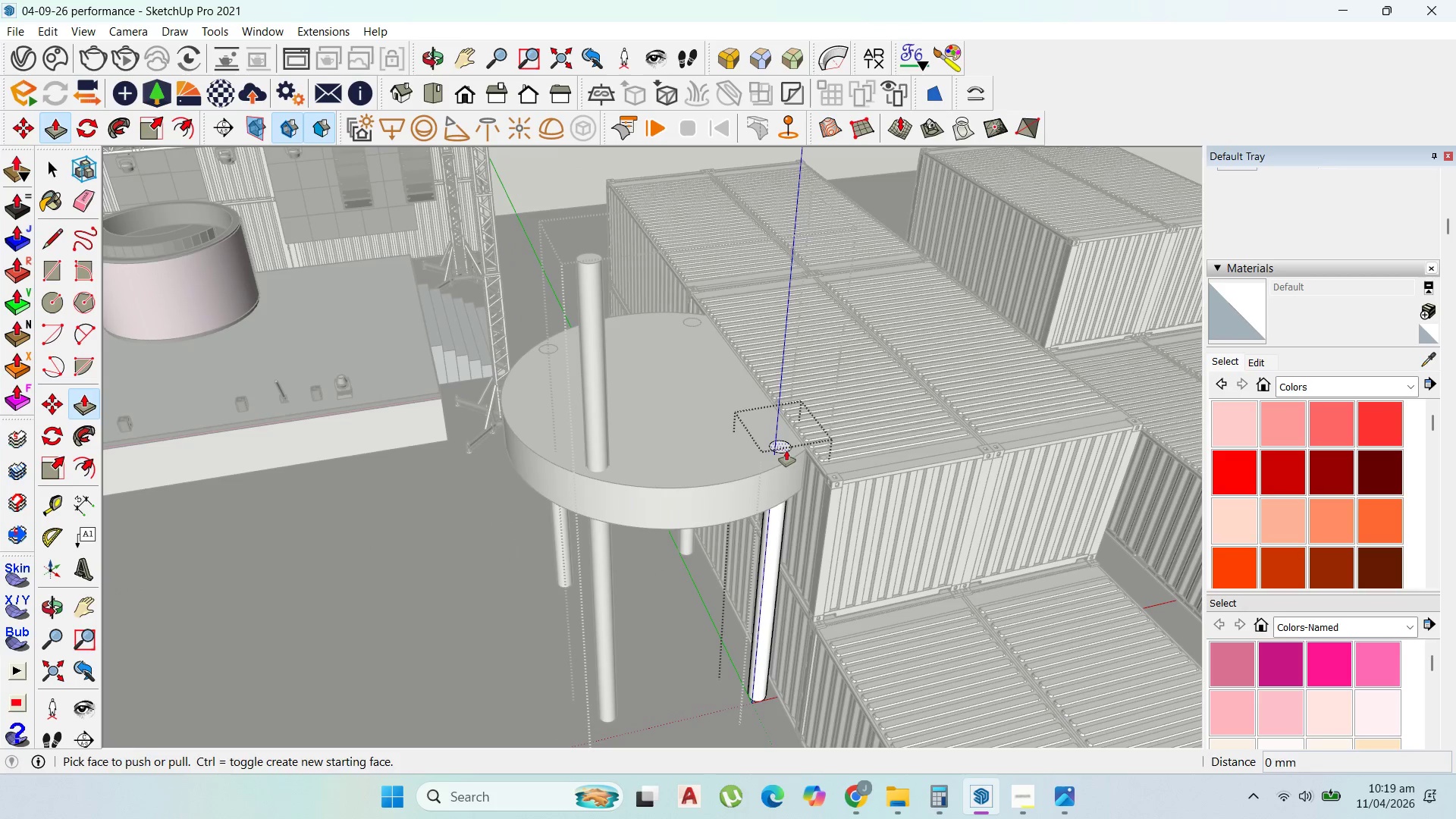 
left_click([786, 450])
 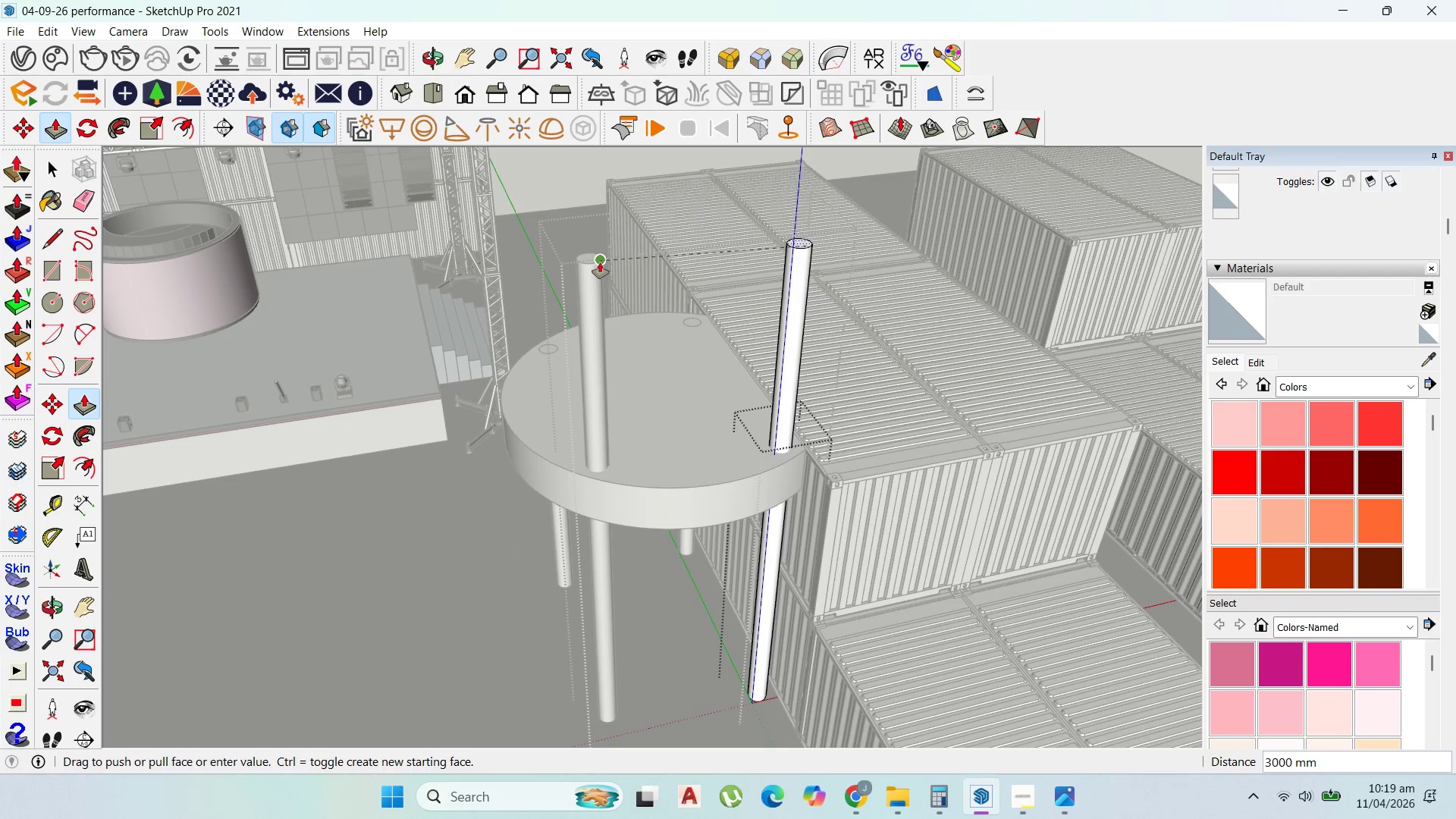 
left_click([599, 262])
 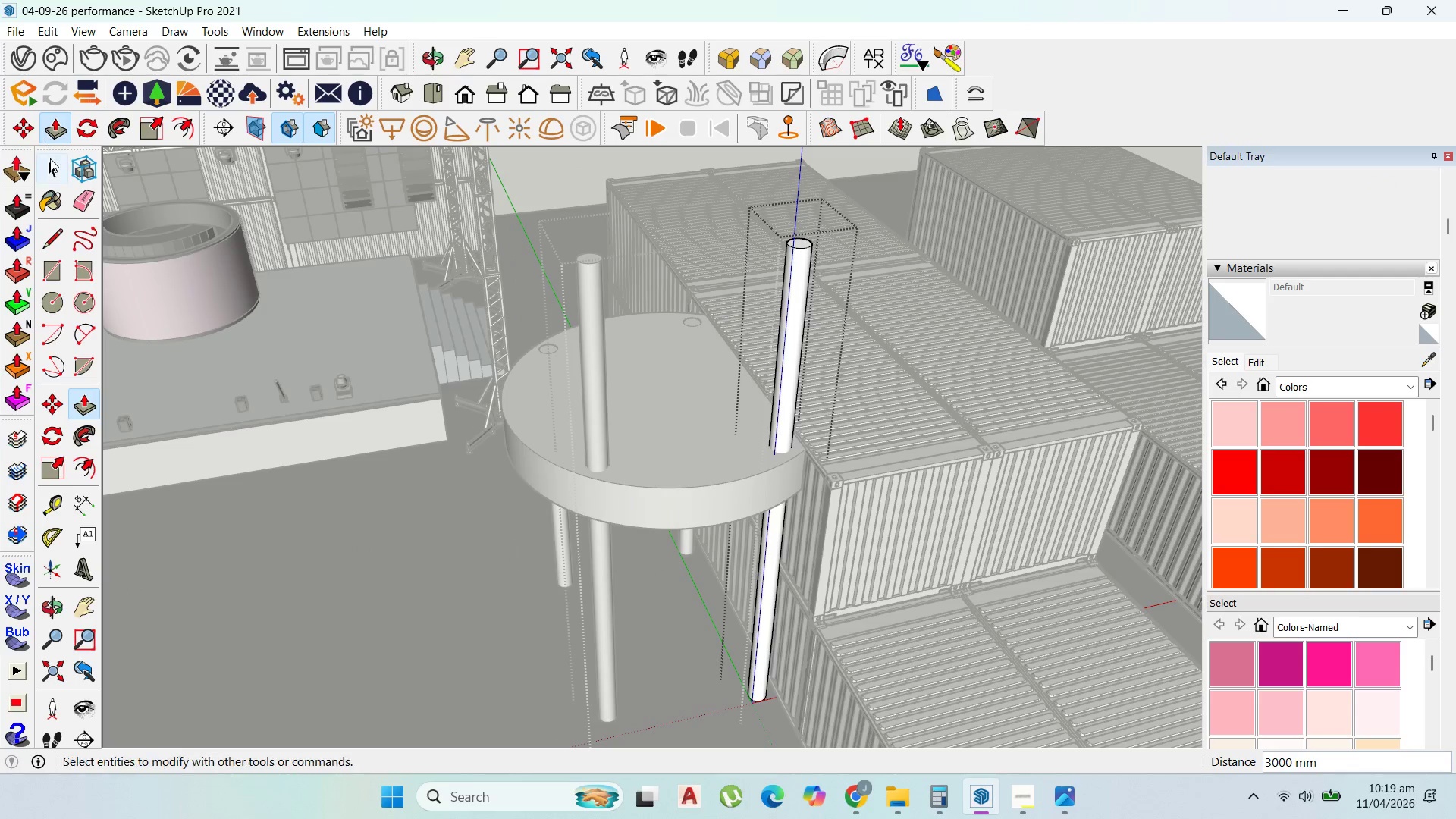 
left_click([50, 168])
 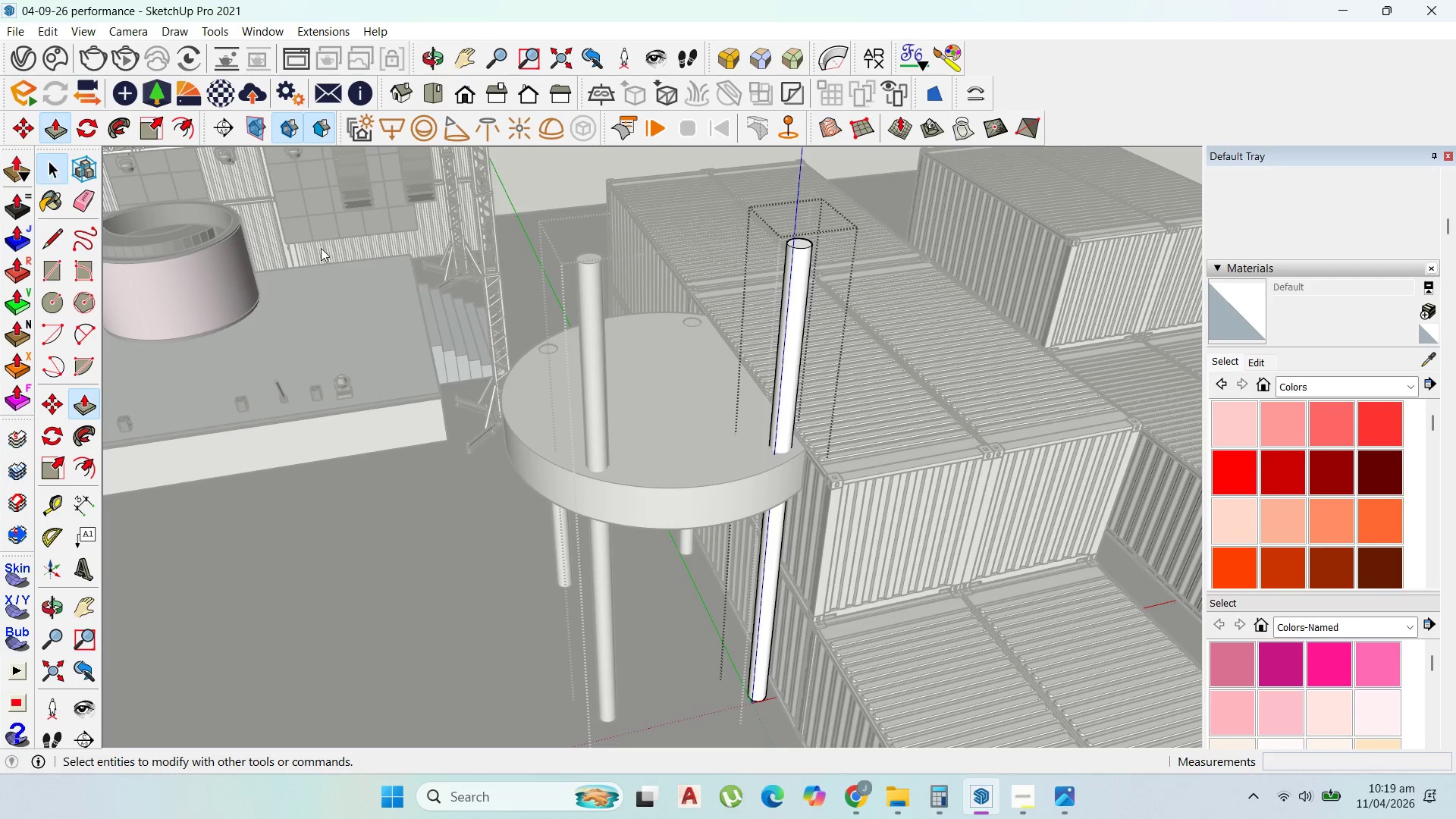 
key(Escape)
 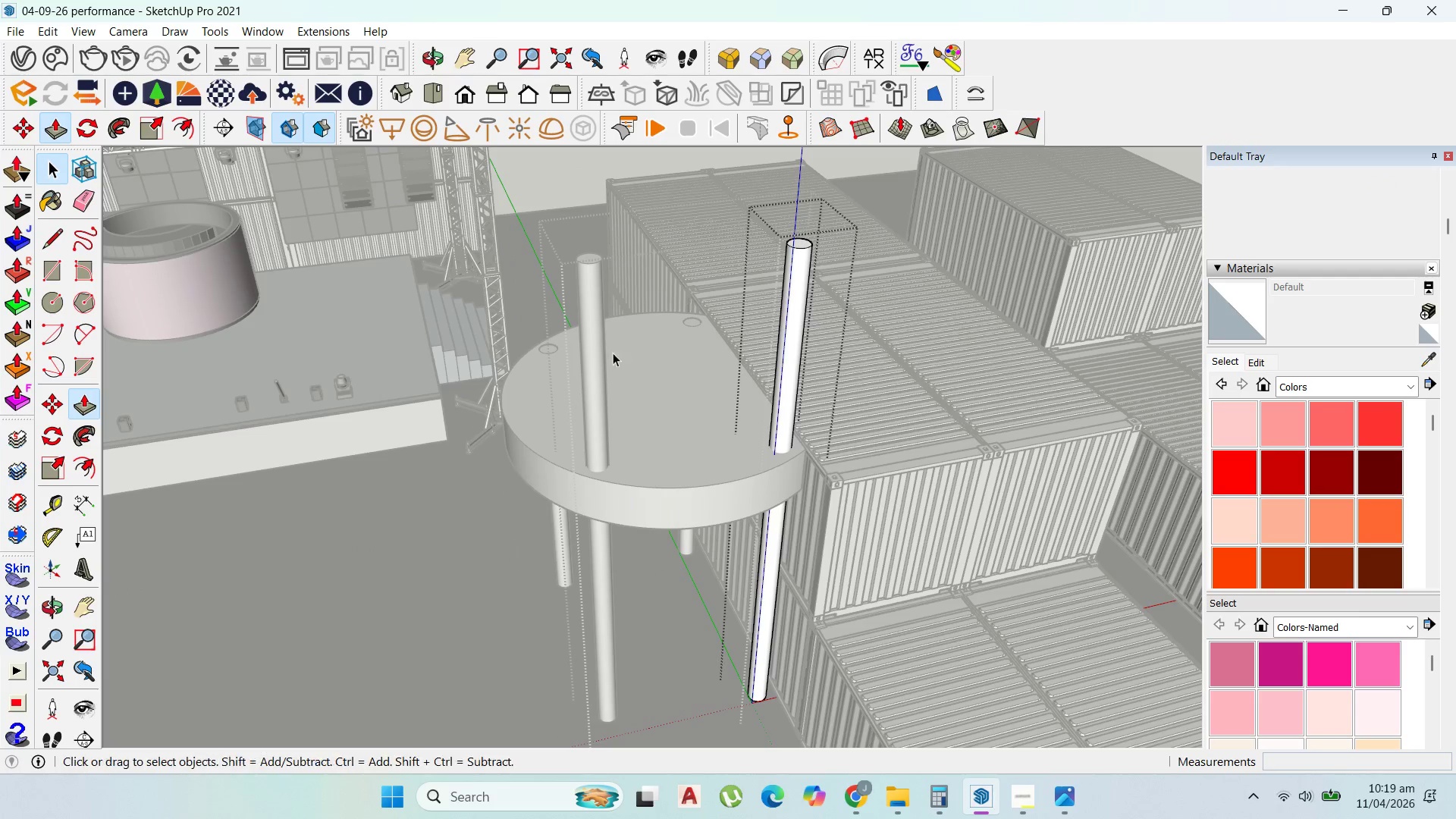 
key(Escape)
 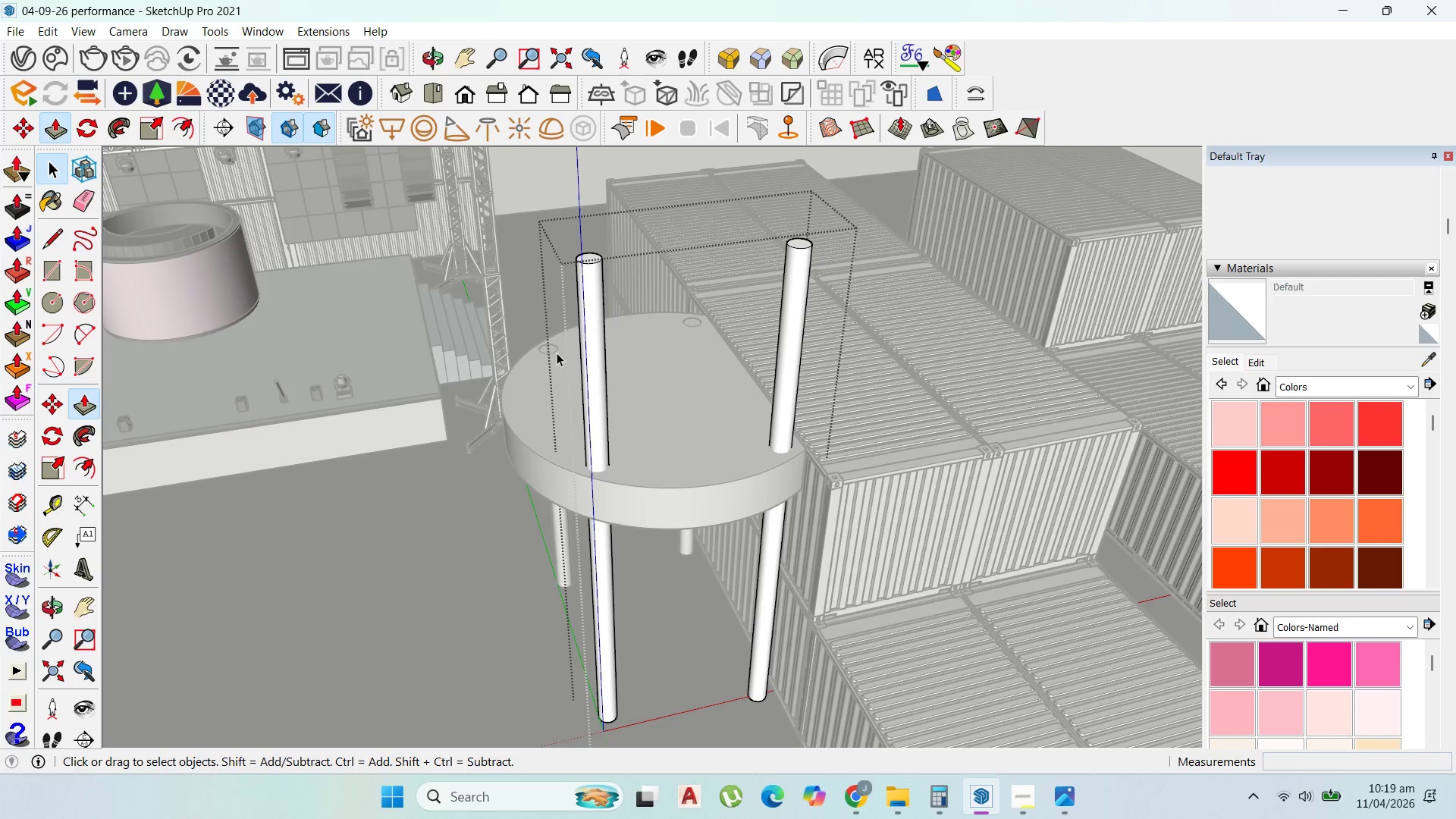 
key(Escape)
 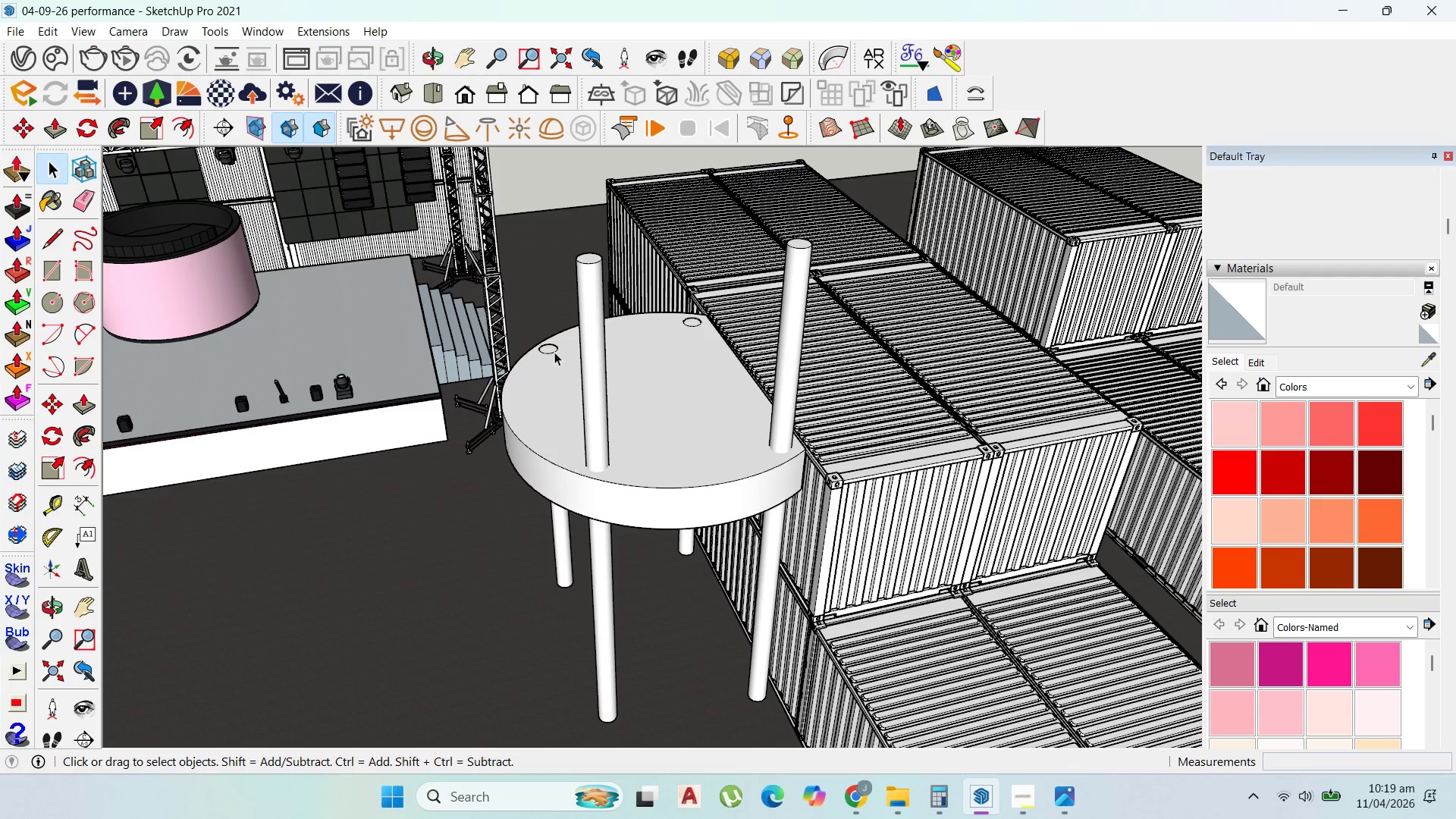 
double_click([554, 352])
 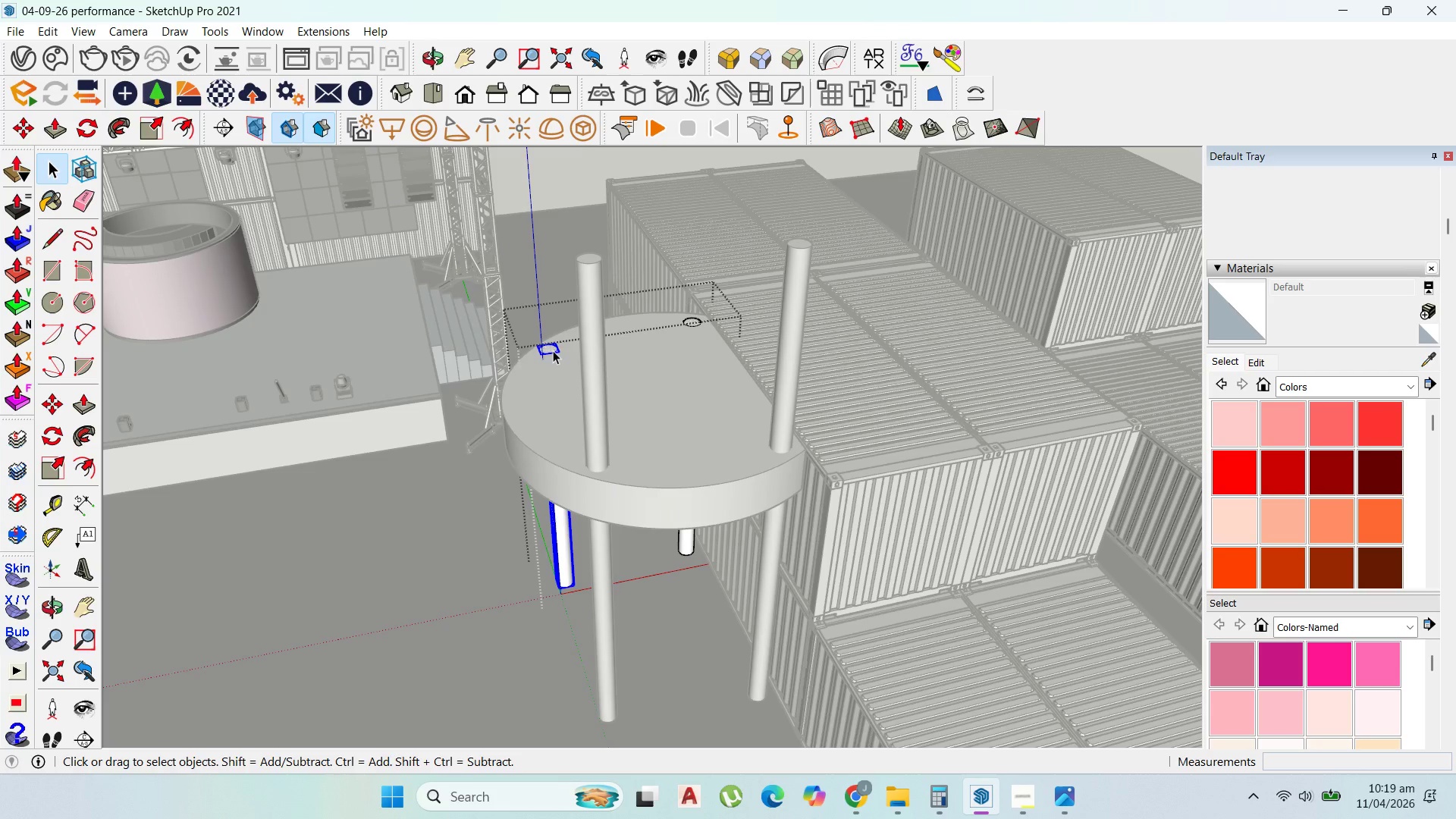 
triple_click([553, 350])
 